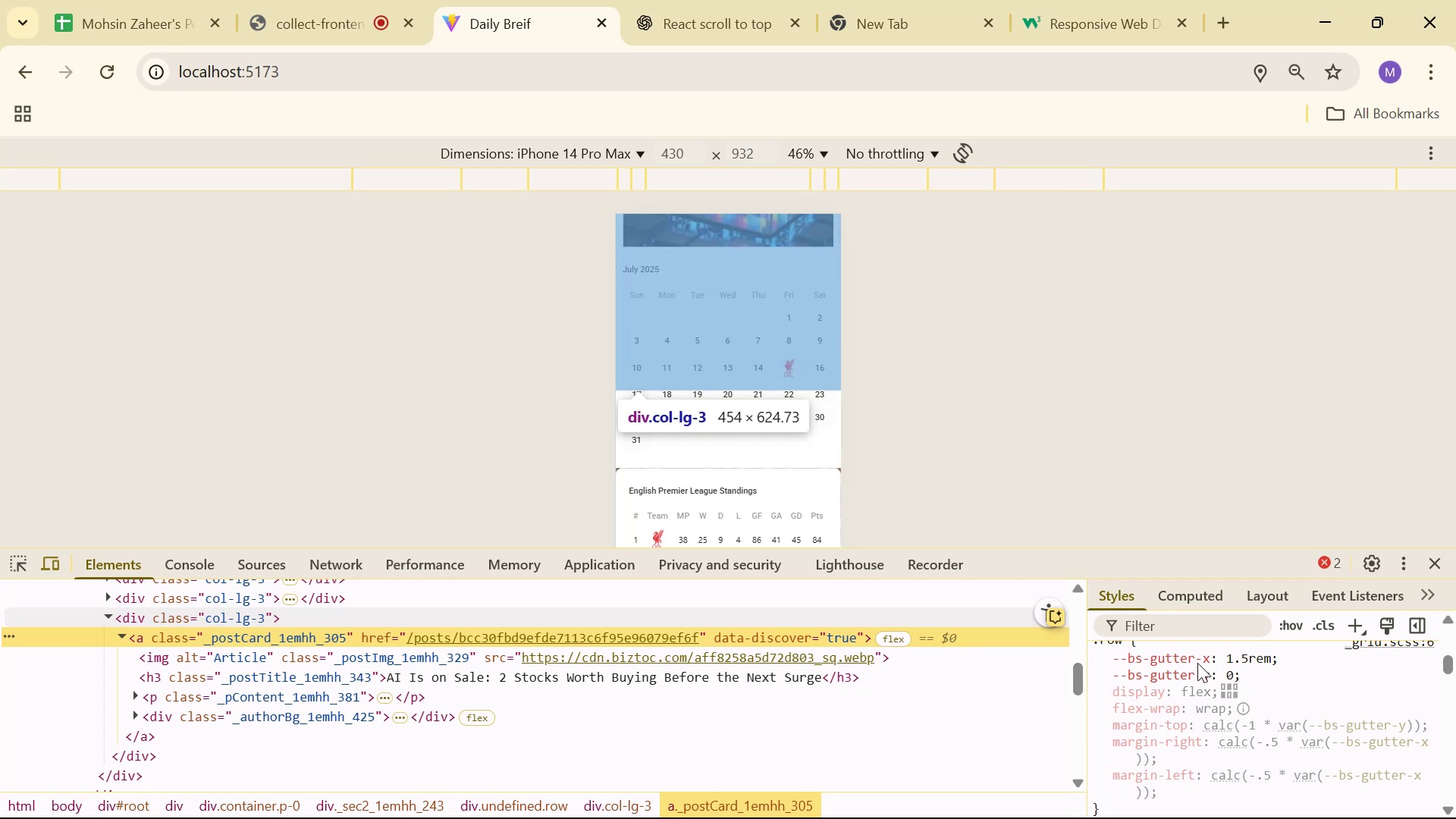 
scroll: coordinate [1370, 667], scroll_direction: up, amount: 6.0
 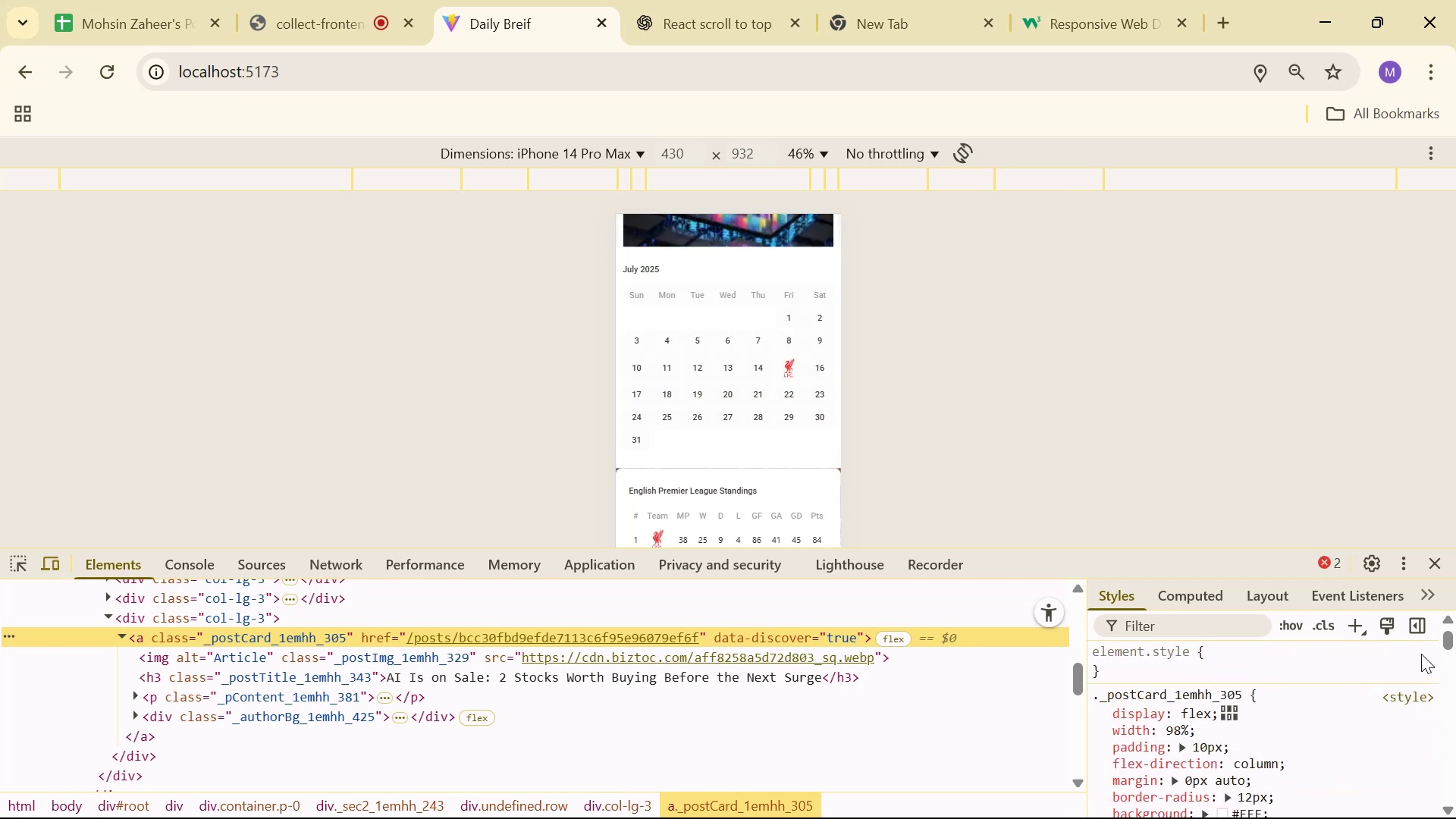 
left_click_drag(start_coordinate=[1454, 640], to_coordinate=[1454, 818])
 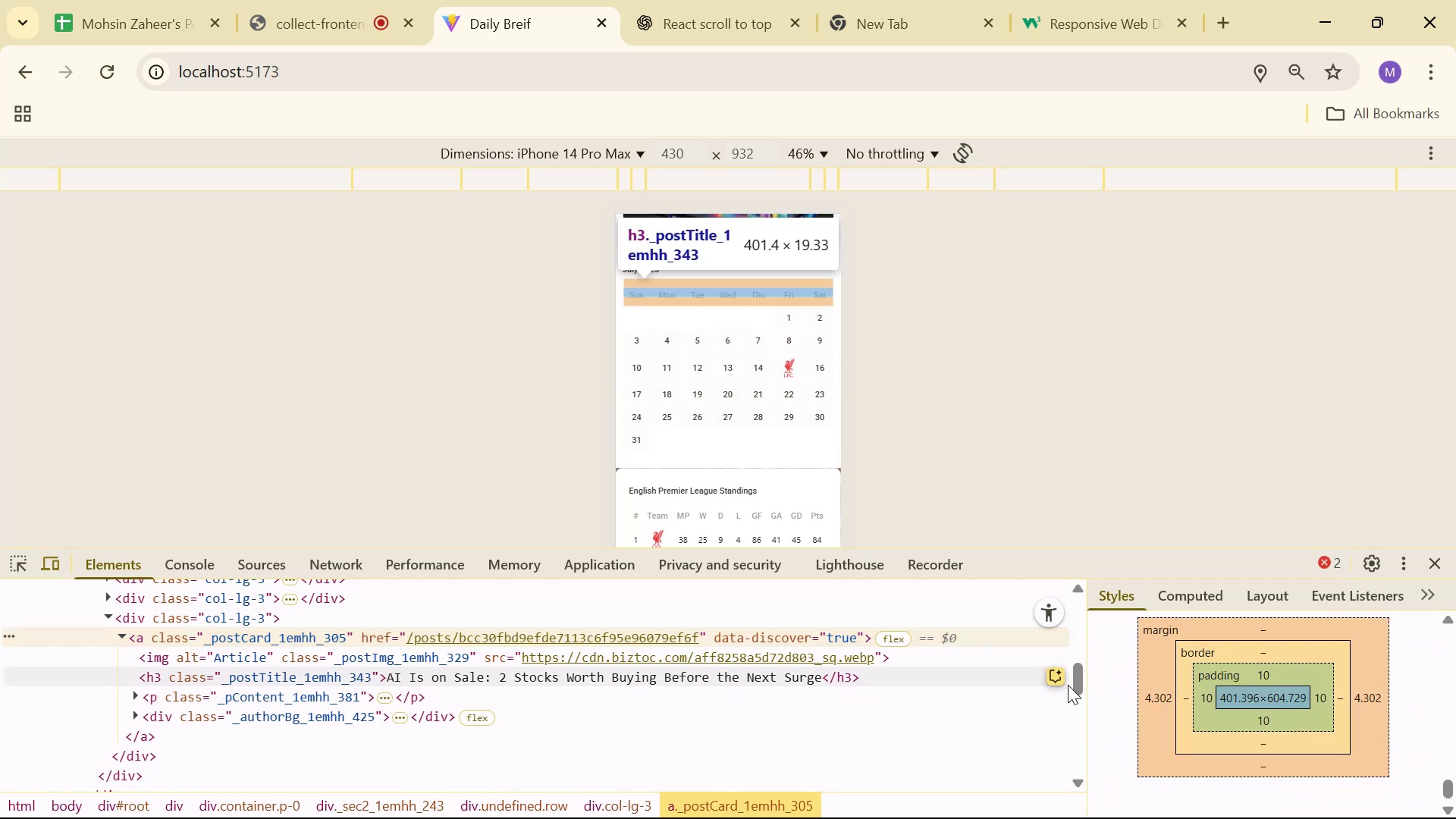 
scroll: coordinate [246, 613], scroll_direction: up, amount: 2.0
 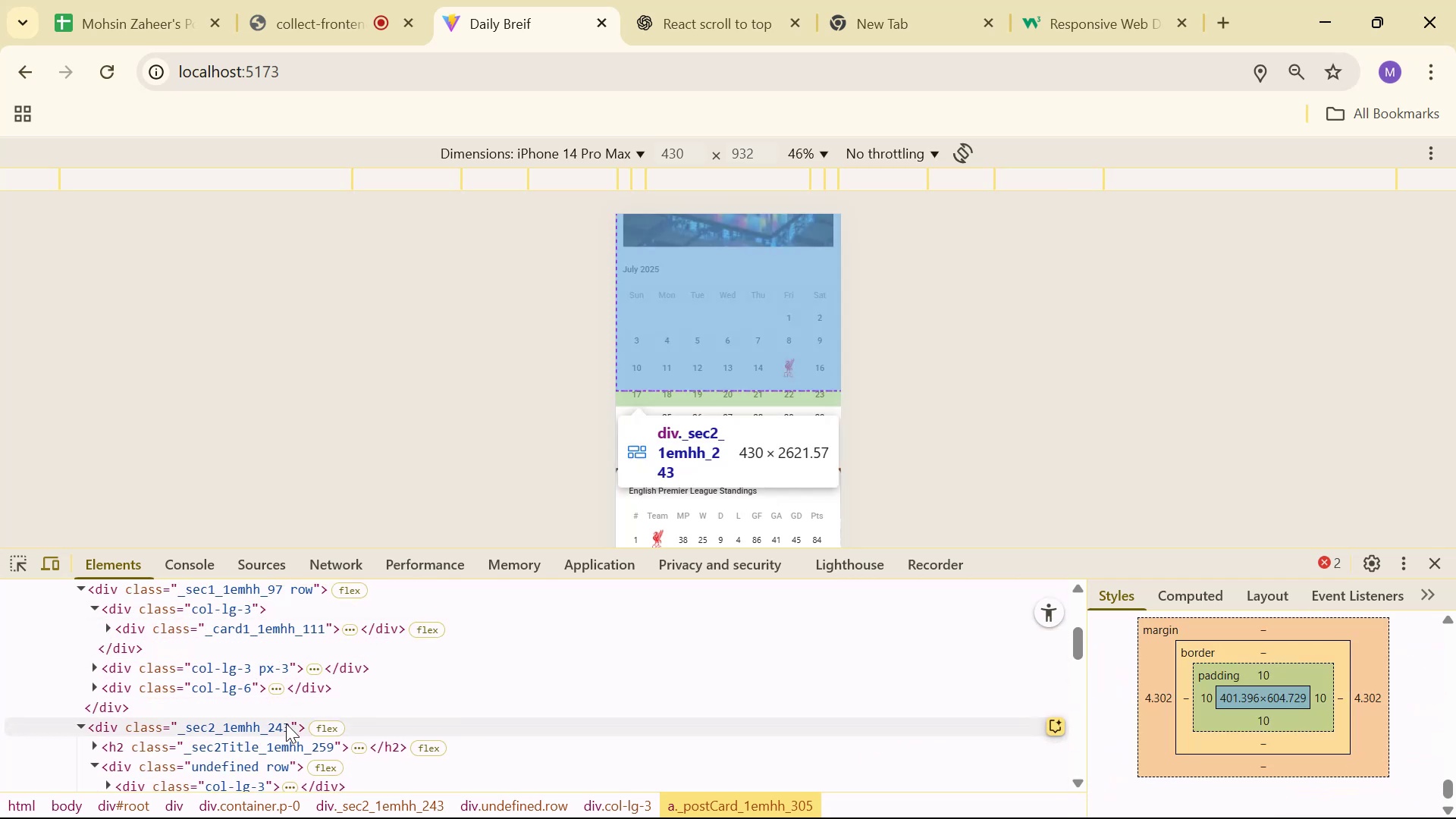 
left_click([286, 723])
 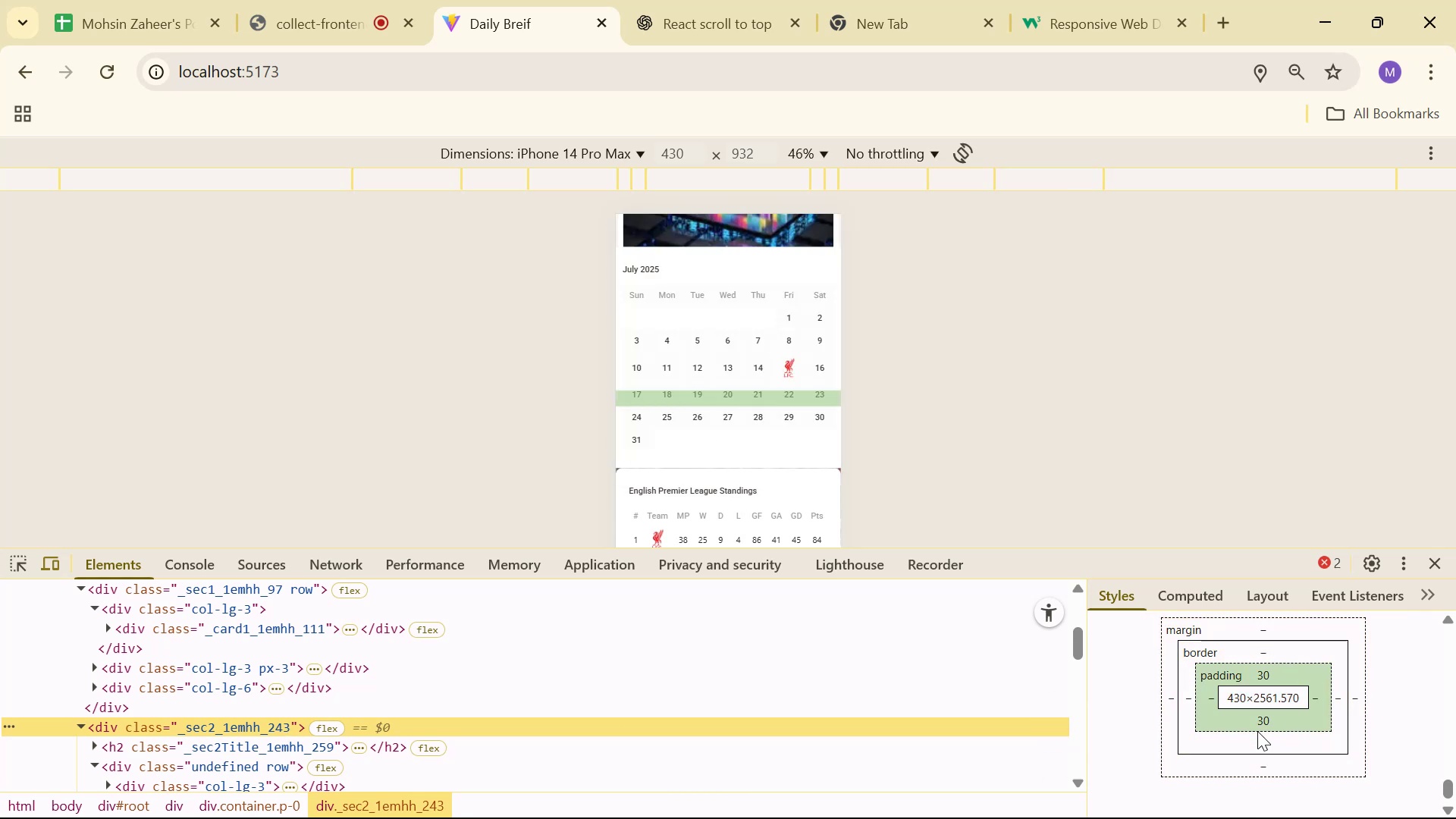 
scroll: coordinate [535, 638], scroll_direction: down, amount: 12.0
 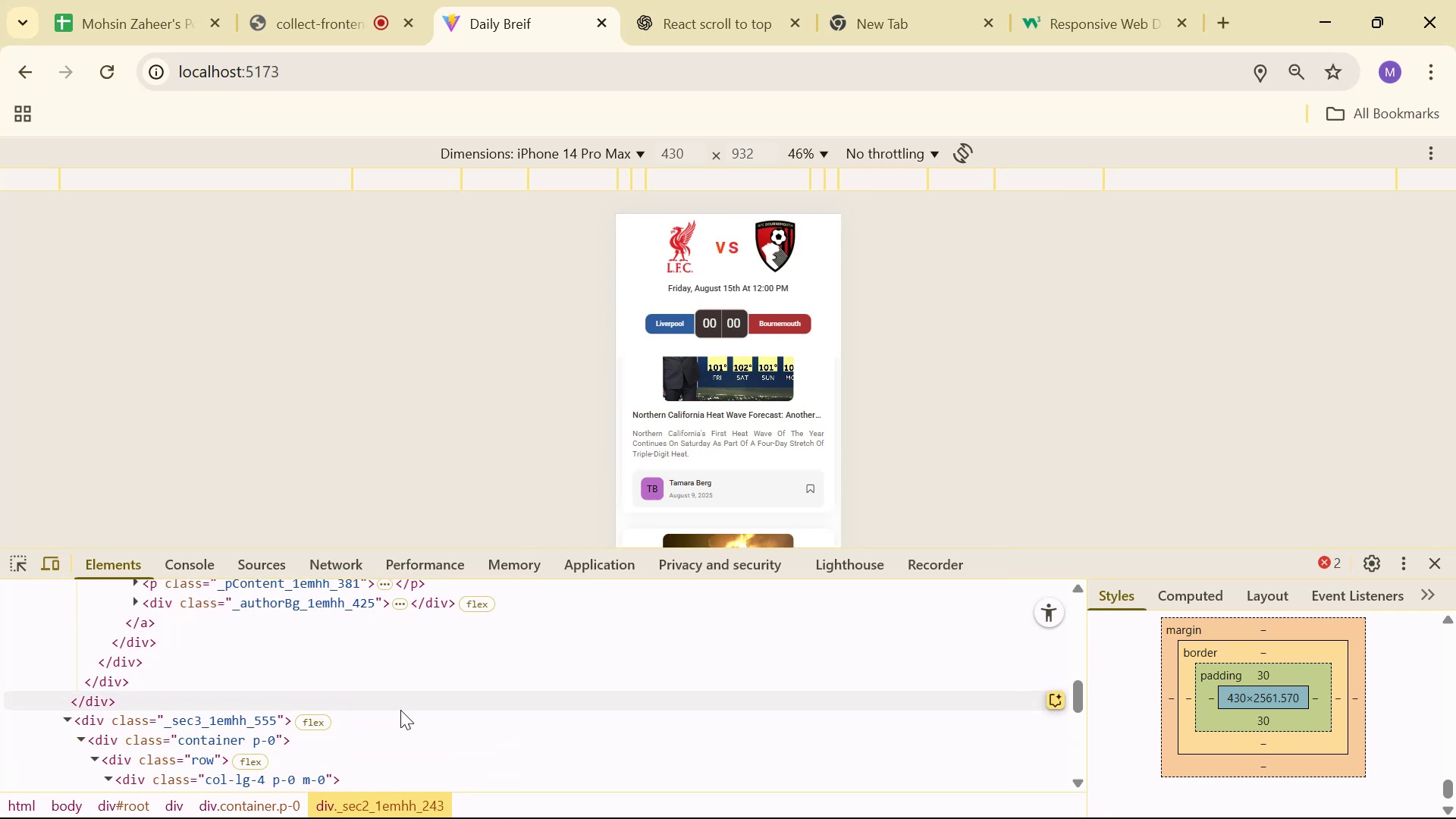 
left_click([401, 717])
 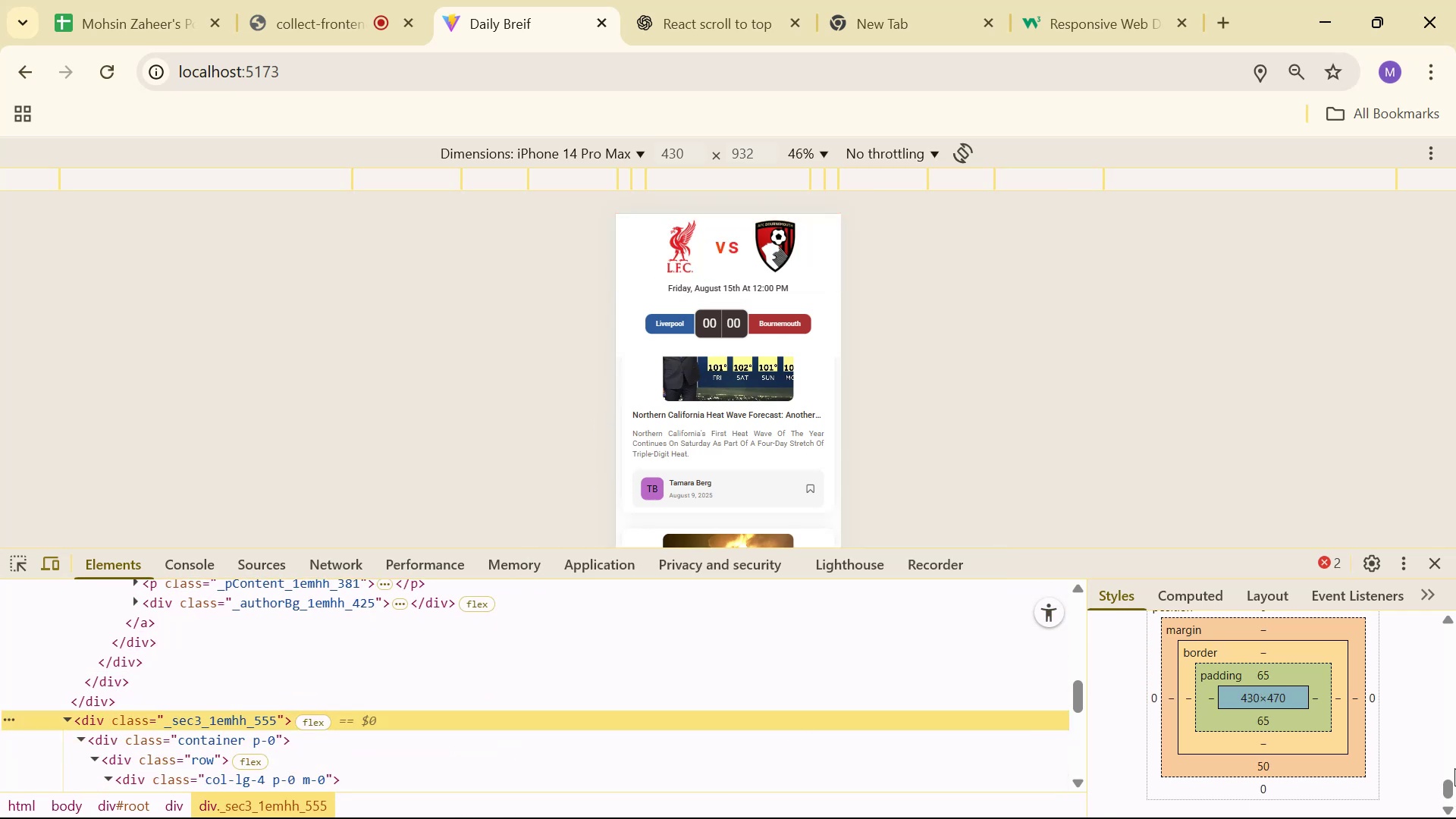 
left_click_drag(start_coordinate=[1448, 784], to_coordinate=[1455, 576])
 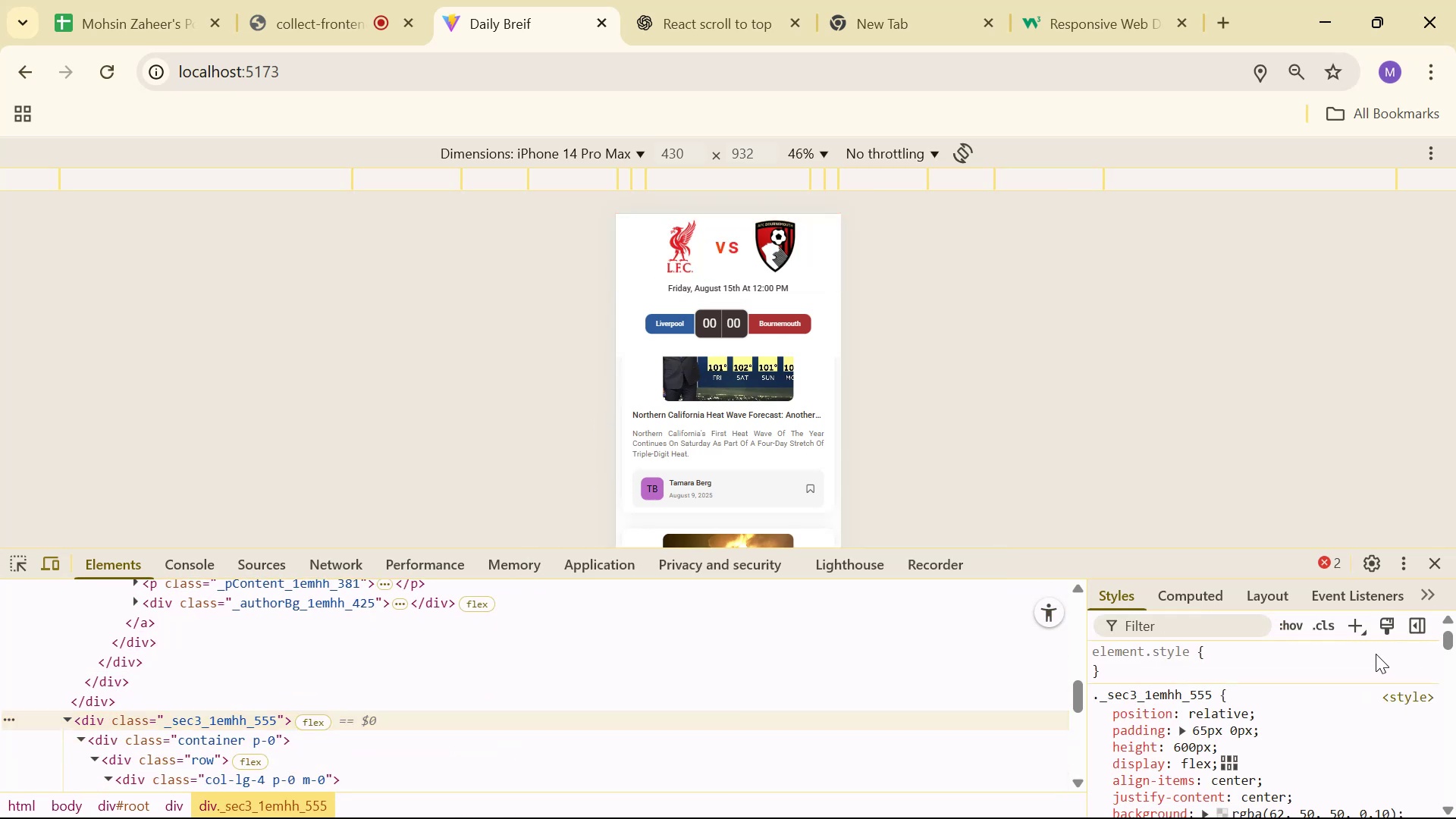 
scroll: coordinate [1376, 654], scroll_direction: down, amount: 1.0
 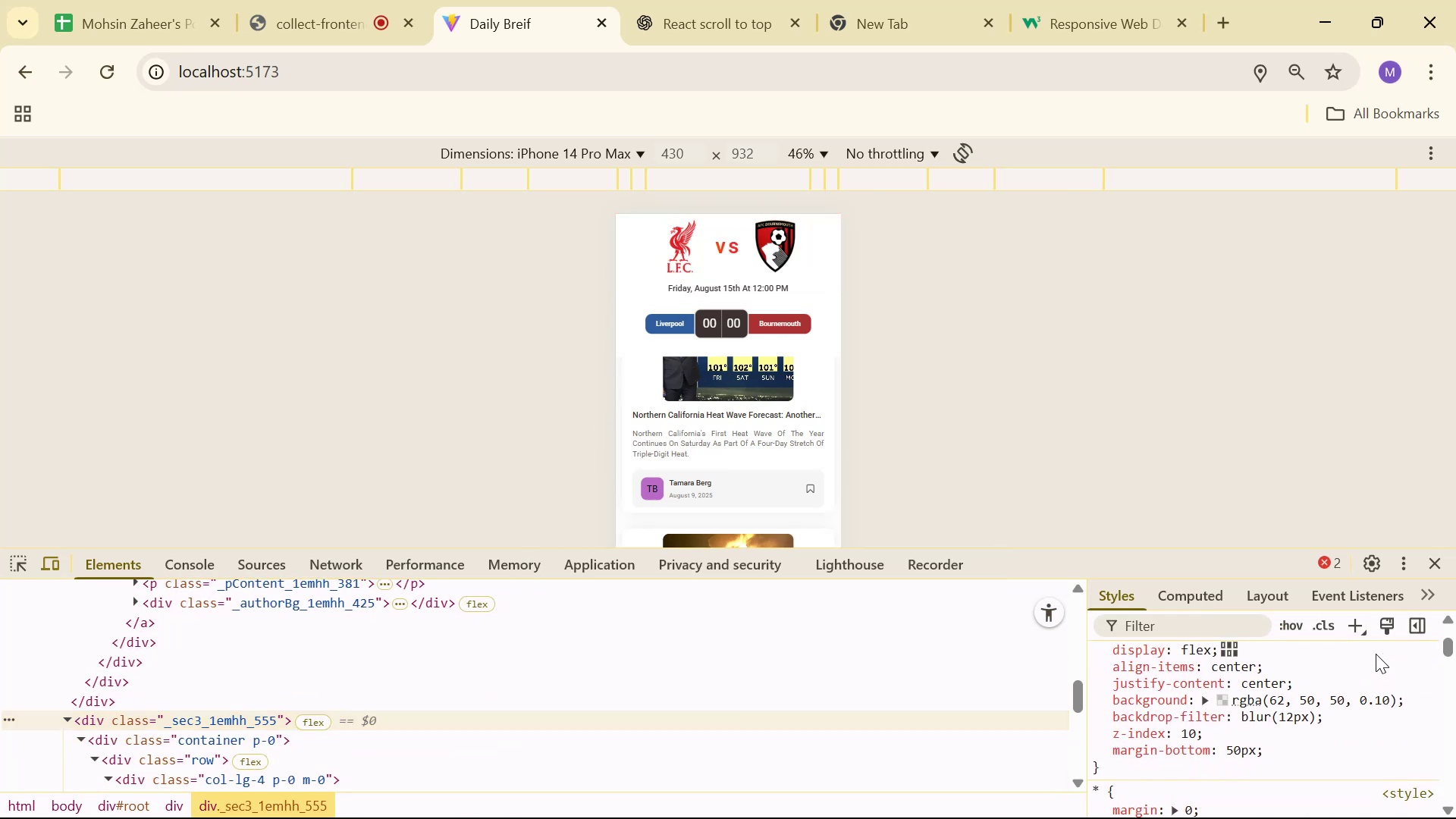 
scroll: coordinate [1376, 654], scroll_direction: up, amount: 1.0
 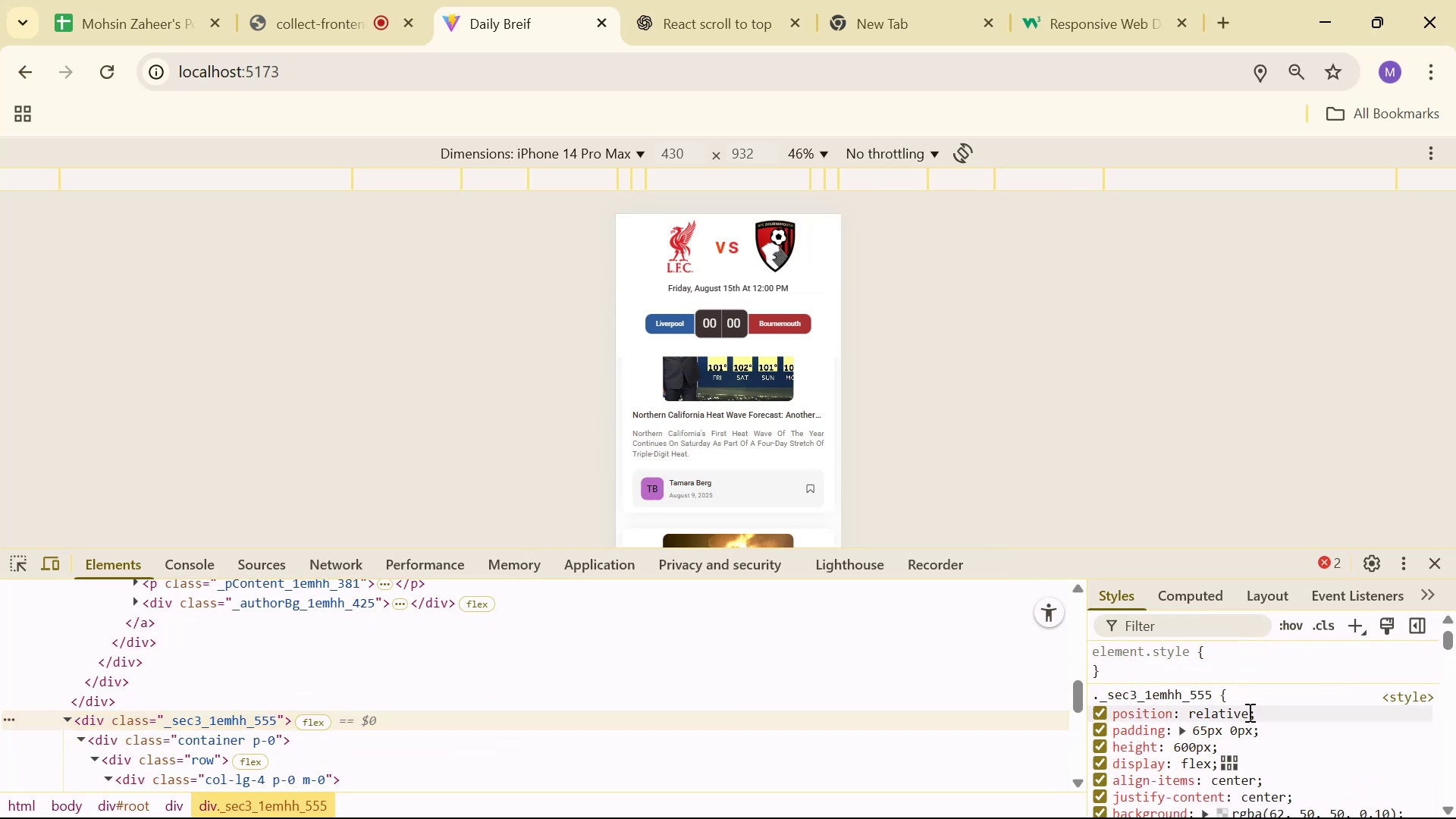 
key(Space)
 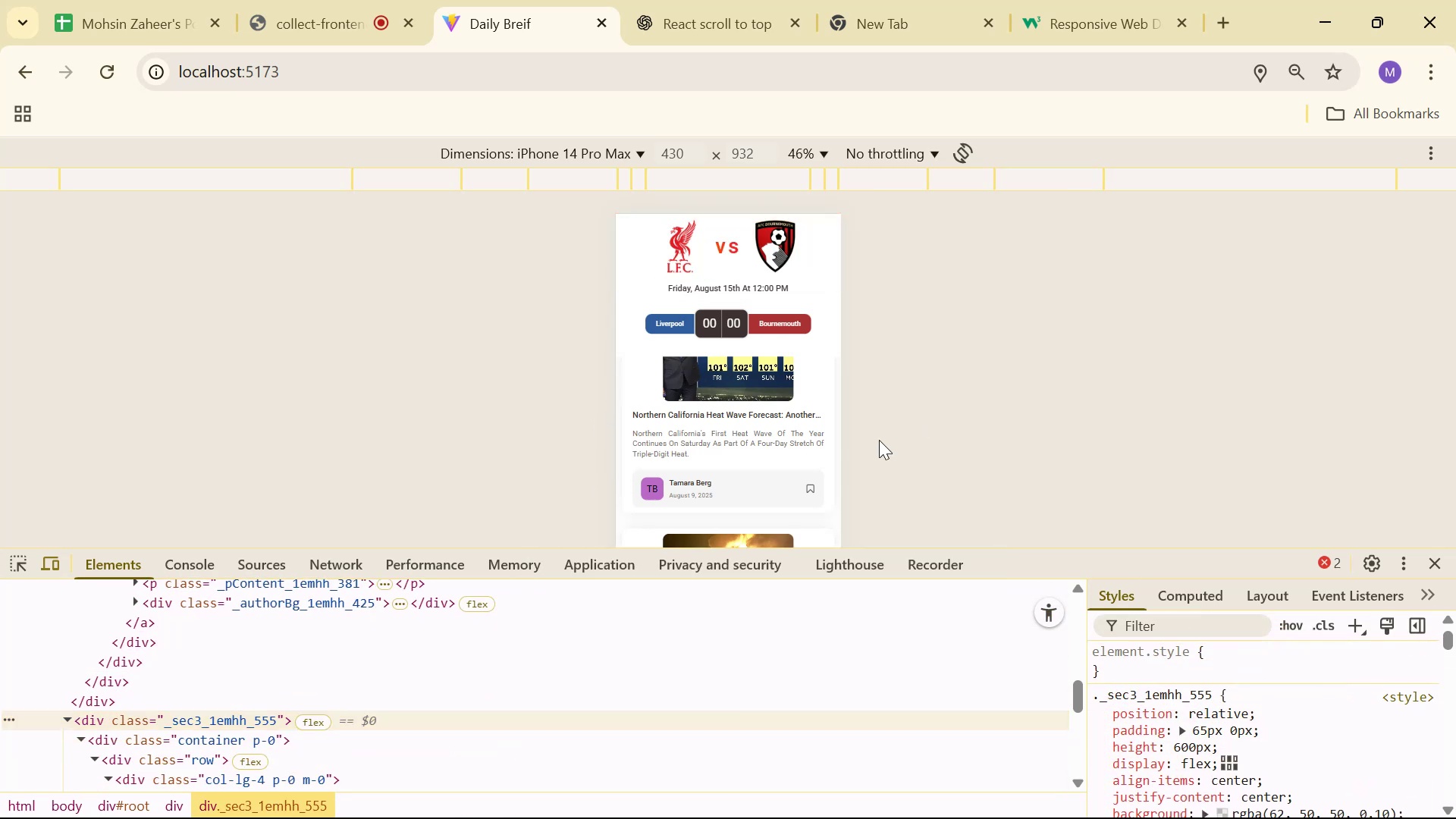 
key(Alt+AltLeft)
 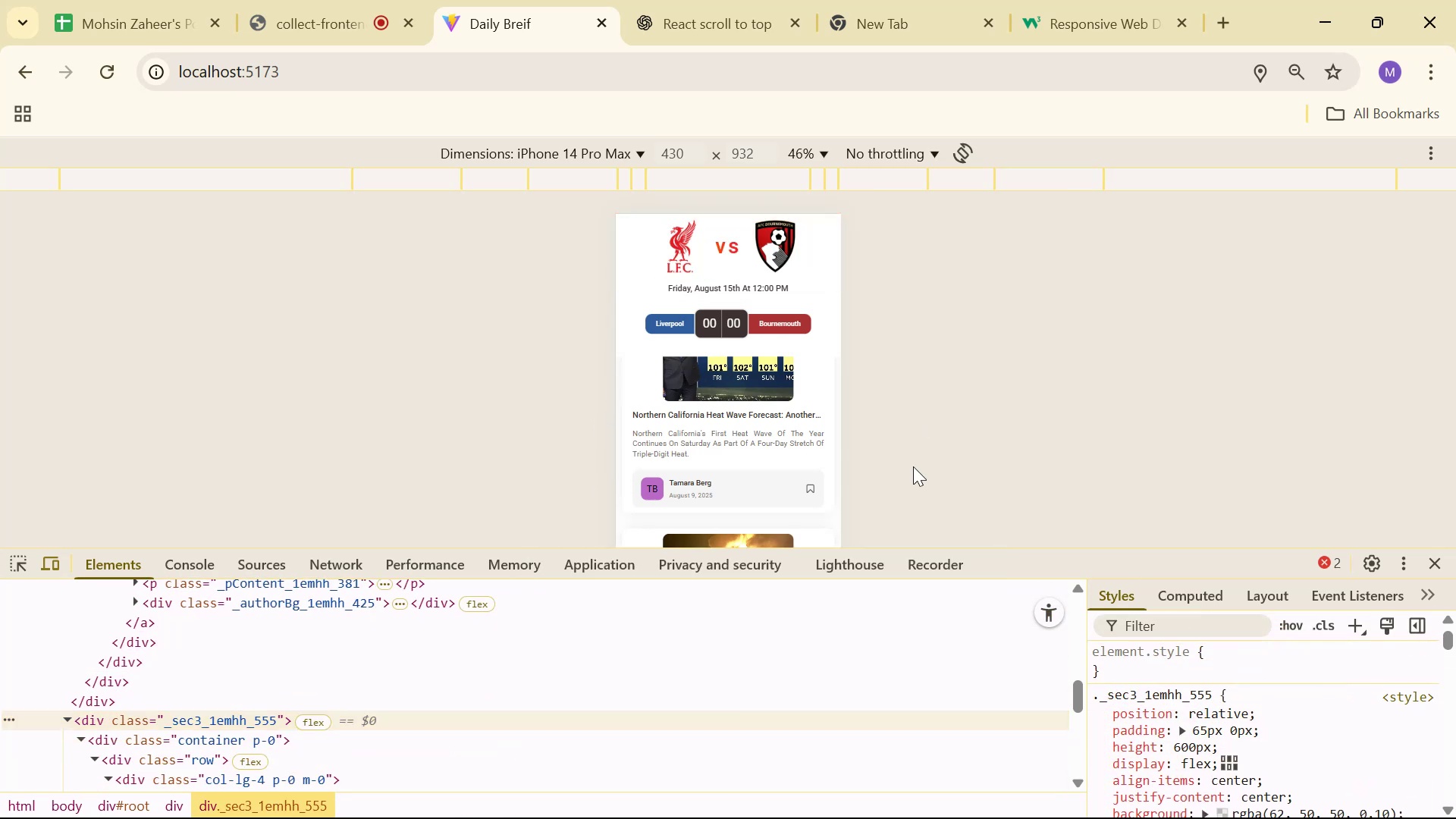 
key(Alt+Tab)
 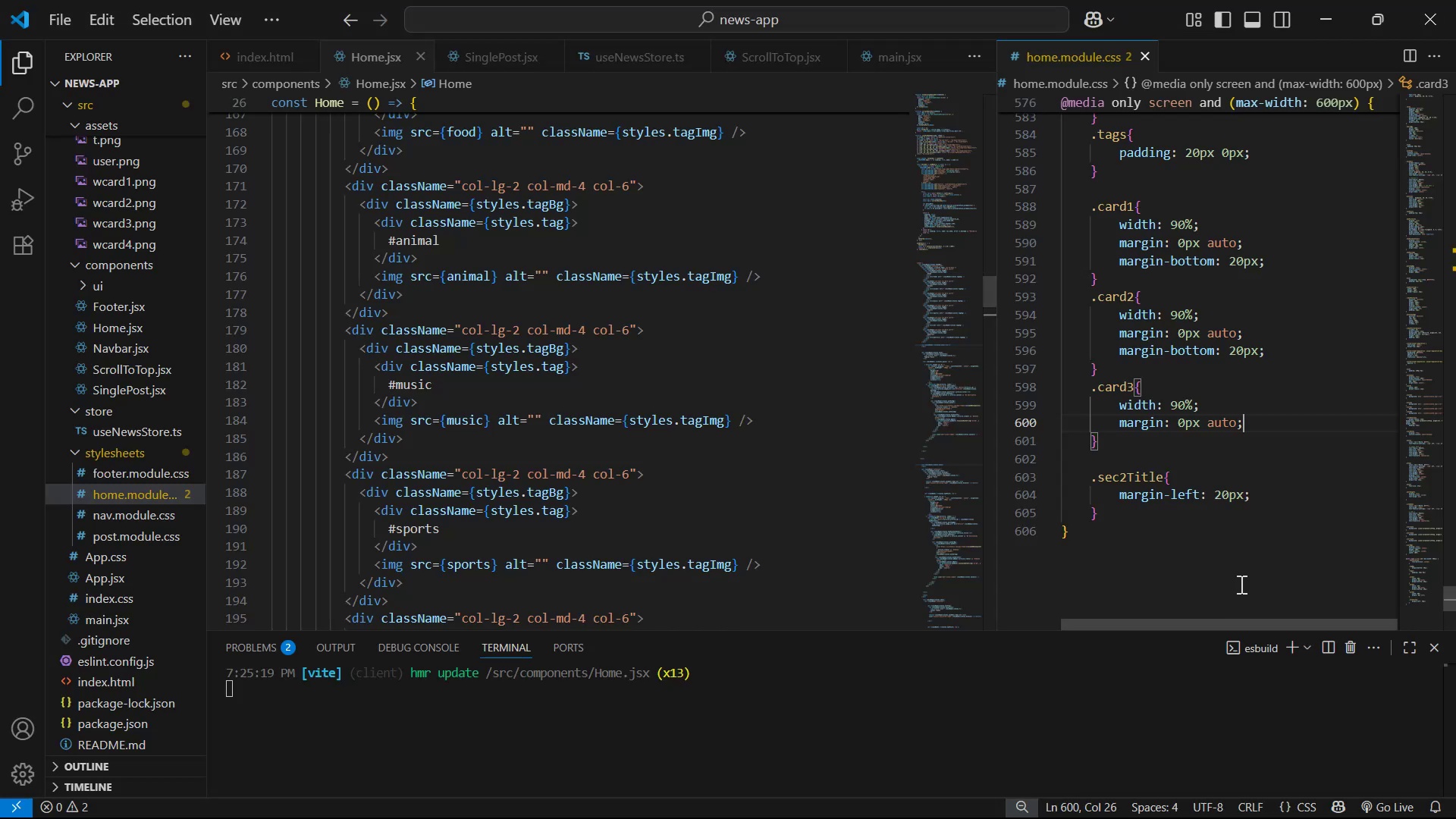 
left_click([1203, 529])
 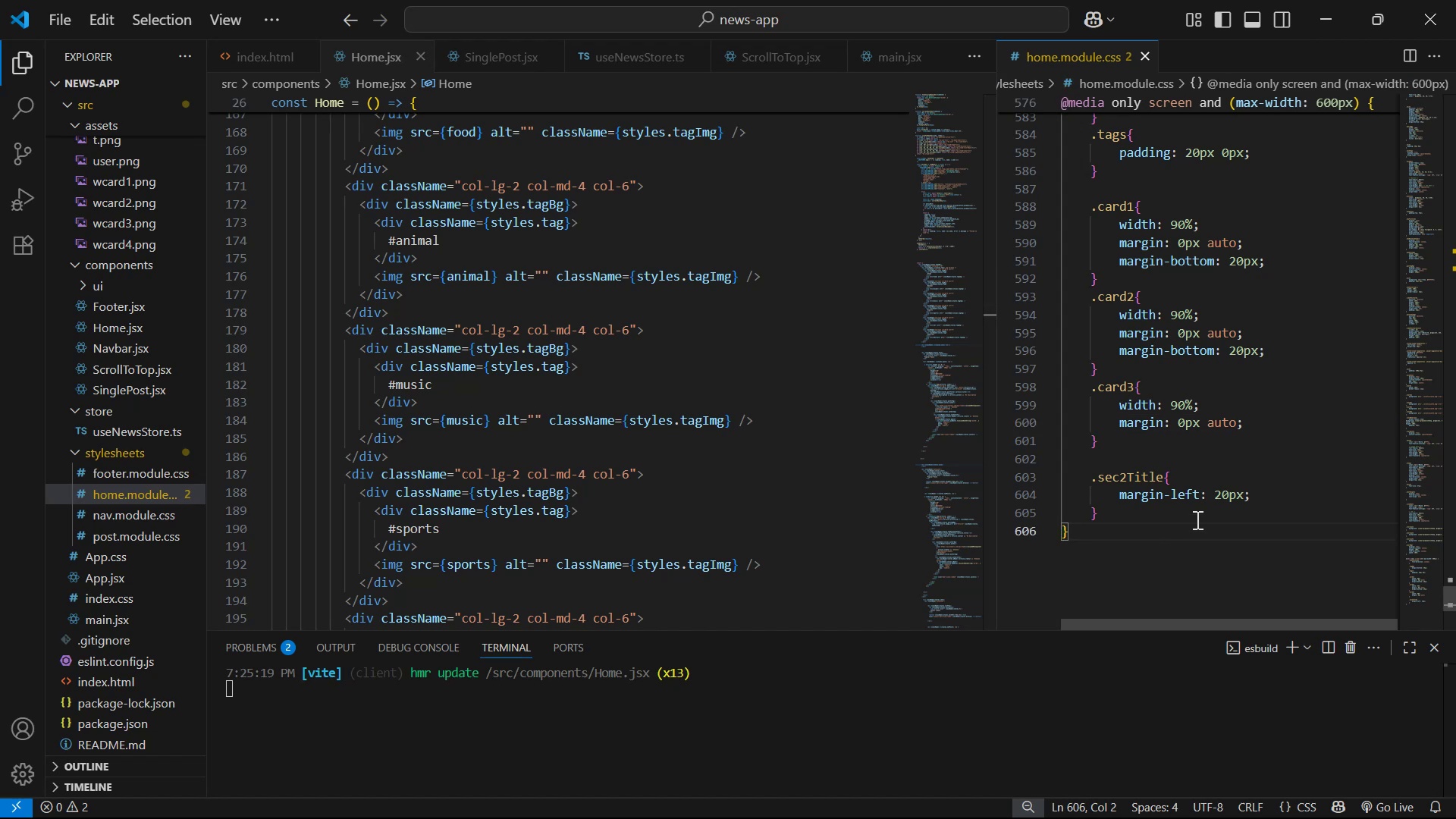 
left_click([1212, 510])
 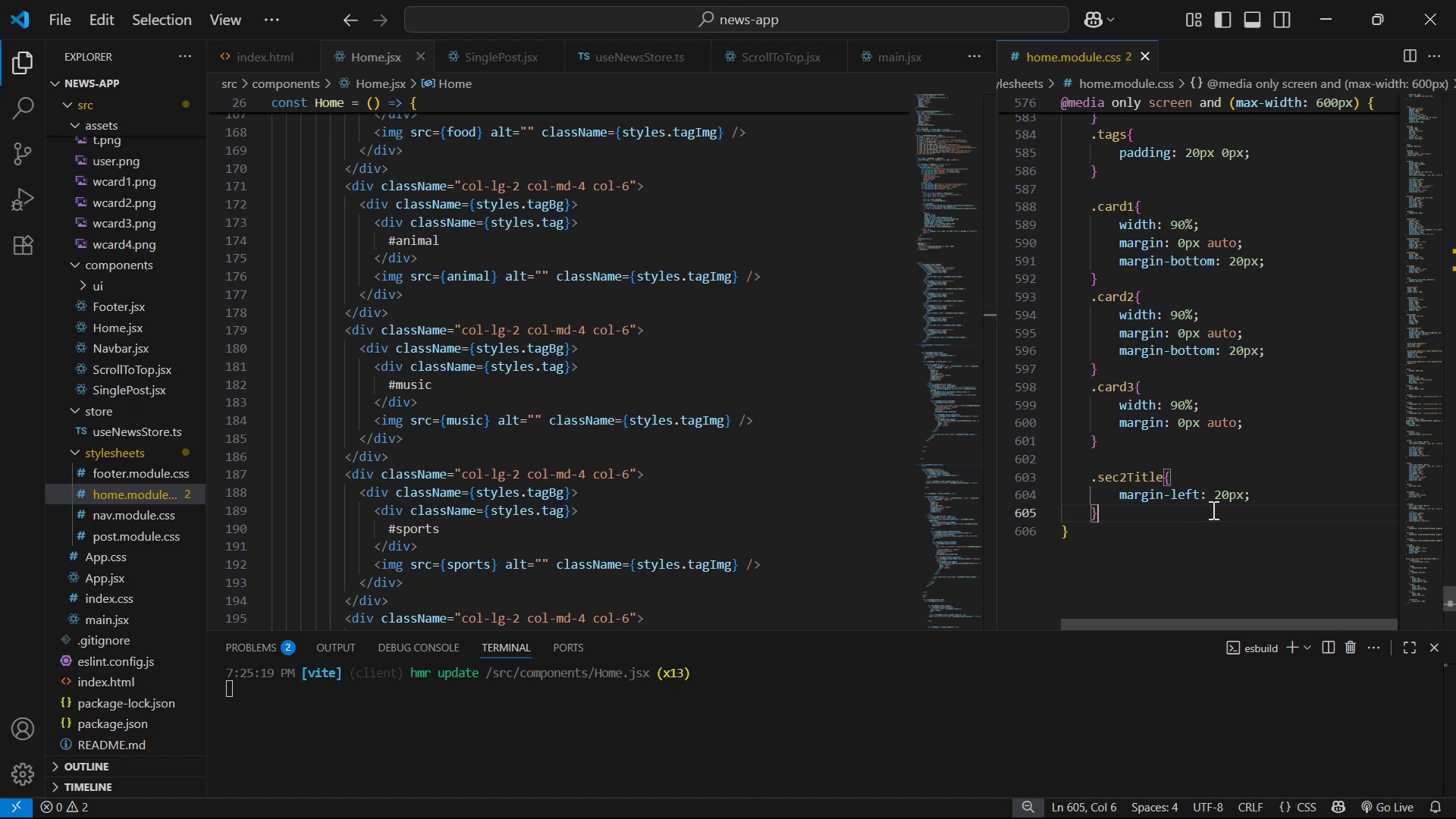 
key(Enter)
 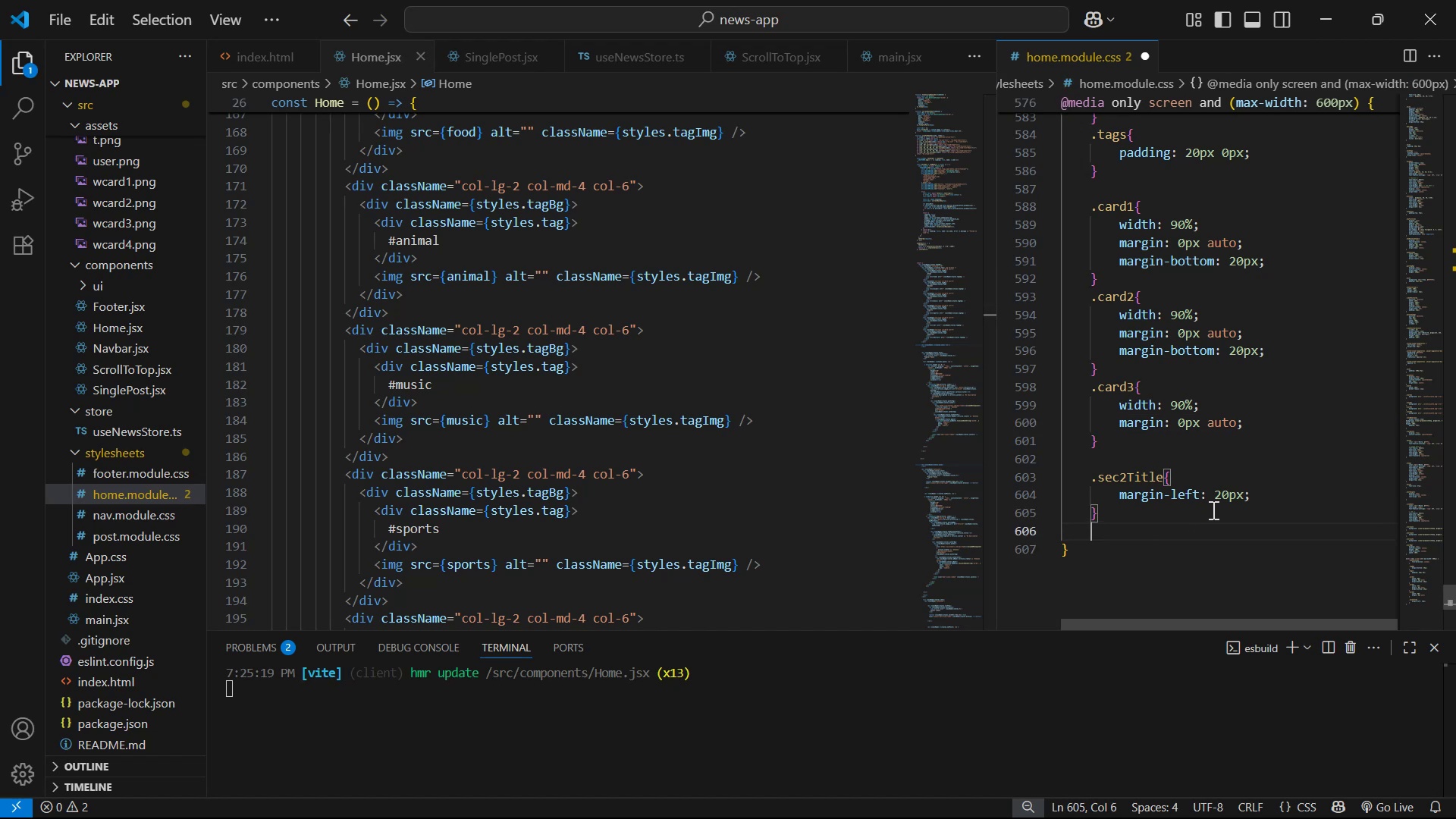 
key(Enter)
 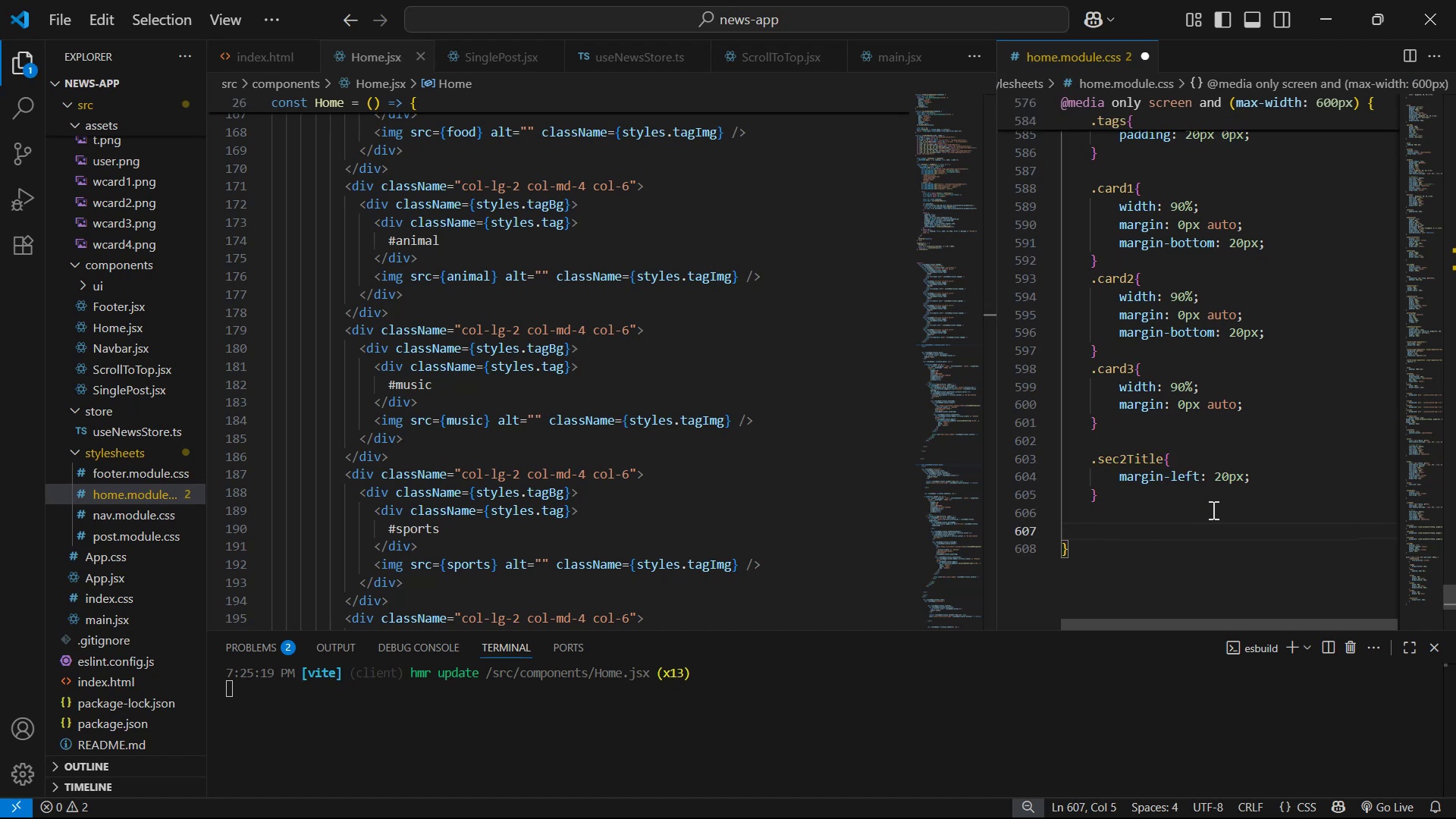 
type(.se)
 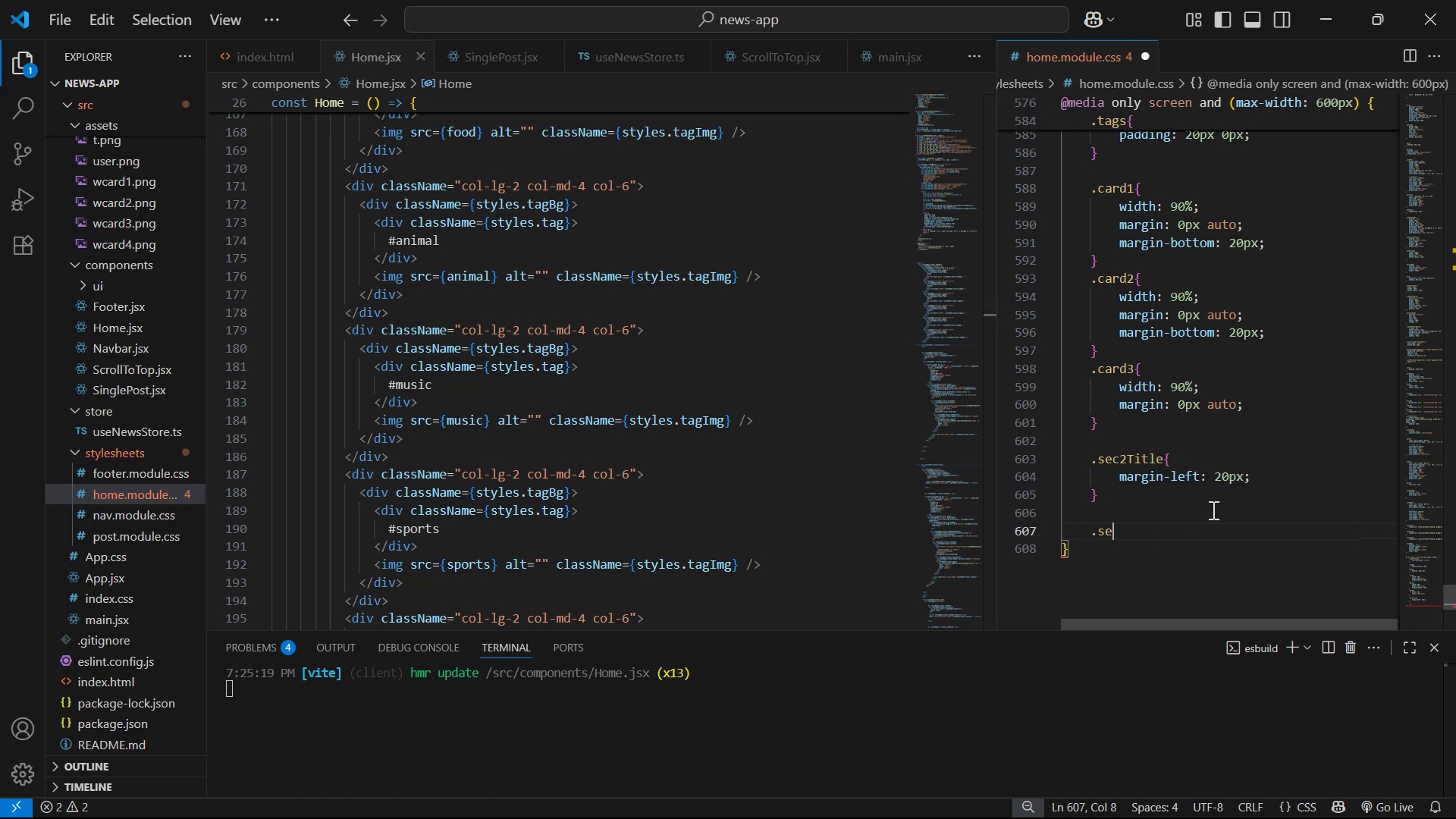 
key(ArrowDown)
 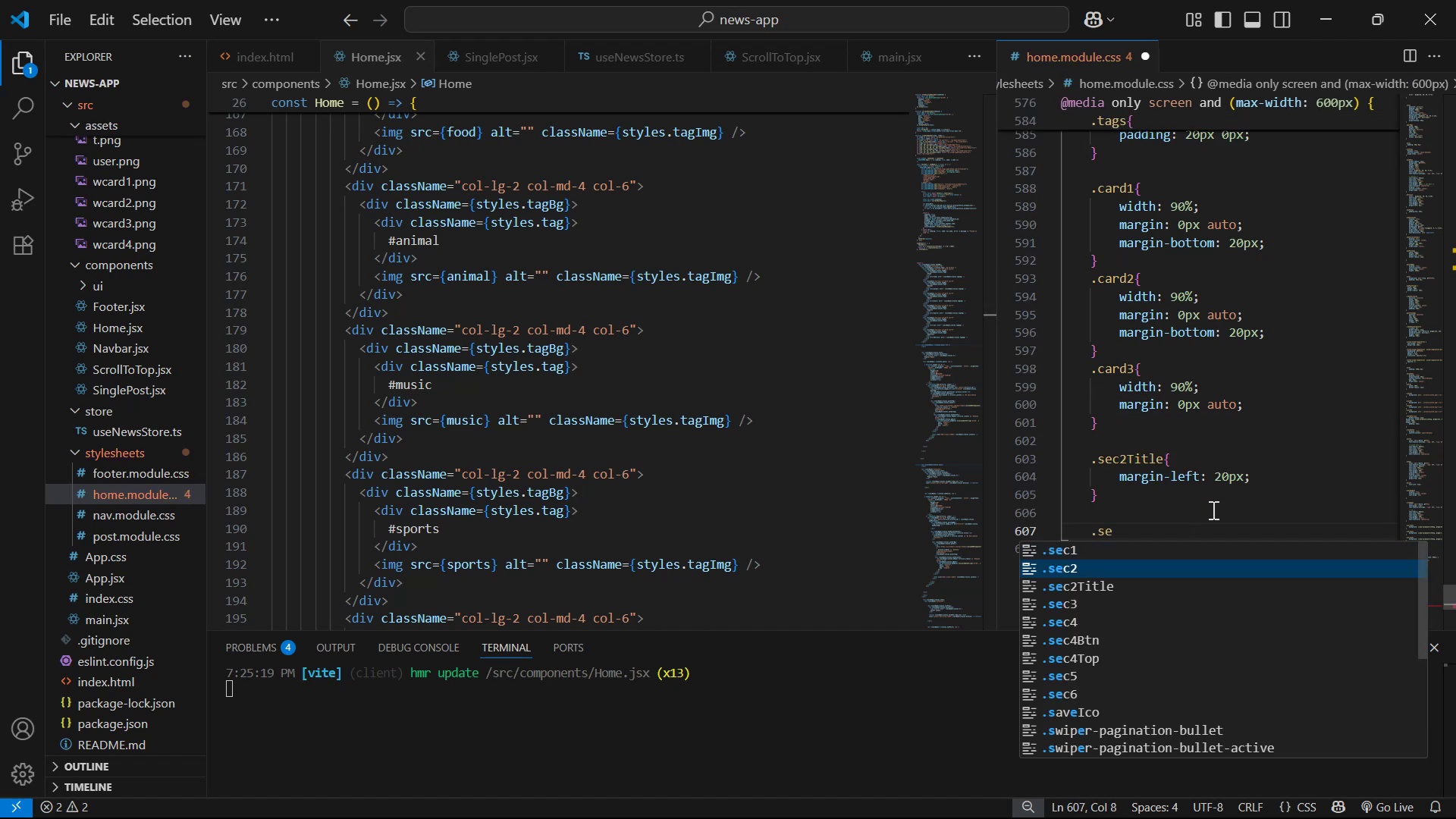 
key(ArrowDown)
 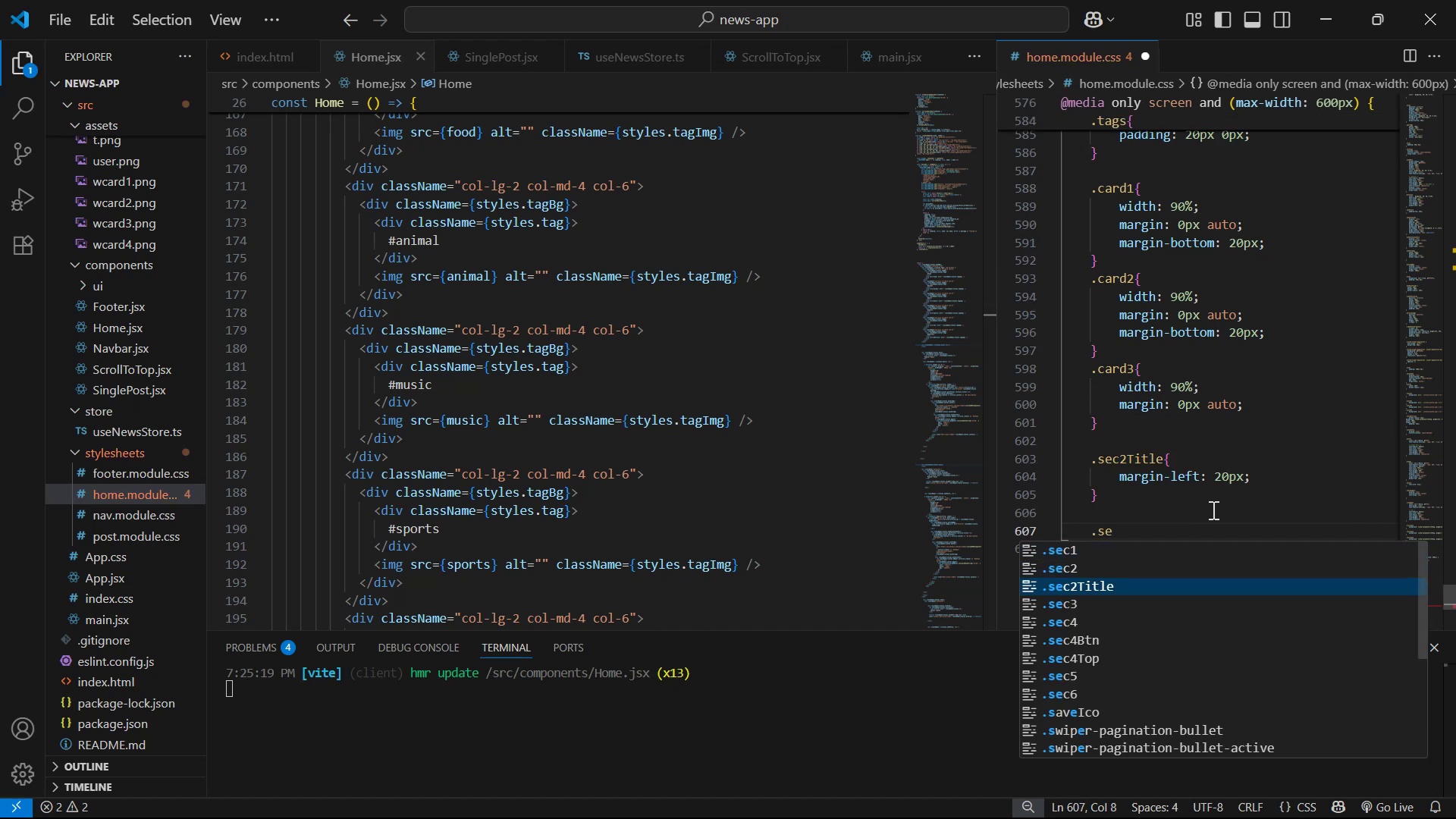 
key(ArrowDown)
 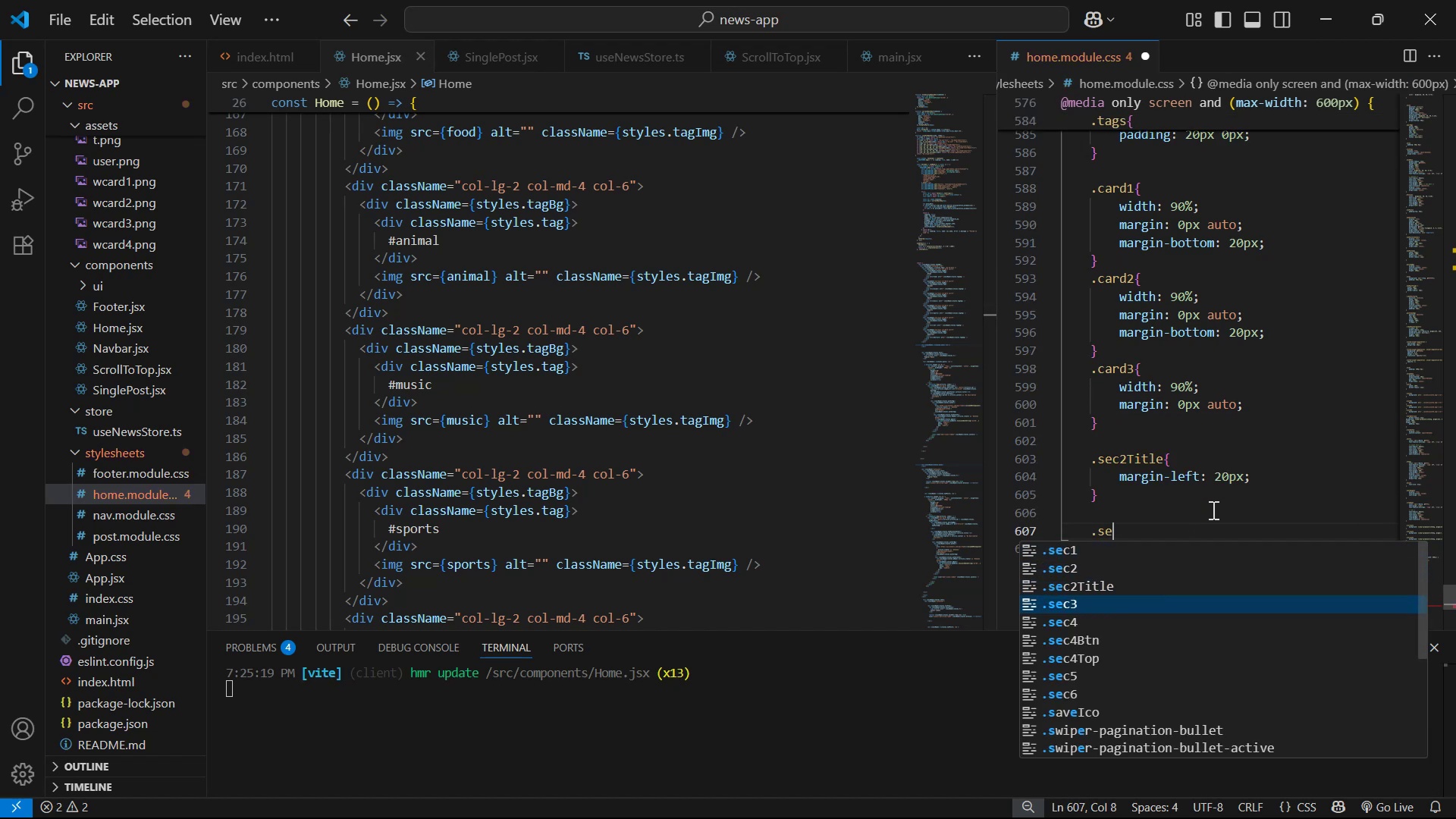 
key(Enter)
 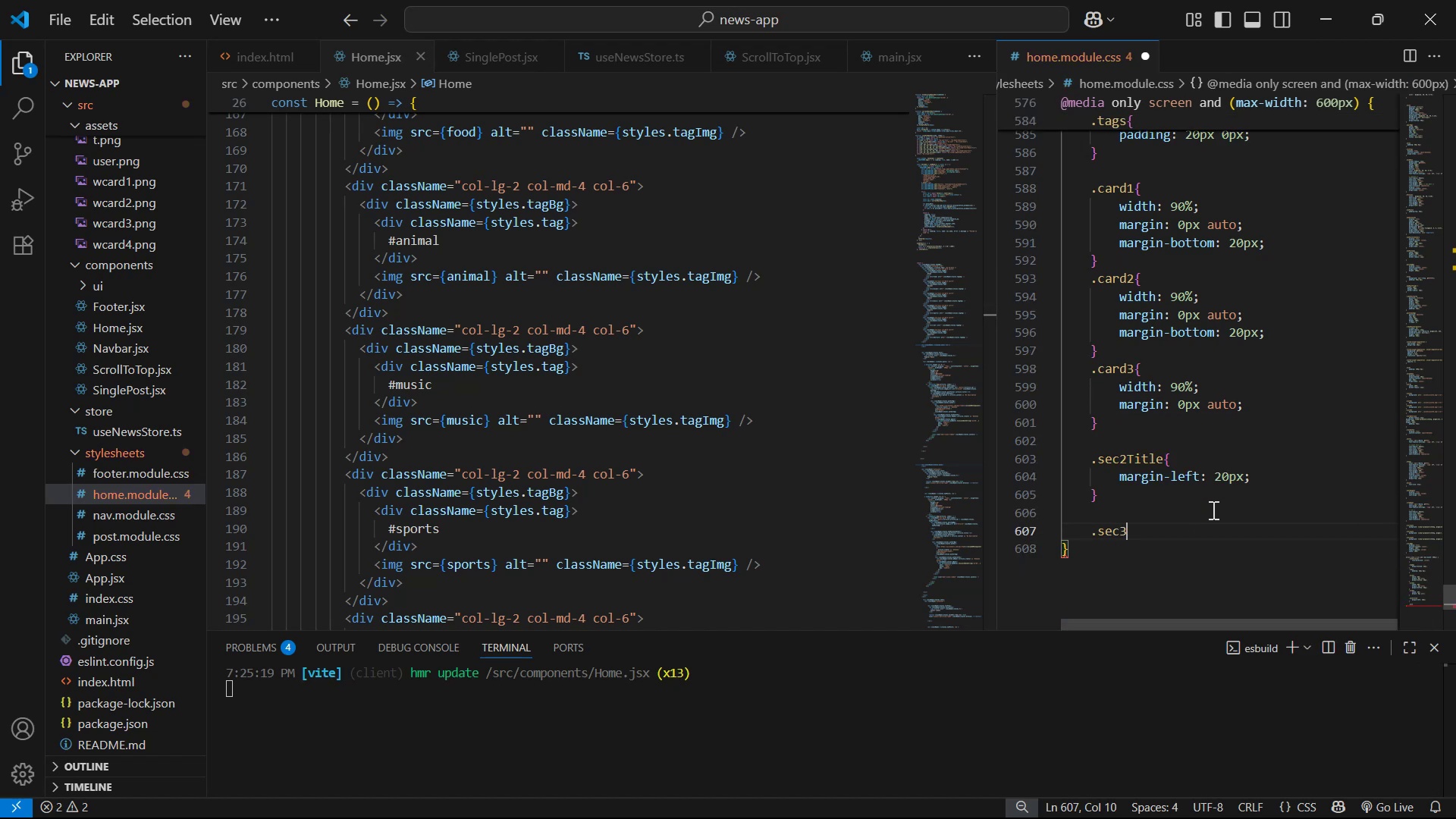 
key(Shift+BracketLeft)
 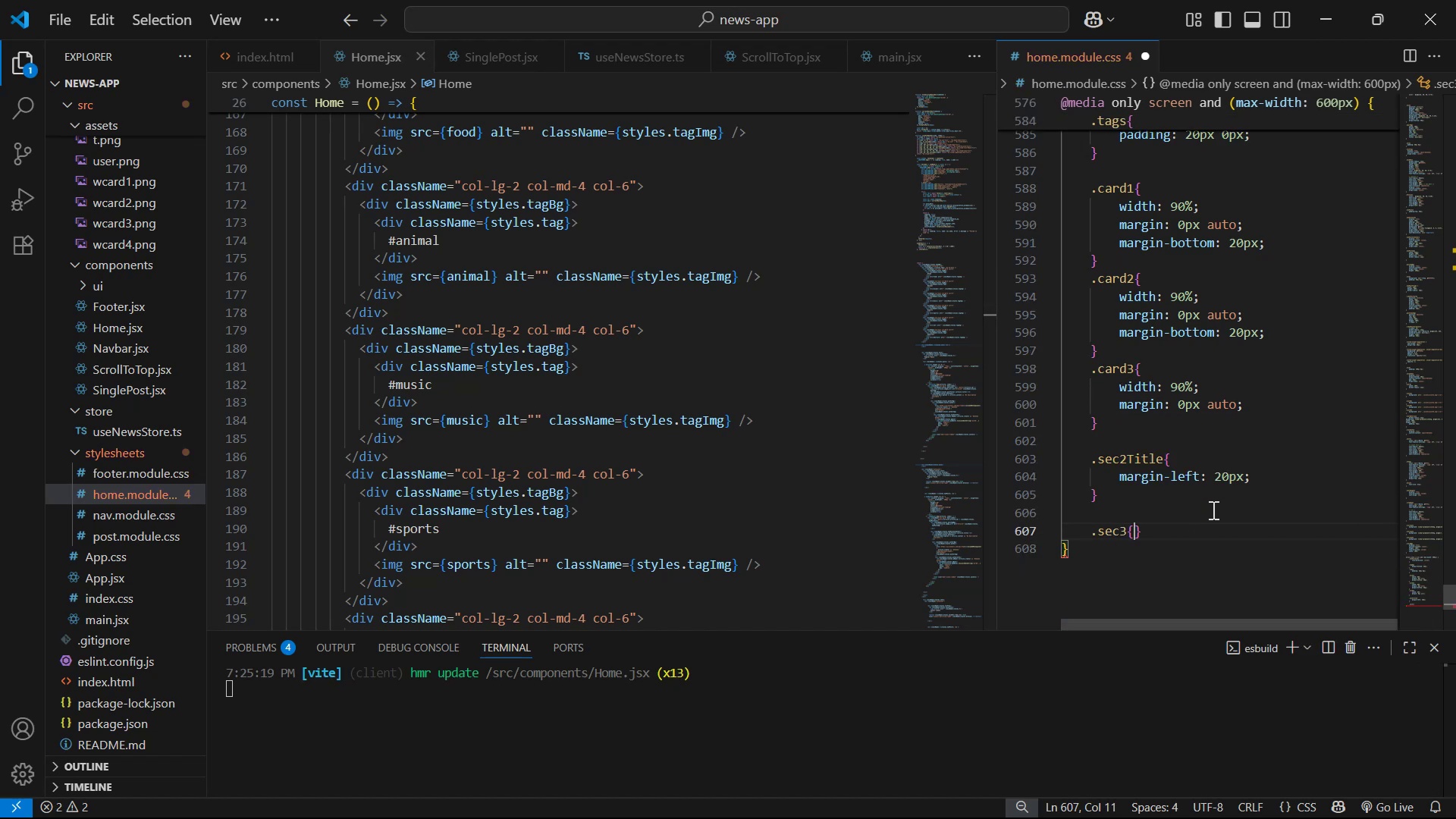 
key(Enter)
 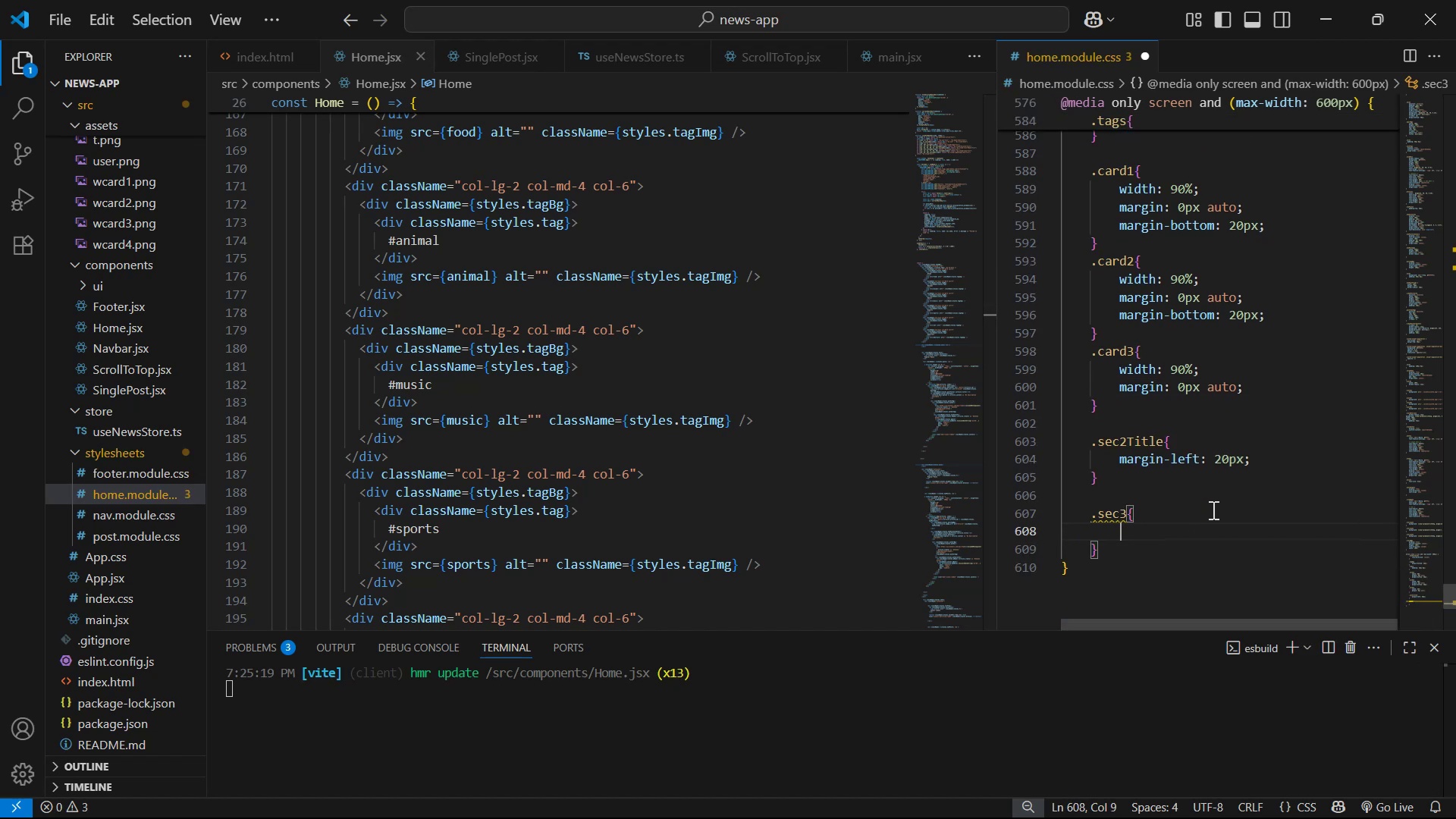 
type(he)
 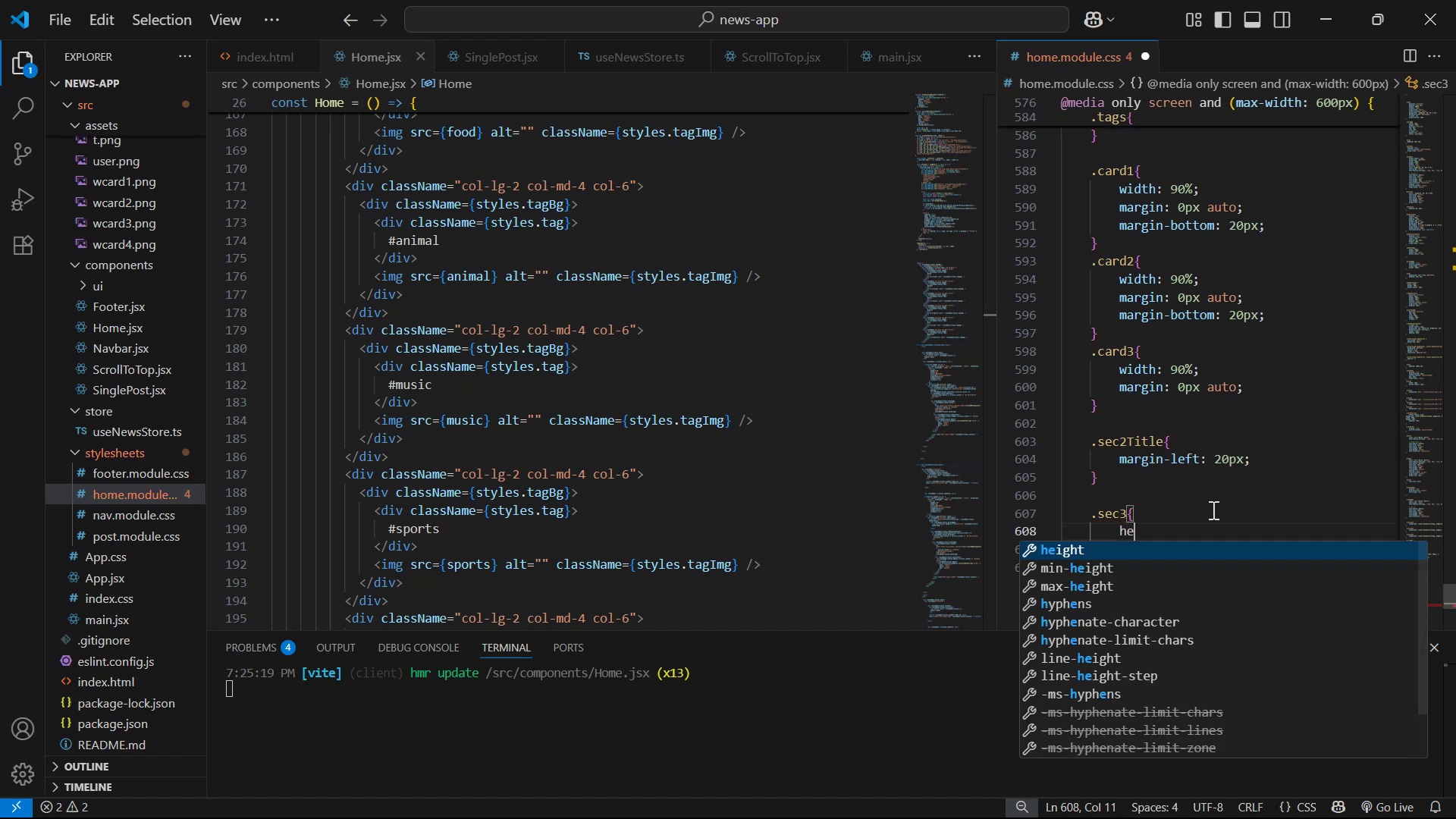 
key(Enter)
 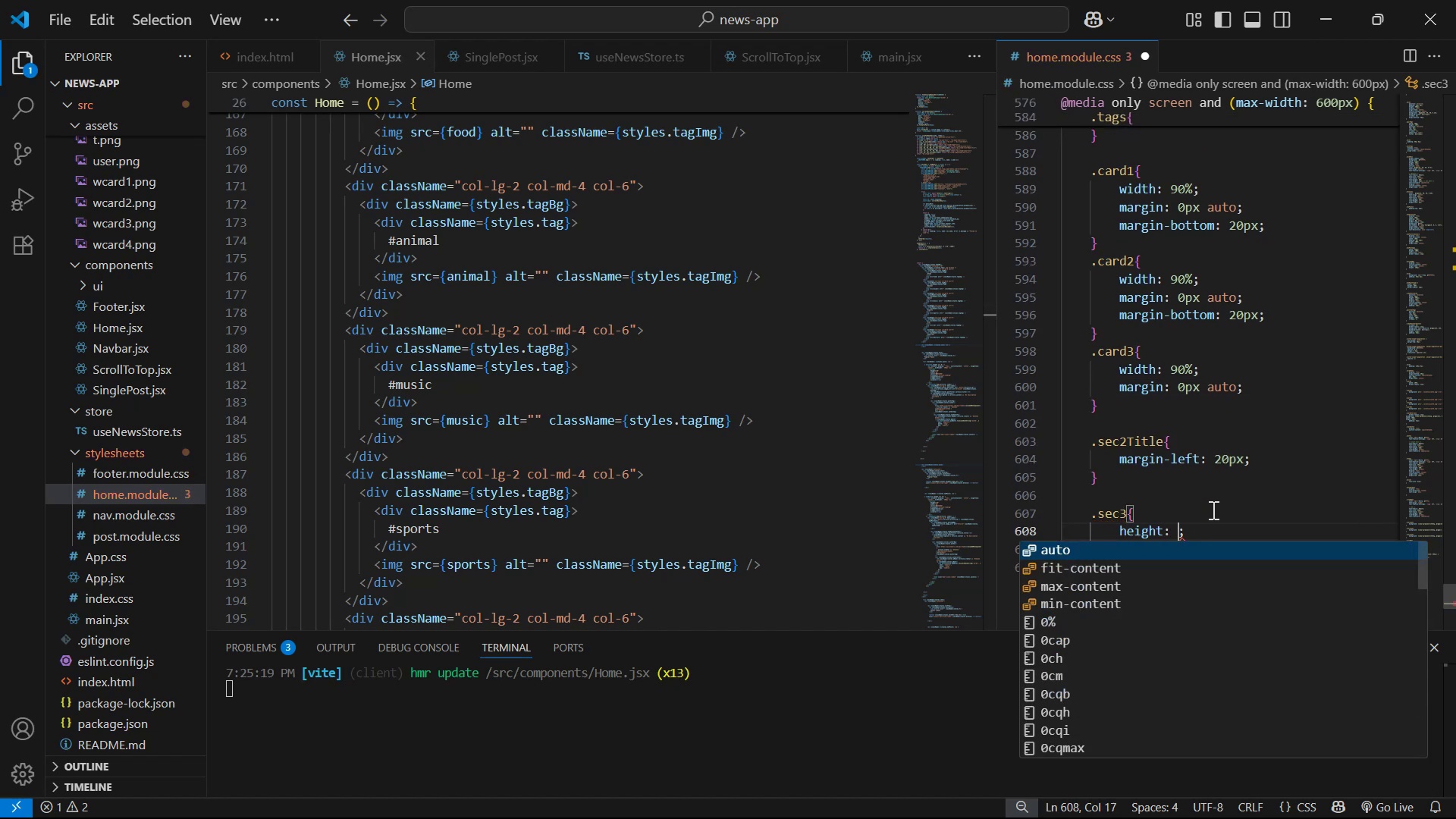 
key(Enter)
 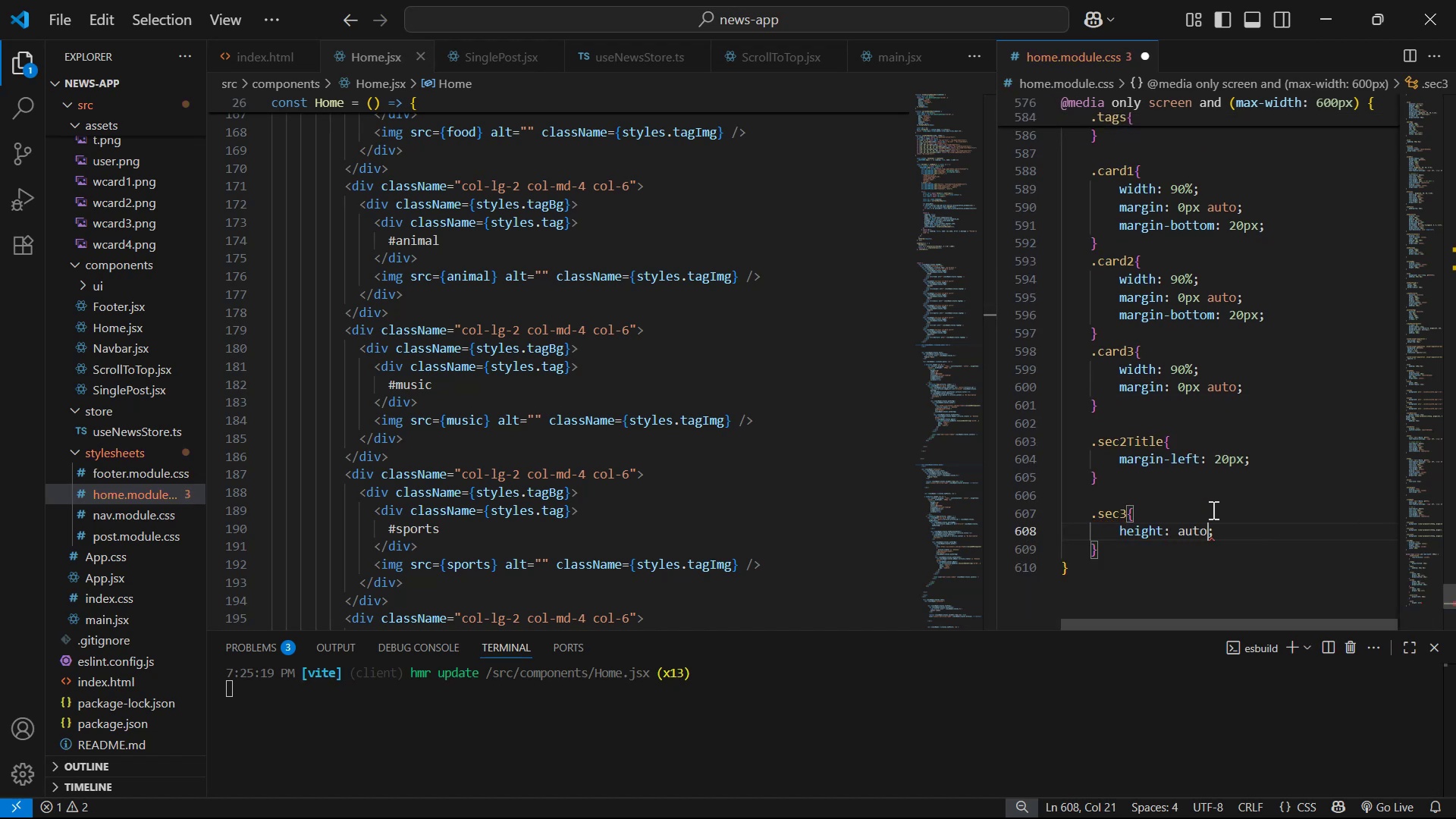 
key(Control+S)
 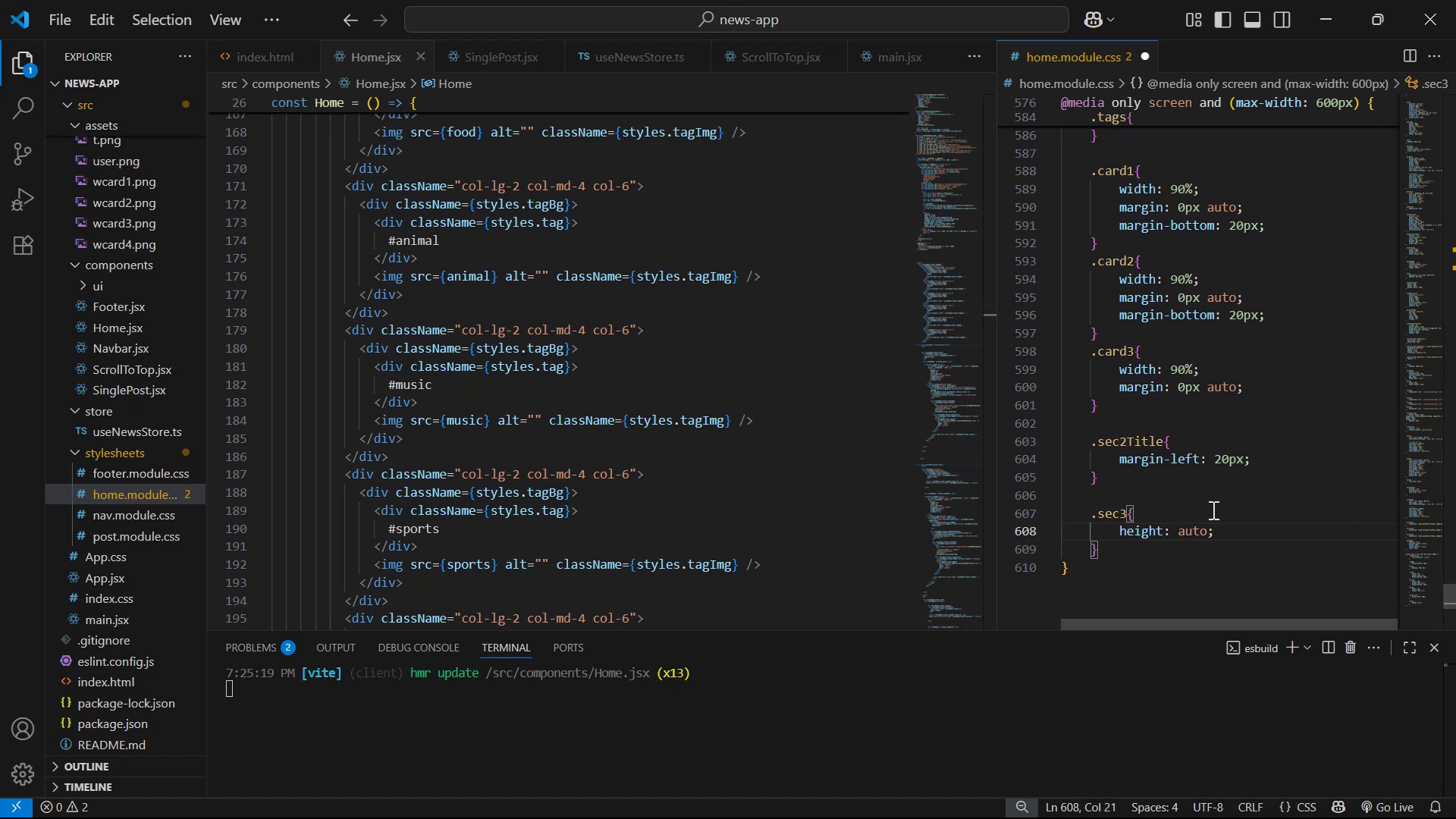 
key(Alt+AltLeft)
 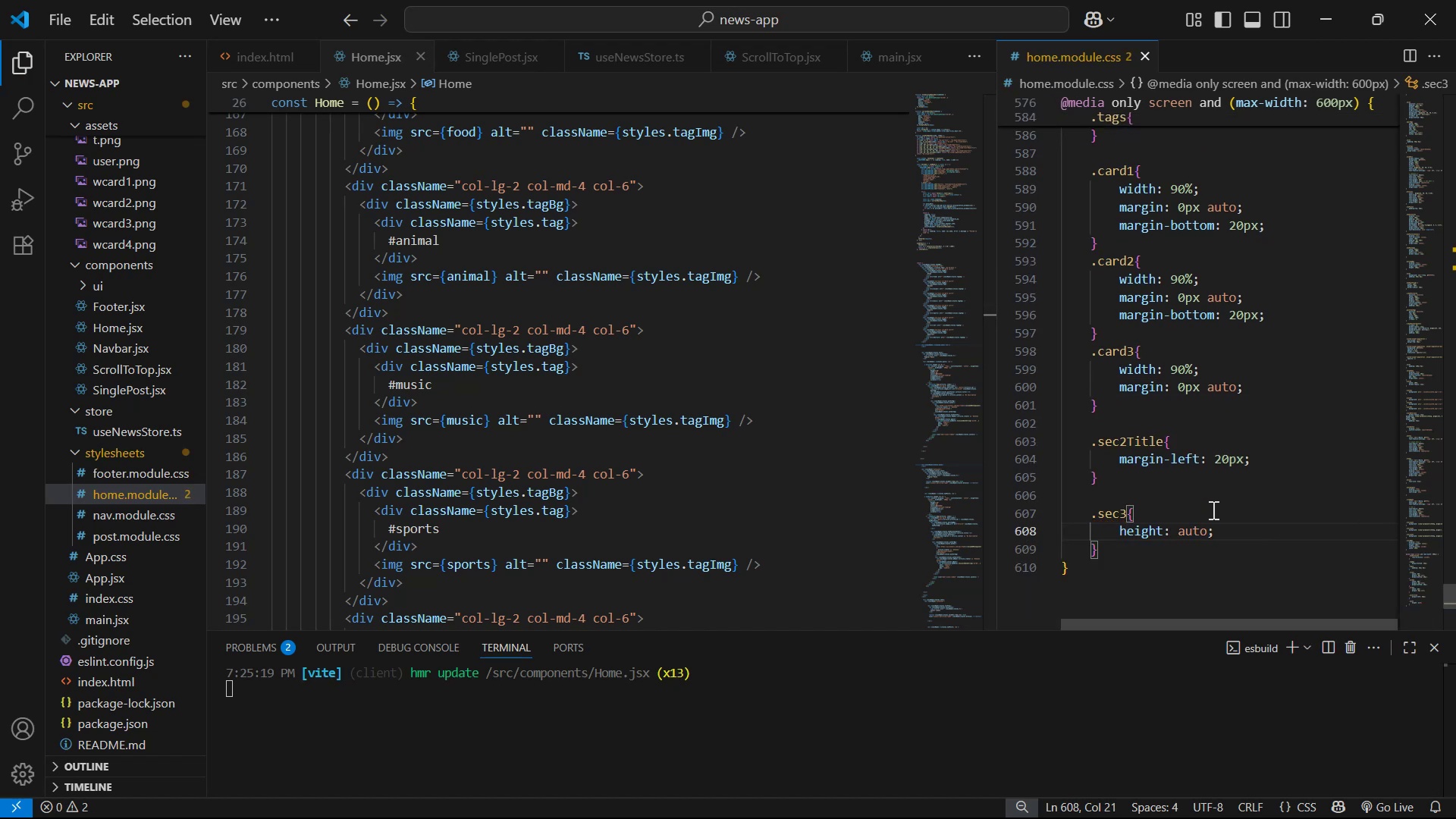 
key(Alt+Tab)
 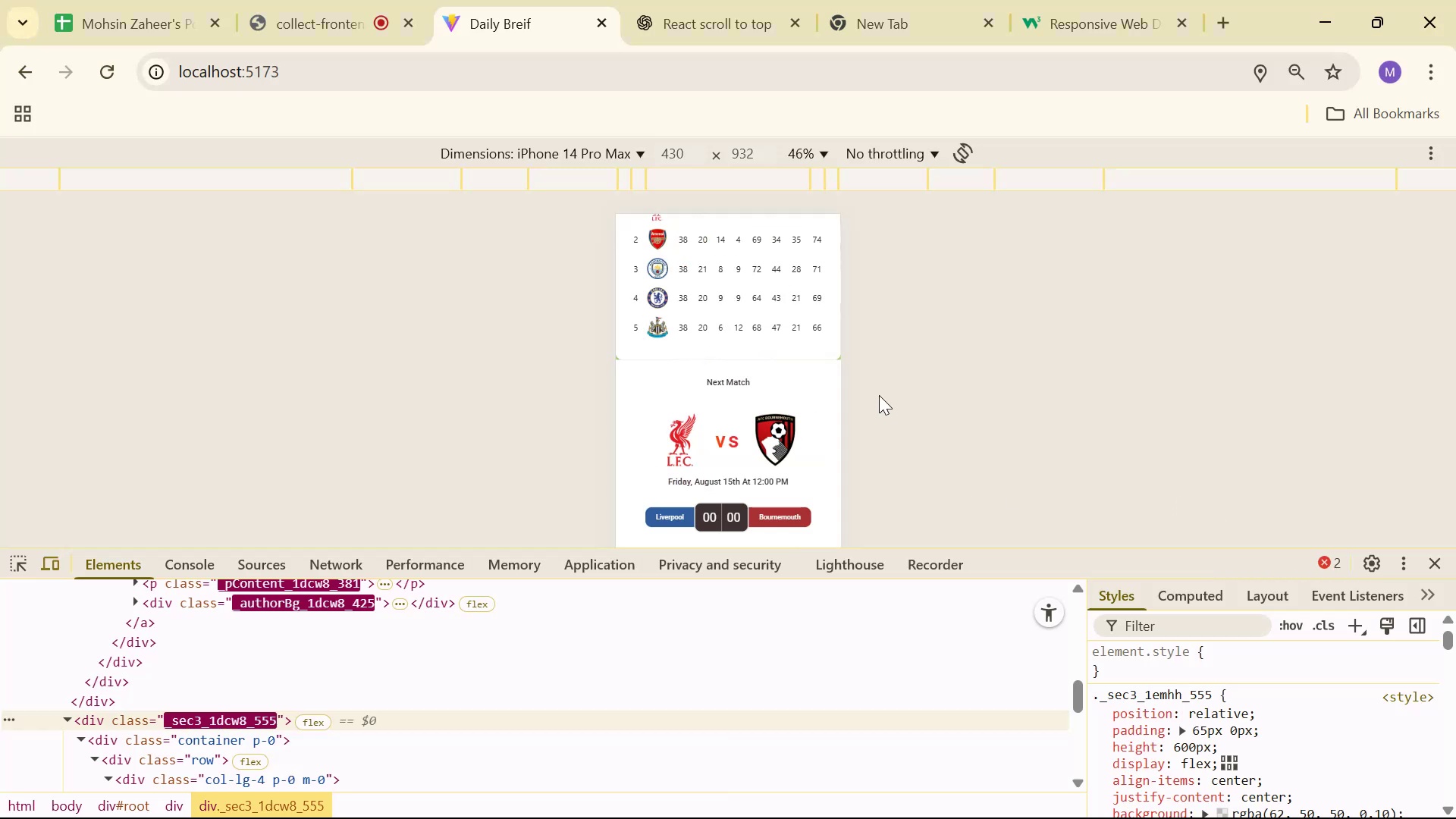 
scroll: coordinate [809, 398], scroll_direction: down, amount: 5.0
 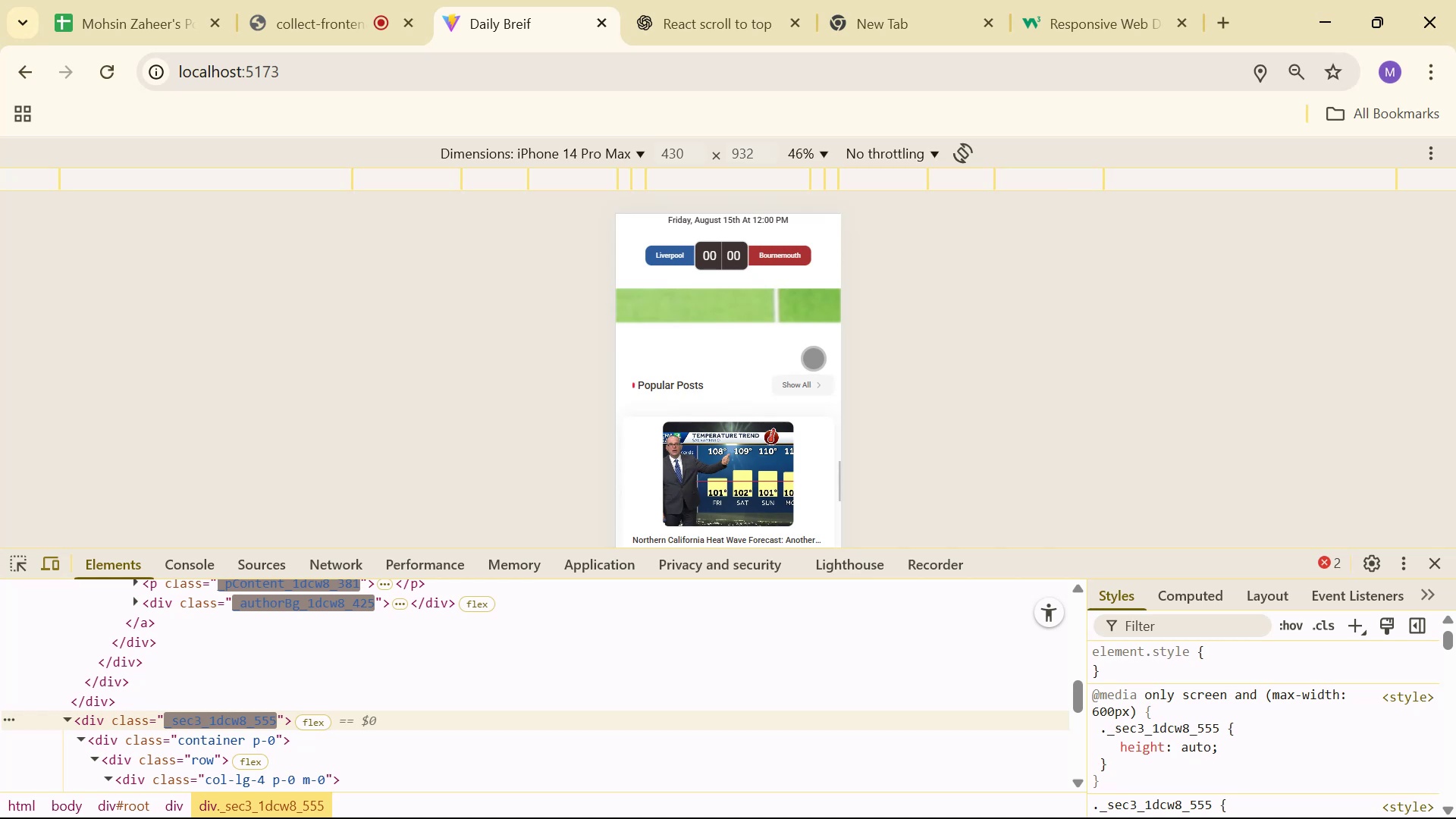 
scroll: coordinate [795, 377], scroll_direction: up, amount: 13.0
 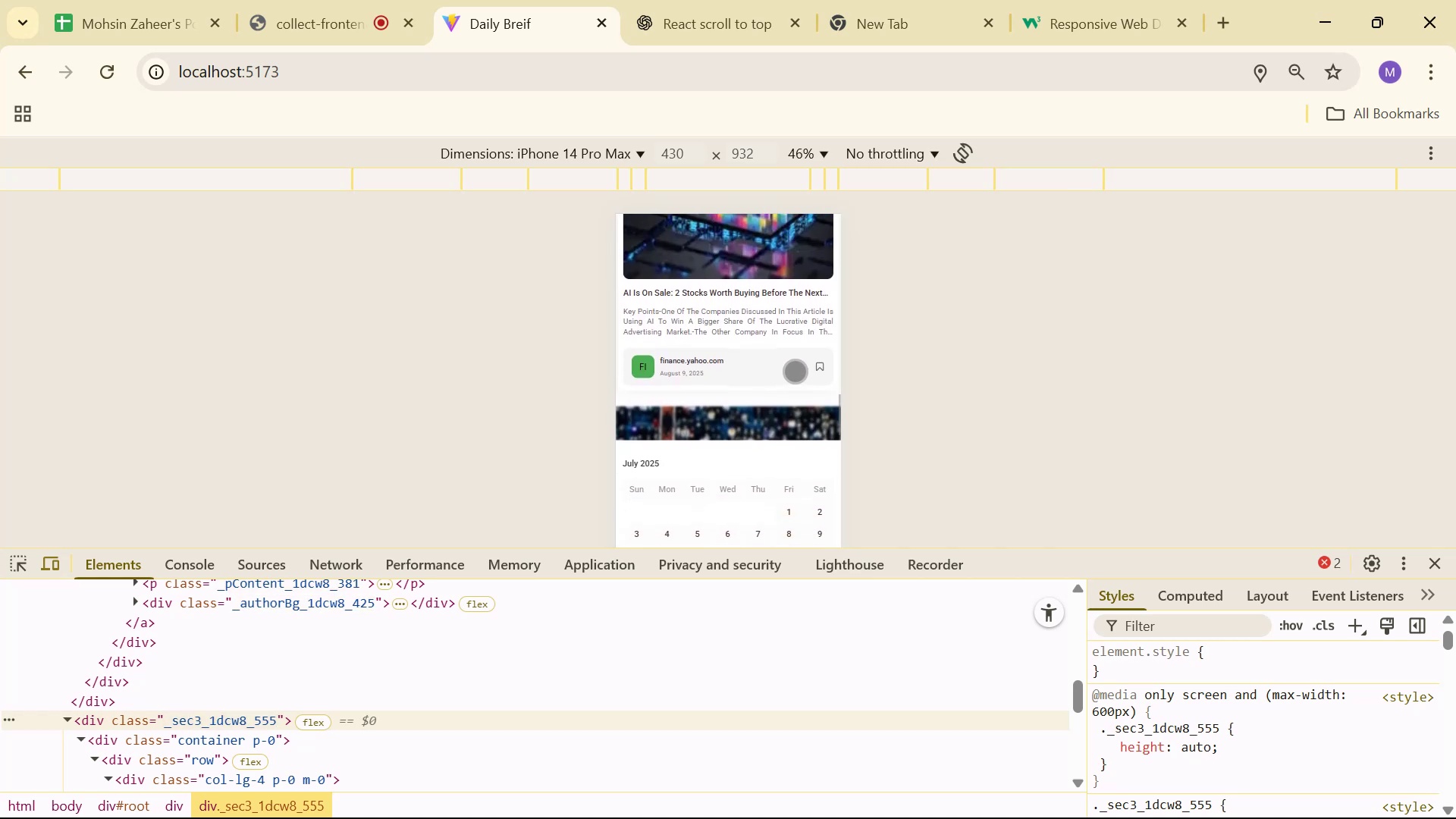 
scroll: coordinate [801, 325], scroll_direction: down, amount: 4.0
 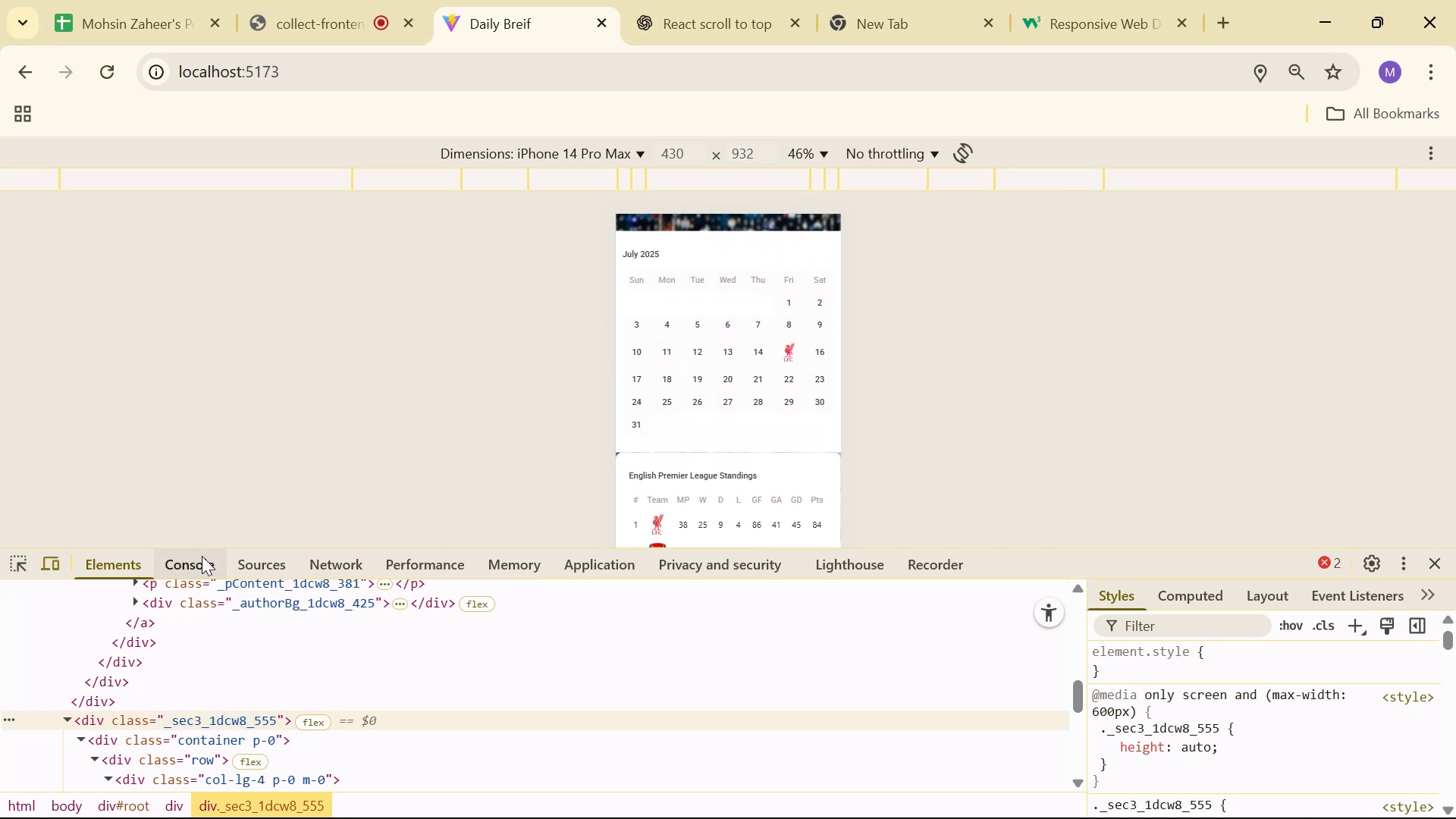 
scroll: coordinate [714, 388], scroll_direction: up, amount: 4.0
 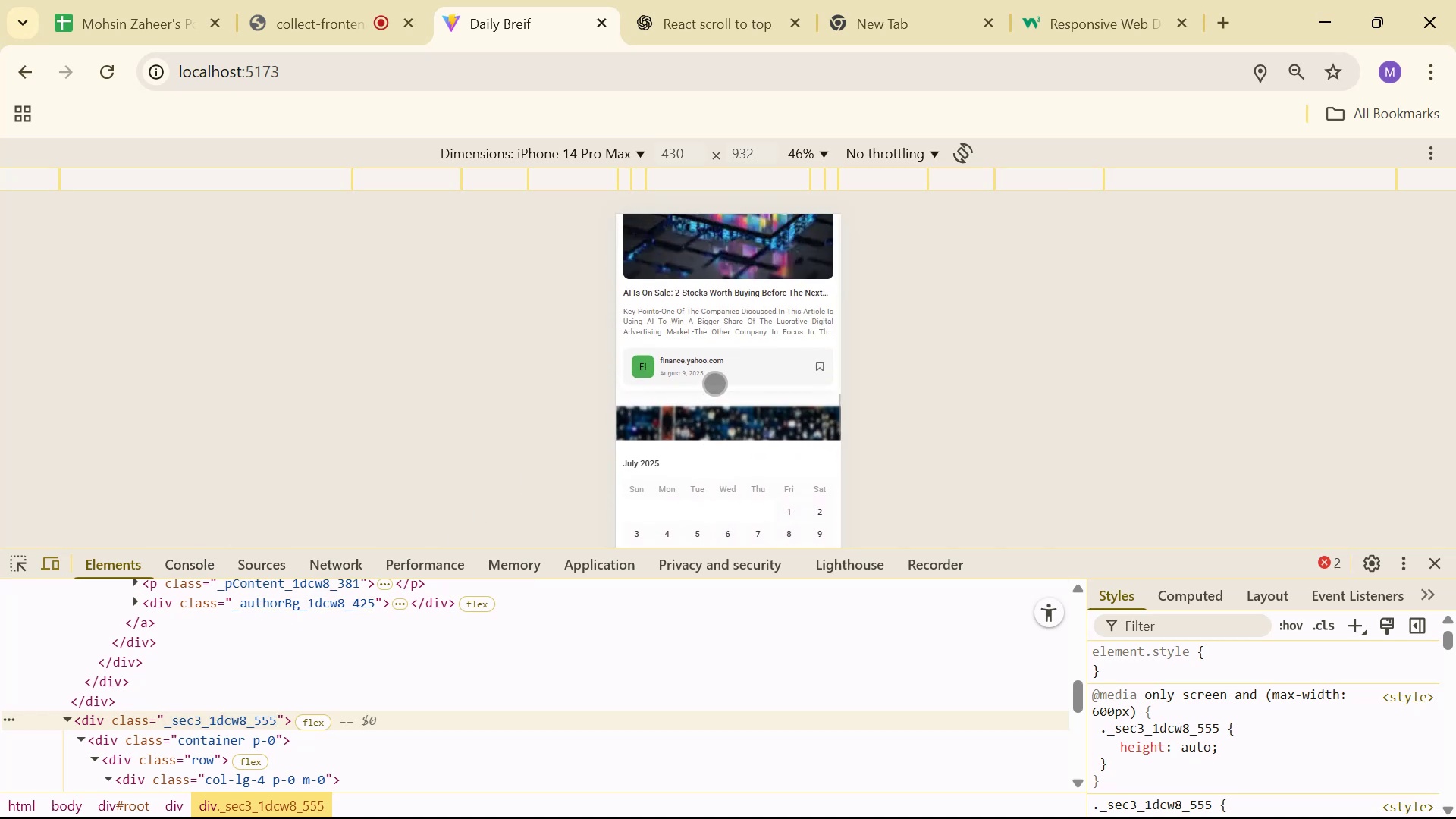 
scroll: coordinate [826, 386], scroll_direction: down, amount: 4.0
 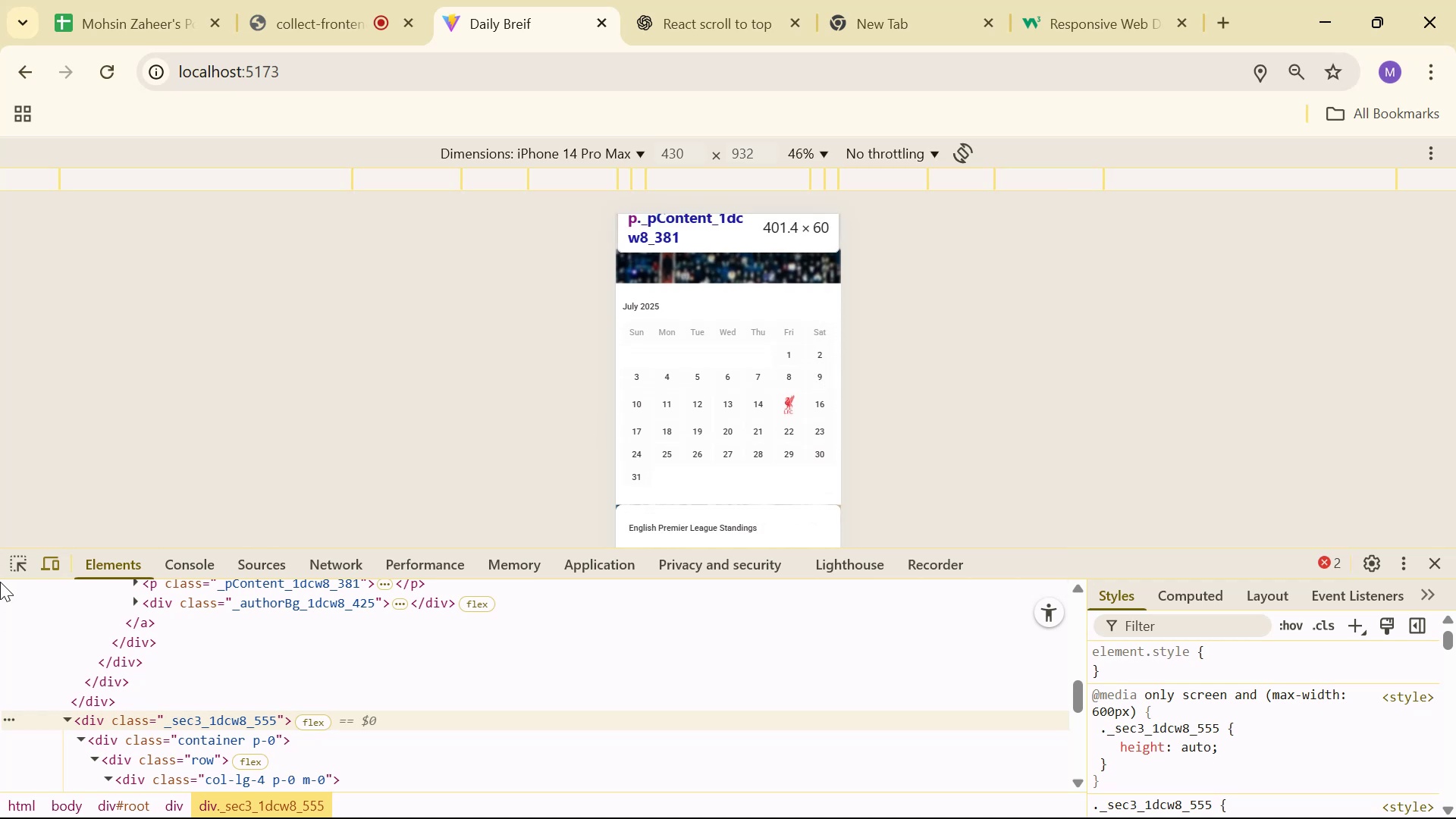 
left_click([18, 568])
 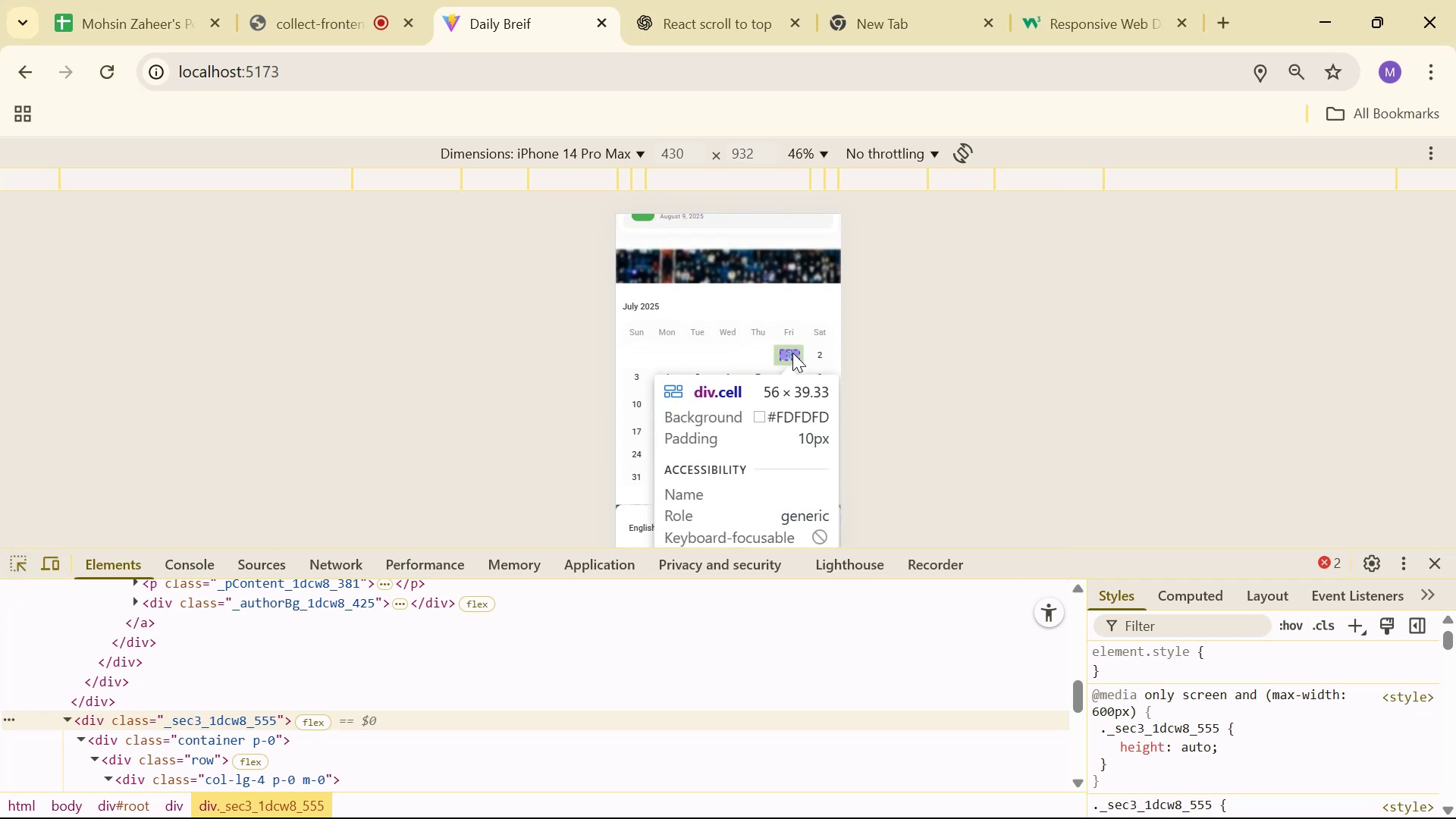 
mouse_move([825, 293])
 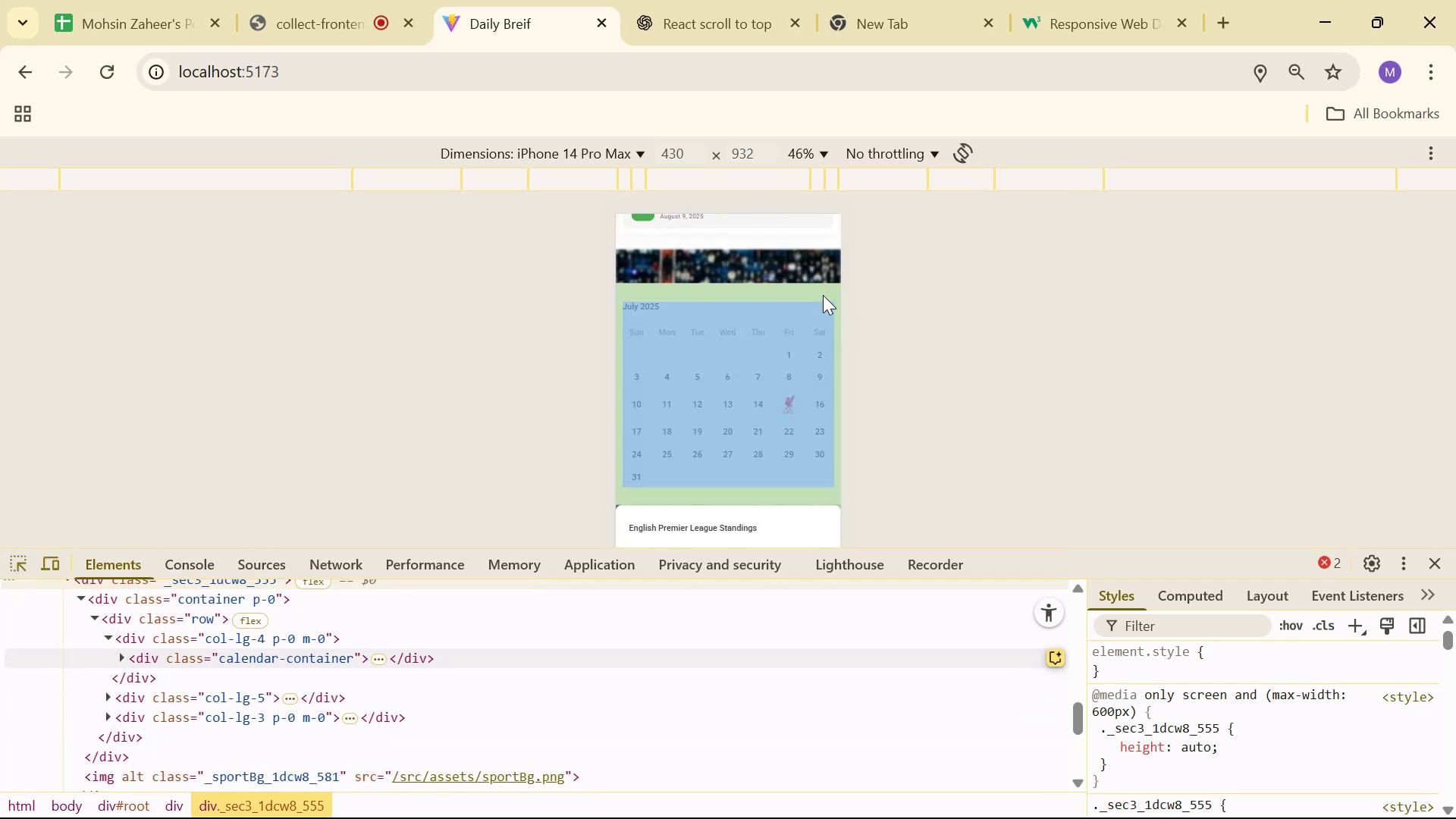 
left_click([823, 293])
 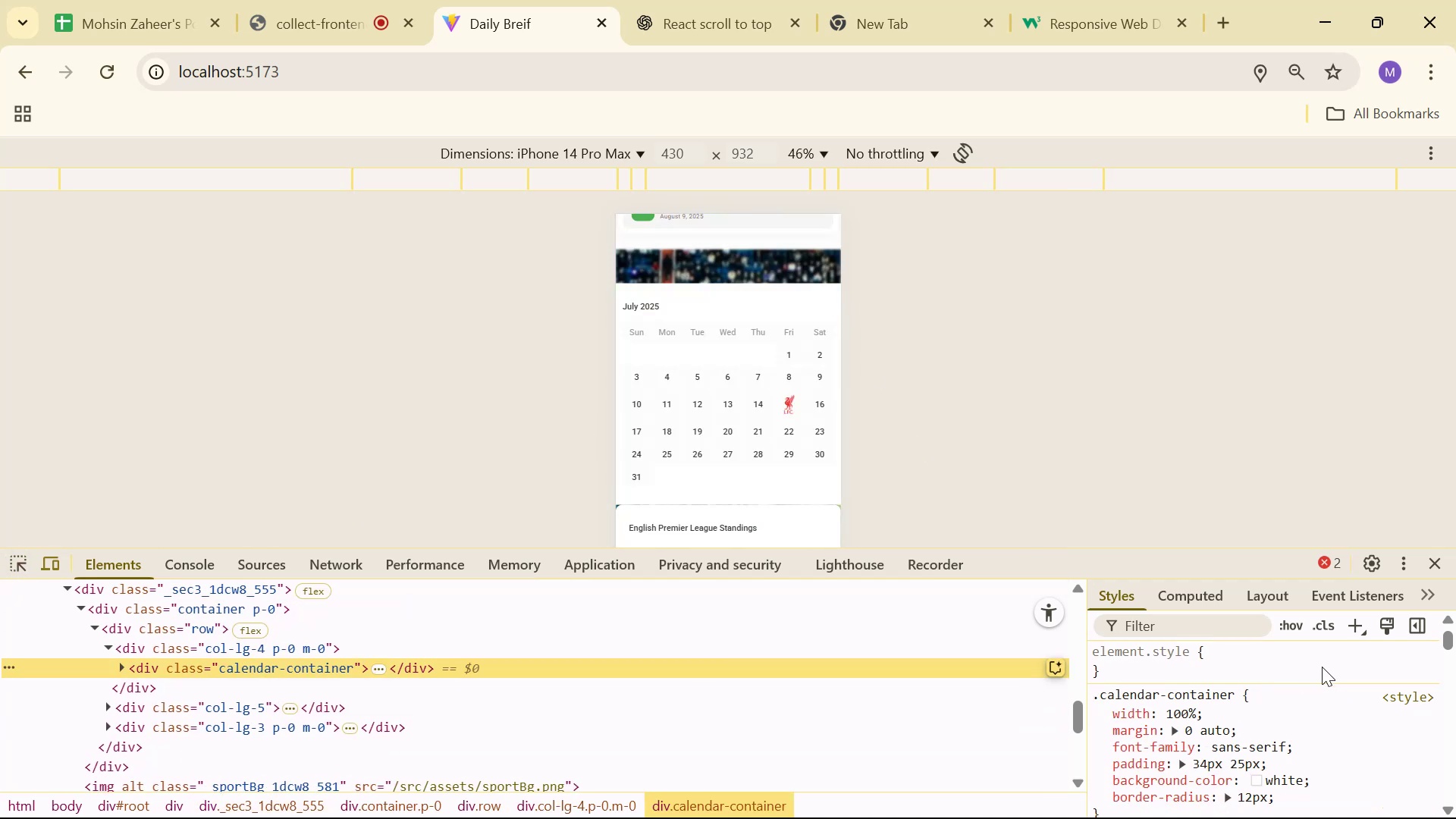 
key(Alt+AltLeft)
 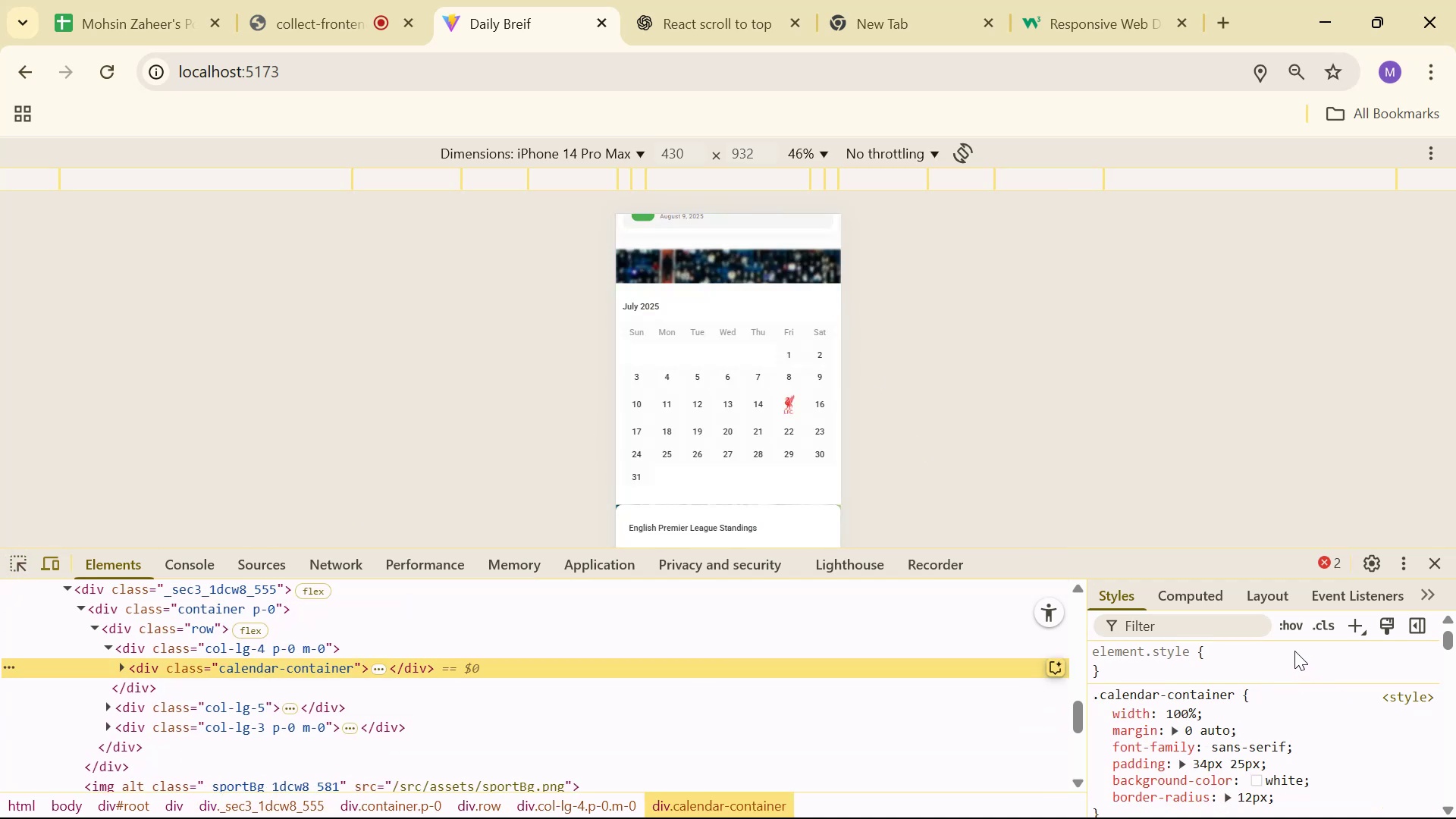 
key(Alt+Tab)
 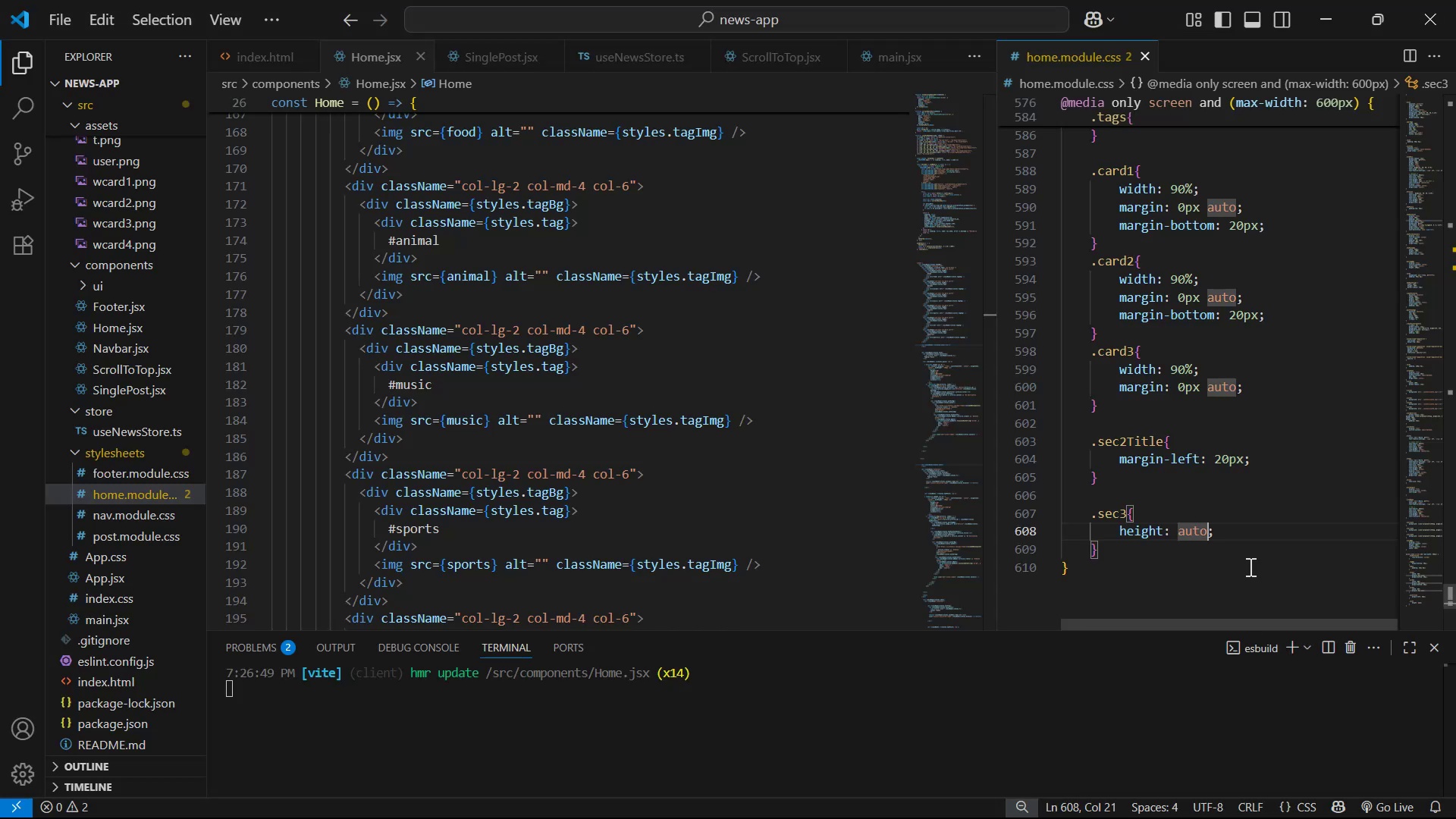 
left_click([1255, 531])
 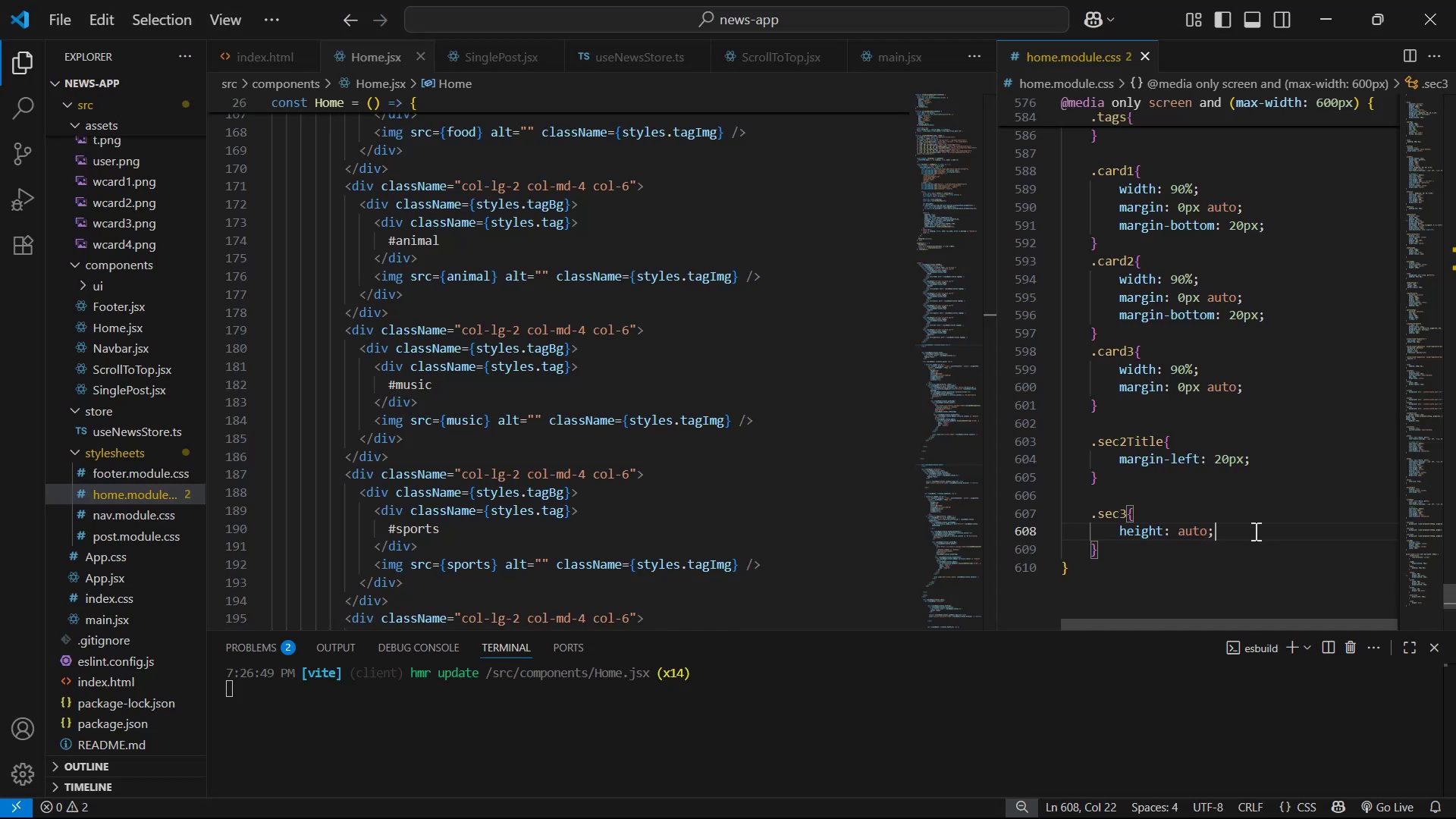 
key(Enter)
 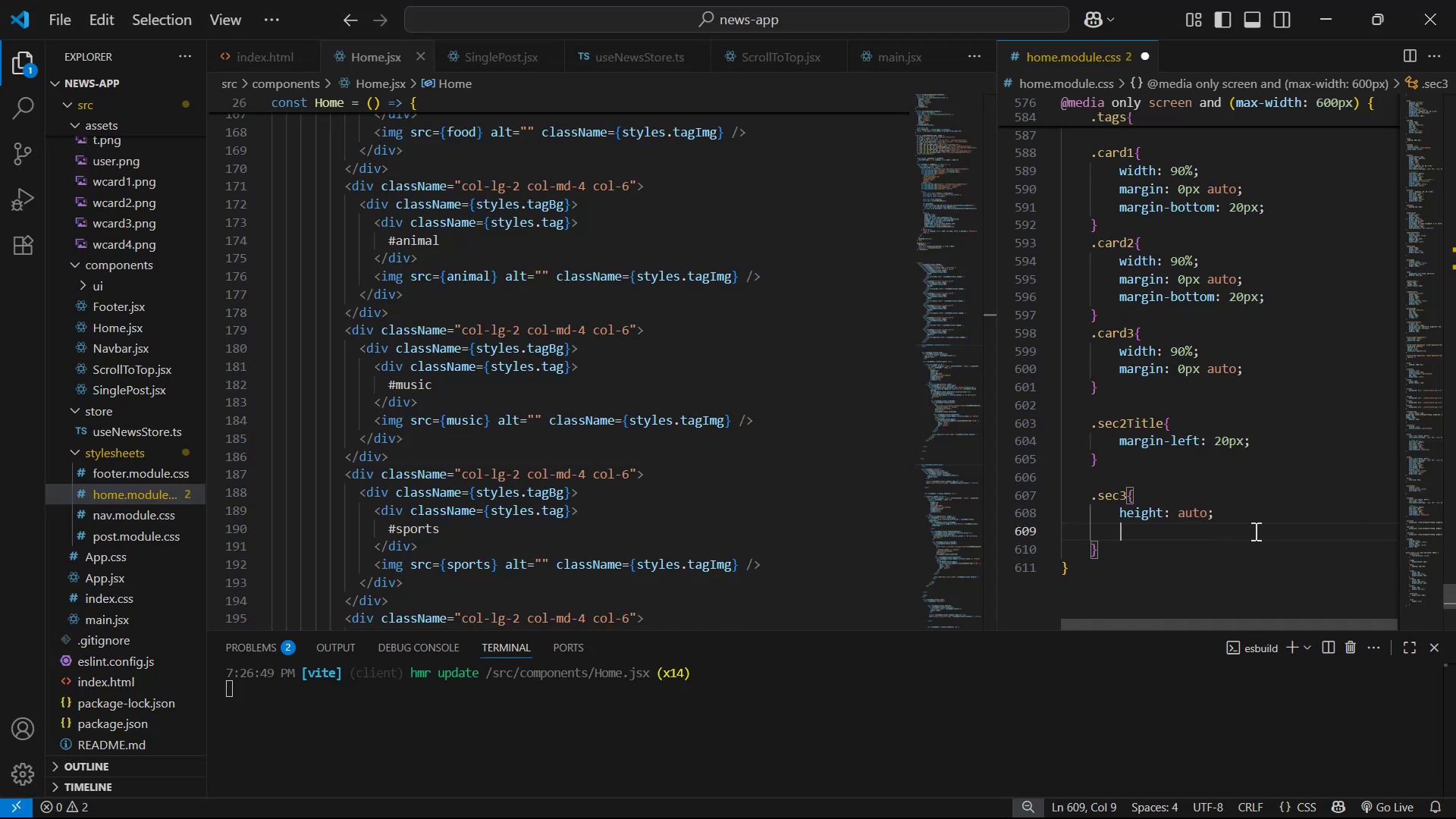 
type(pa)
 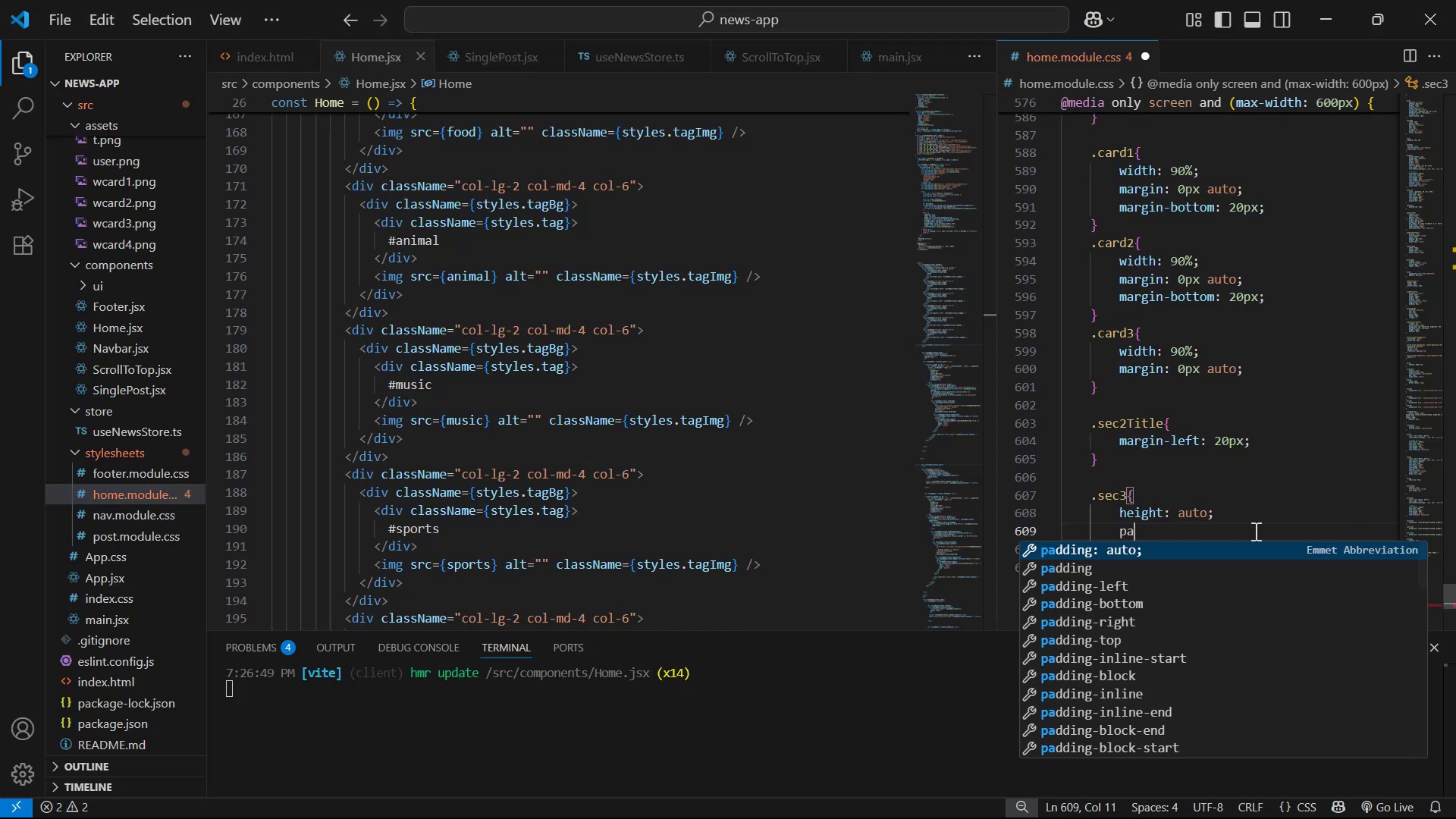 
key(ArrowDown)
 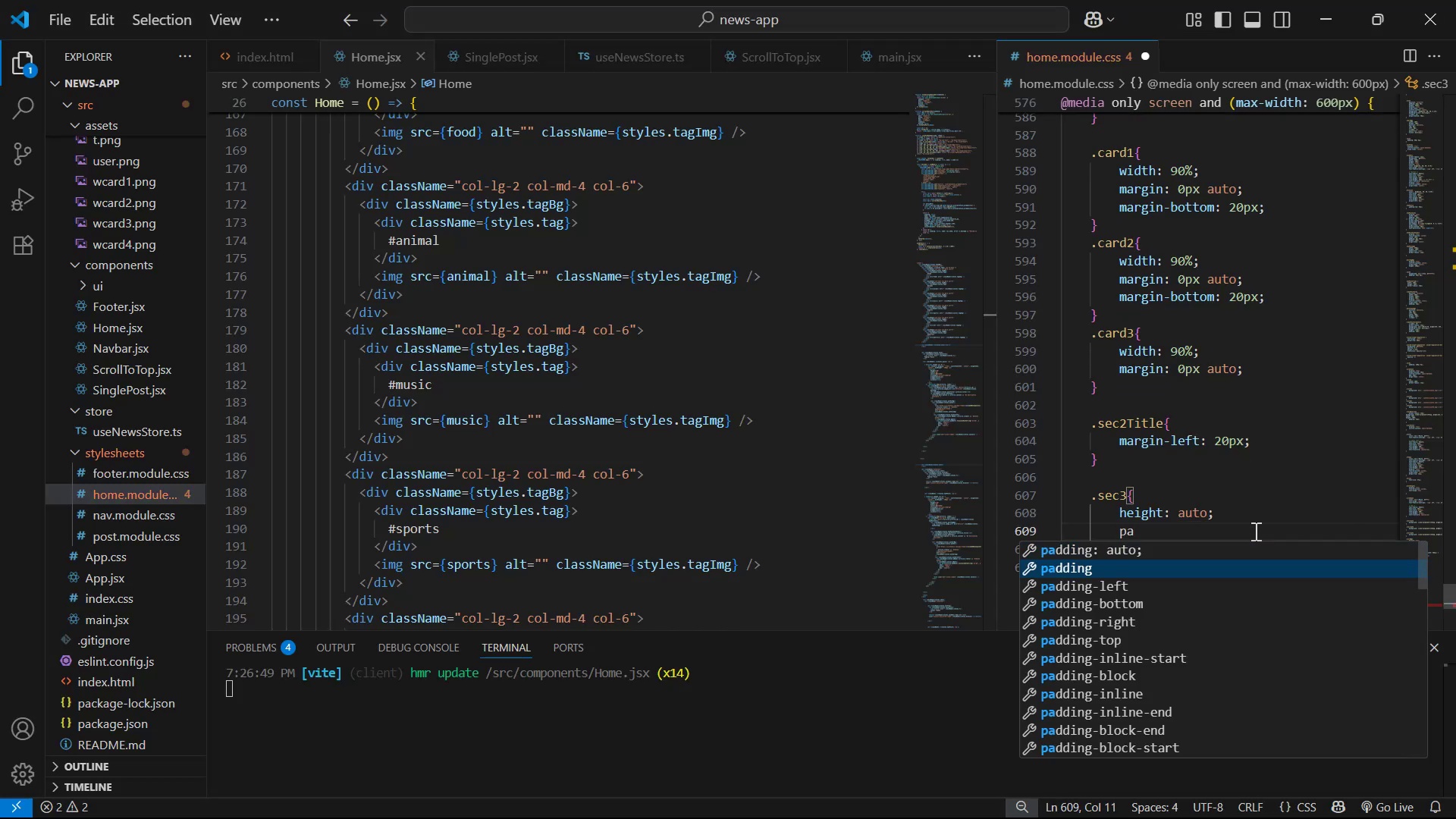 
key(Enter)
 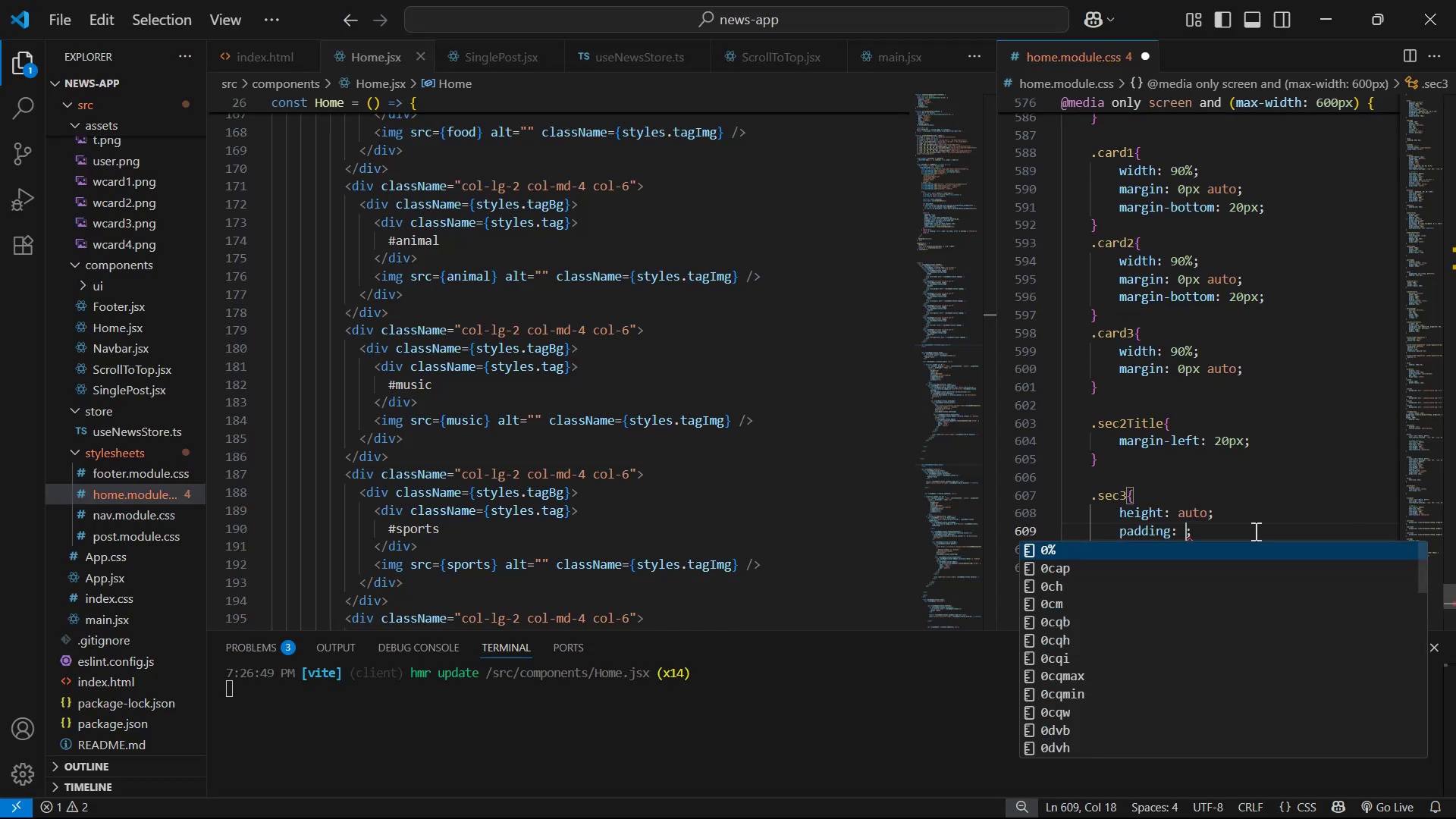 
type(20px)
 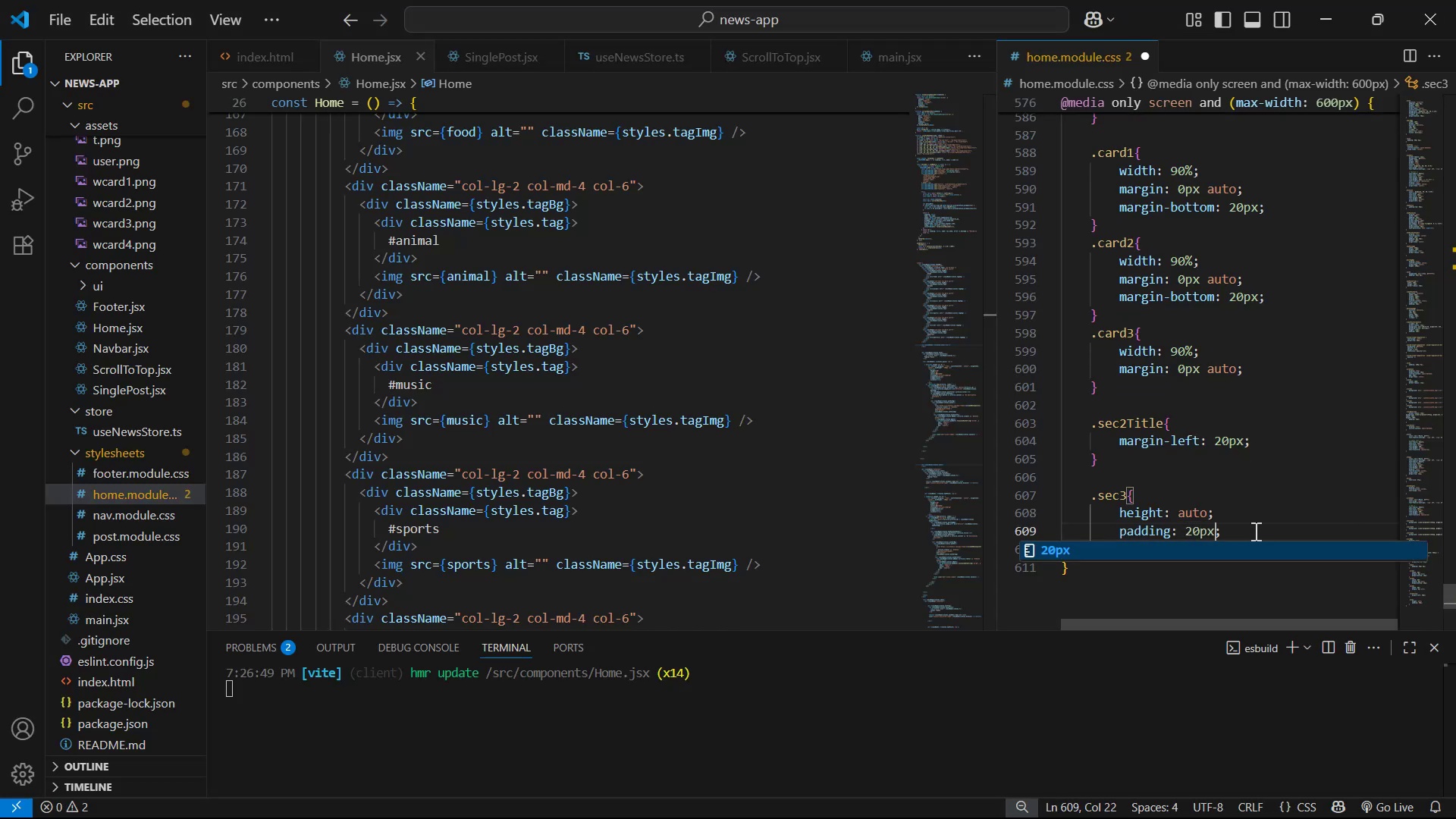 
key(Control+ControlLeft)
 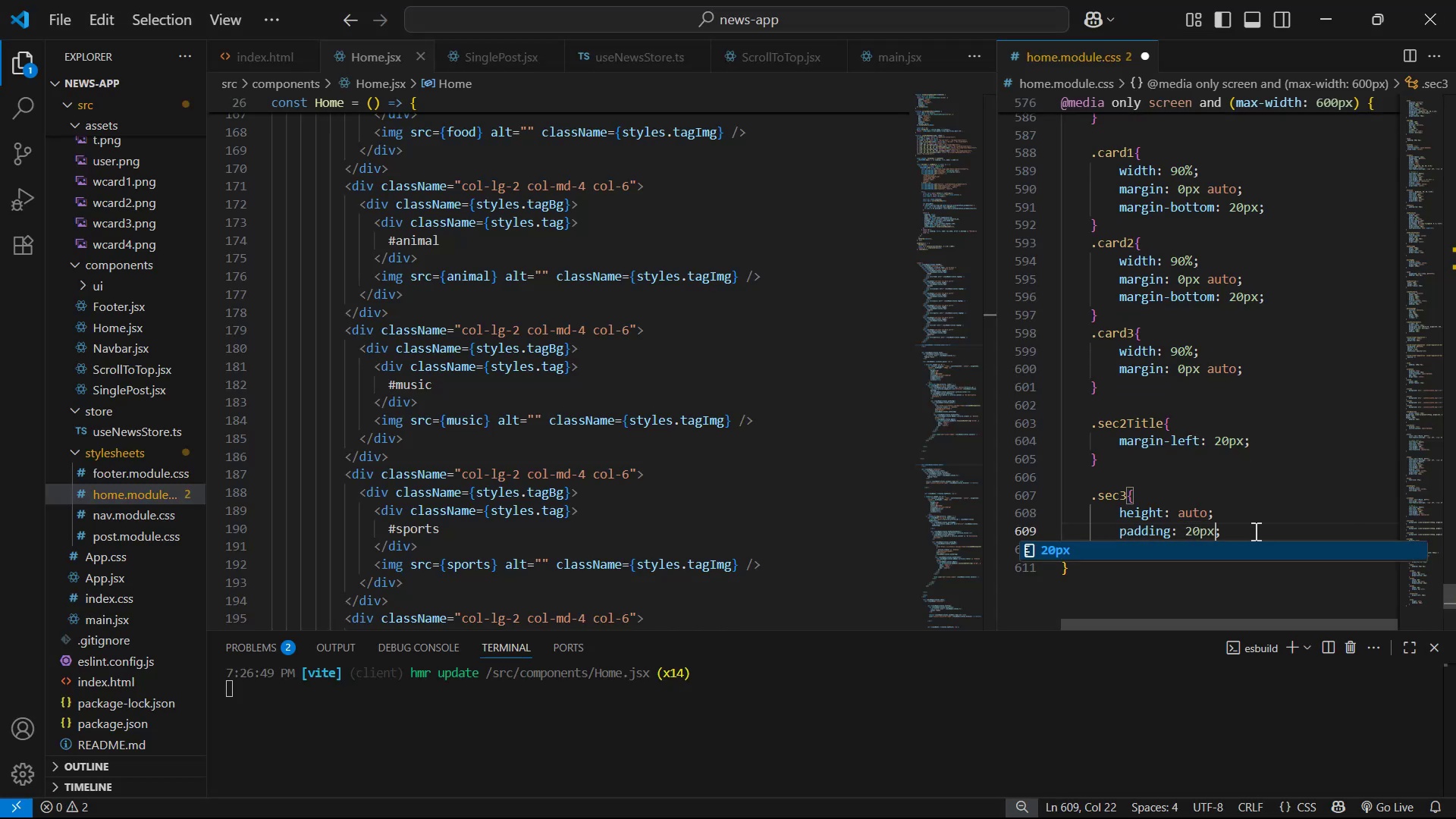 
key(Control+S)
 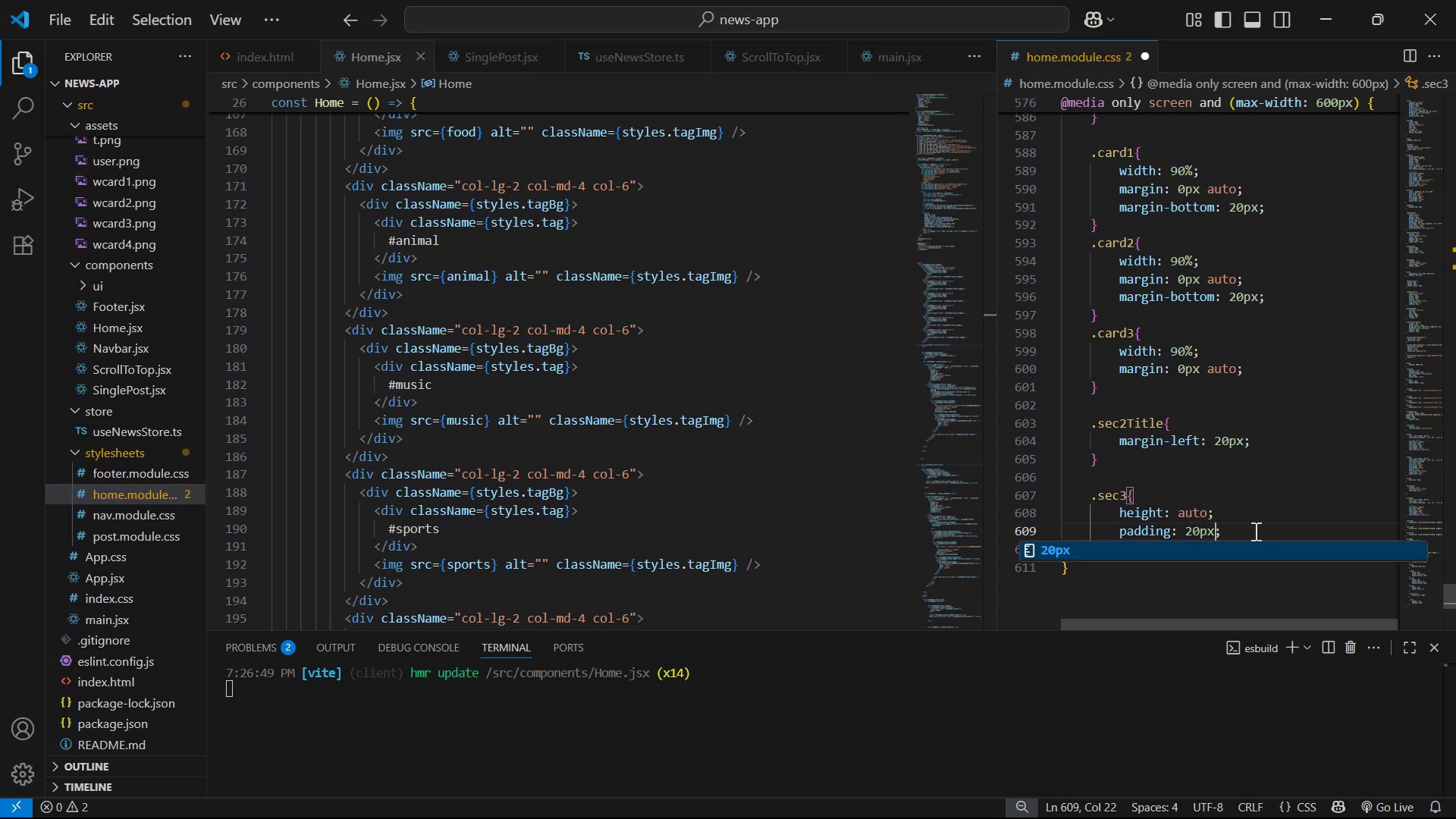 
key(Alt+AltLeft)
 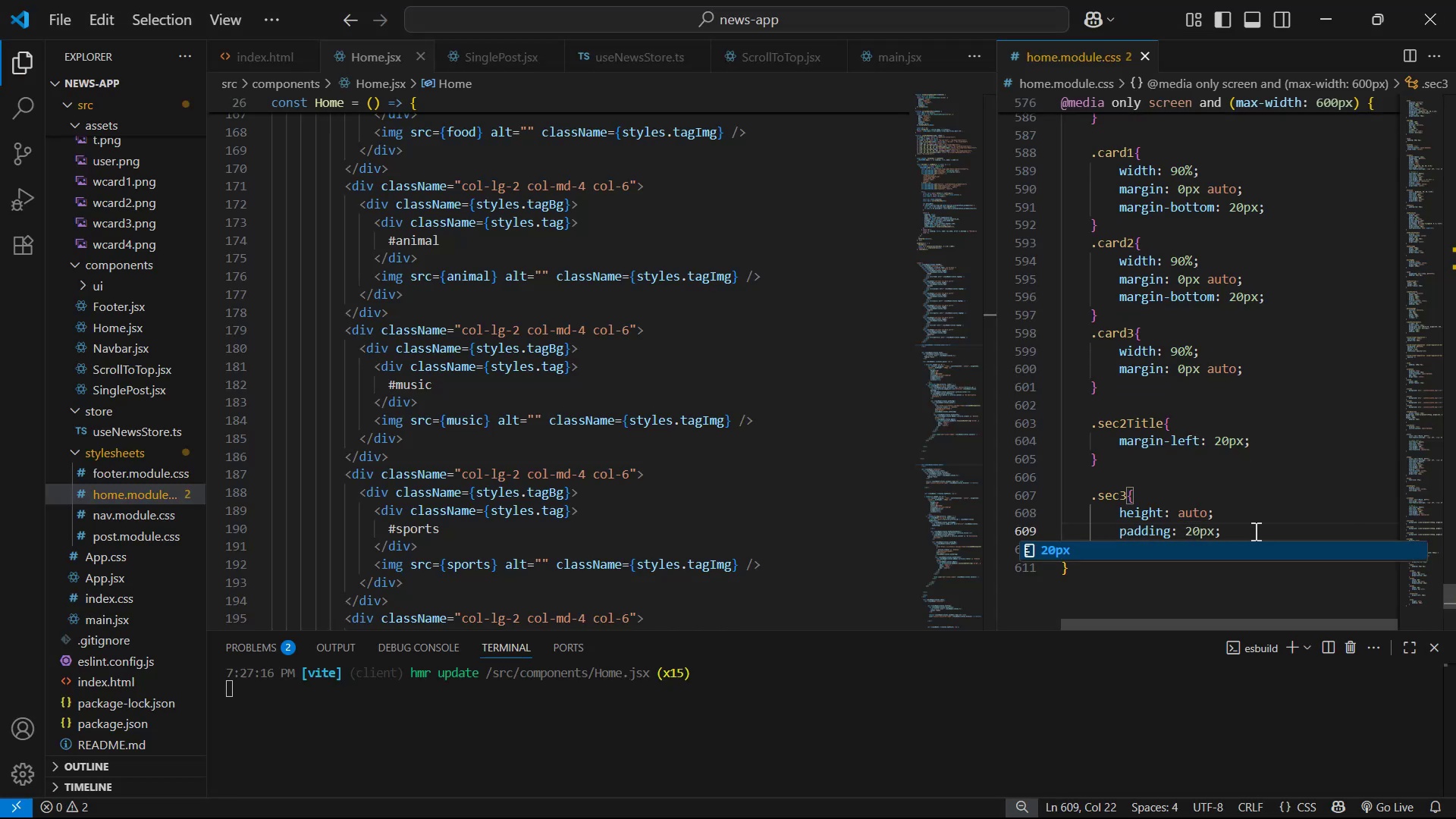 
key(Alt+Tab)
 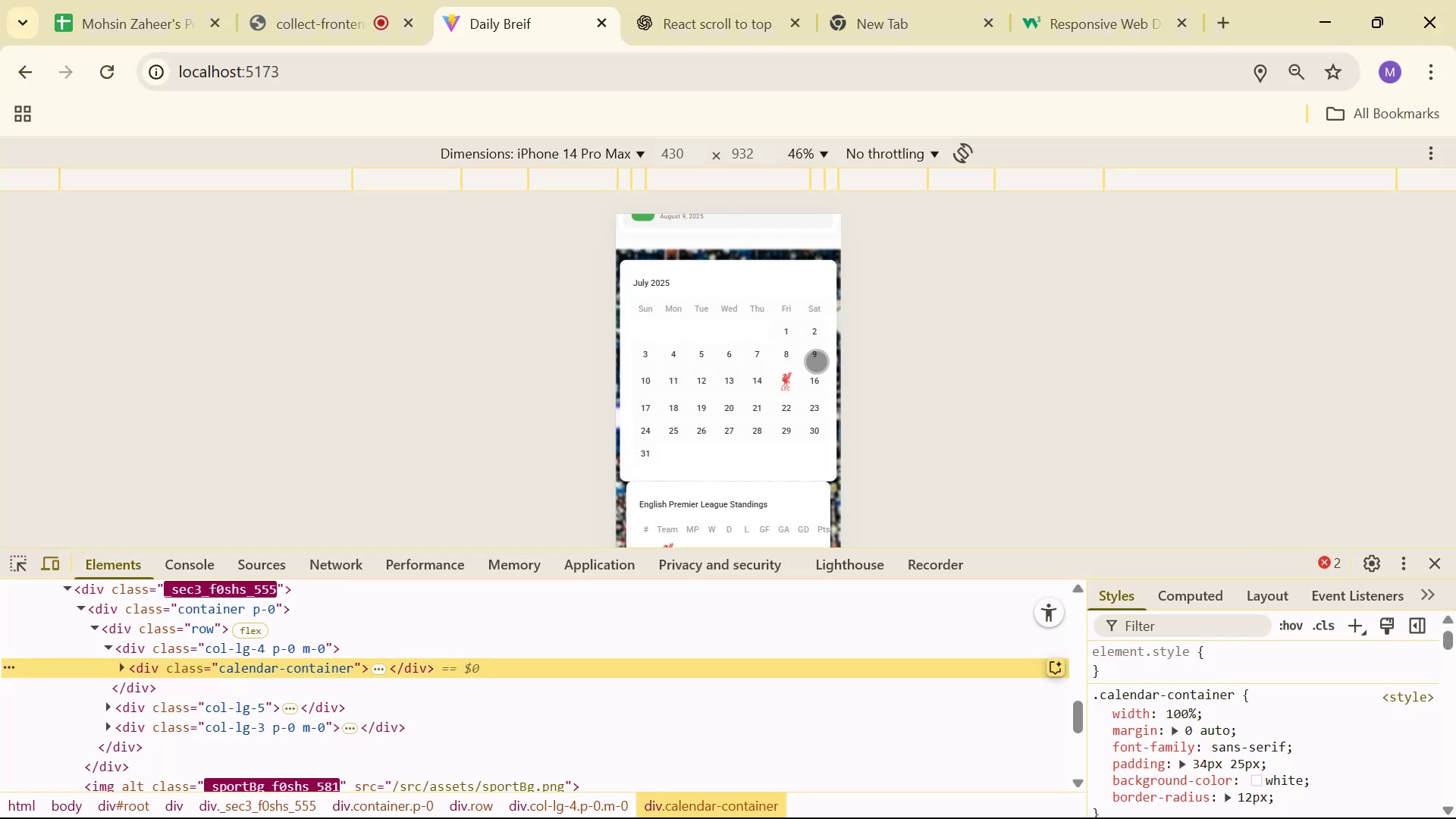 
scroll: coordinate [800, 382], scroll_direction: down, amount: 8.0
 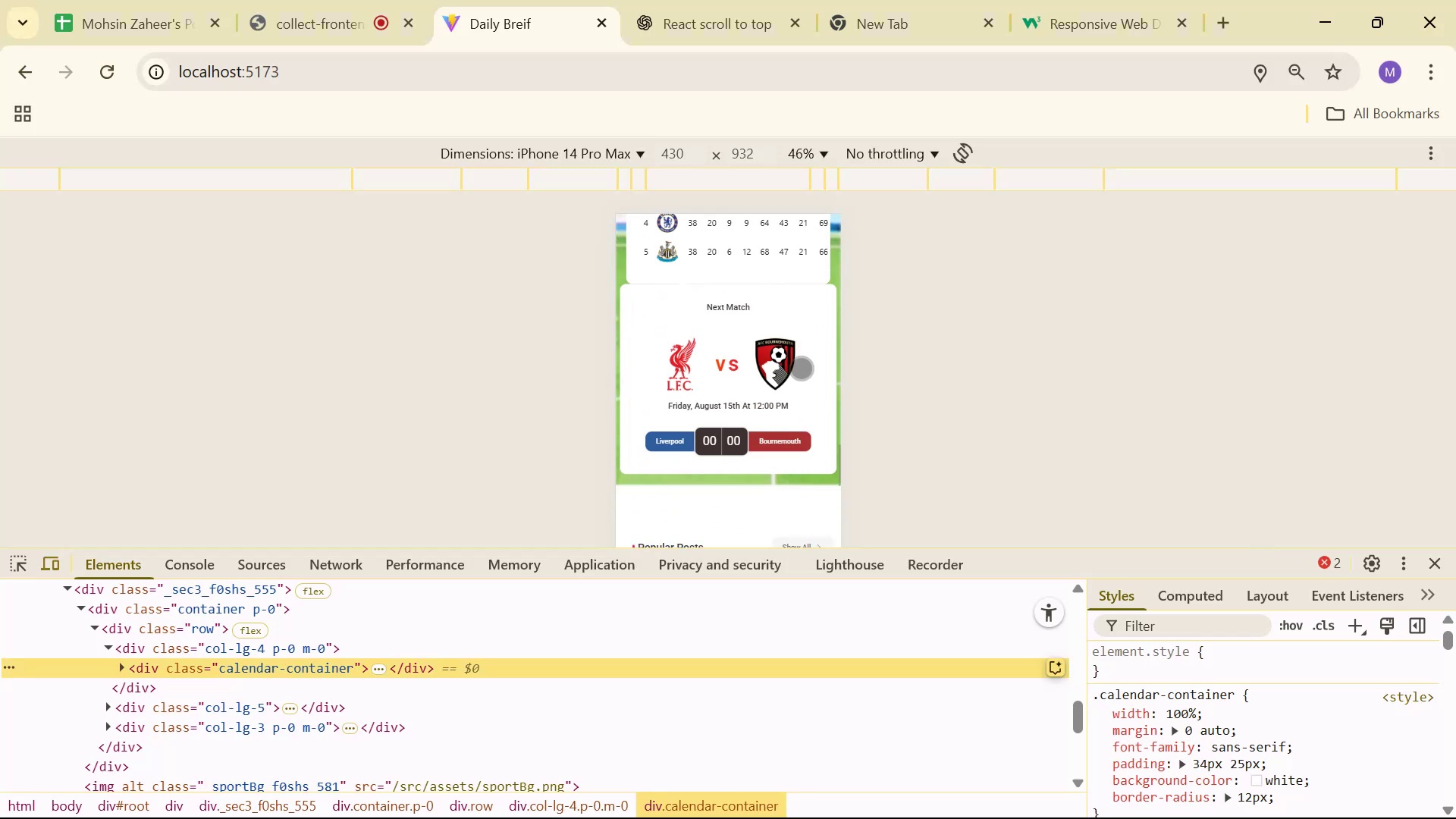 
scroll: coordinate [799, 362], scroll_direction: up, amount: 4.0
 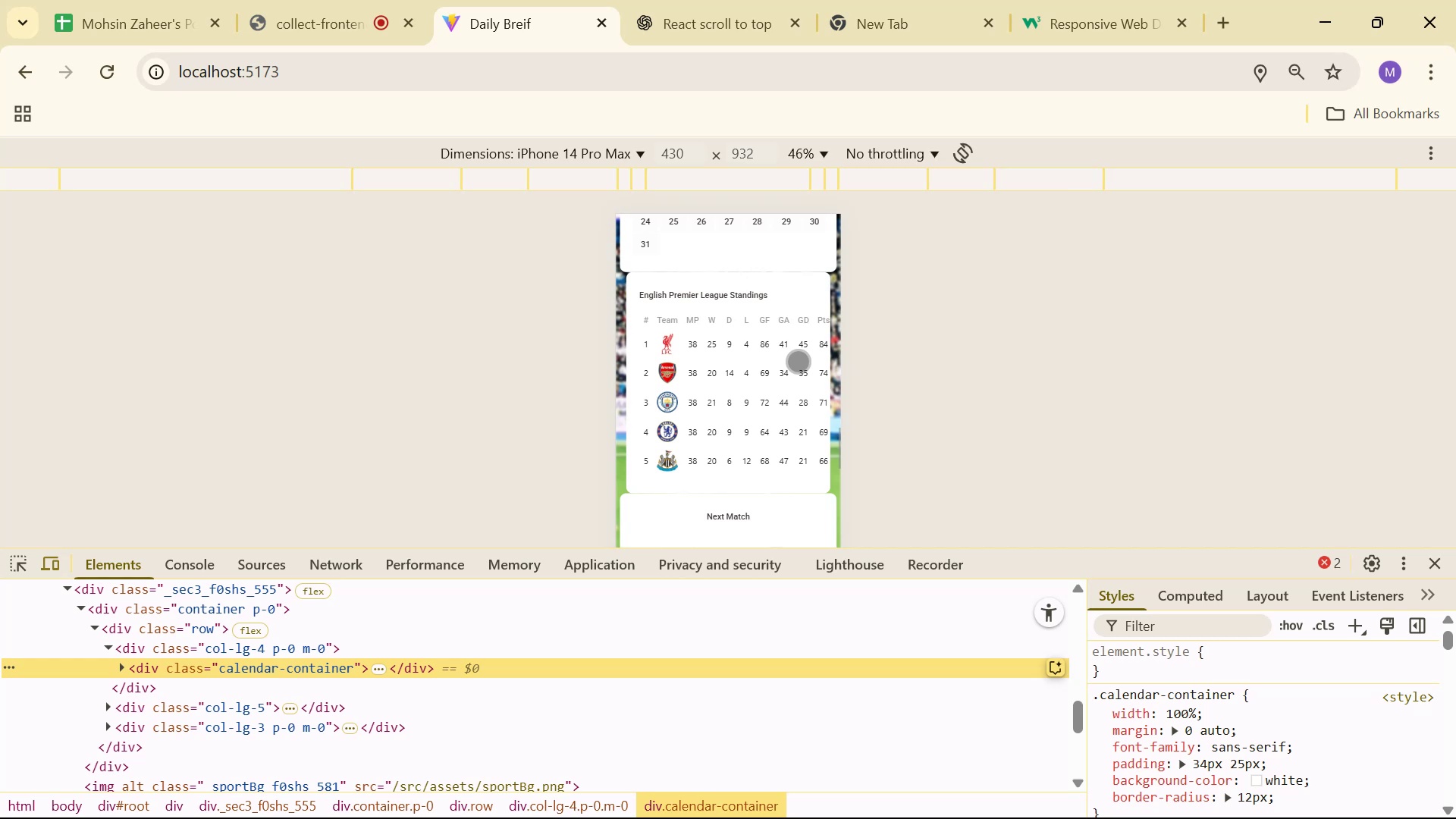 
key(Alt+AltLeft)
 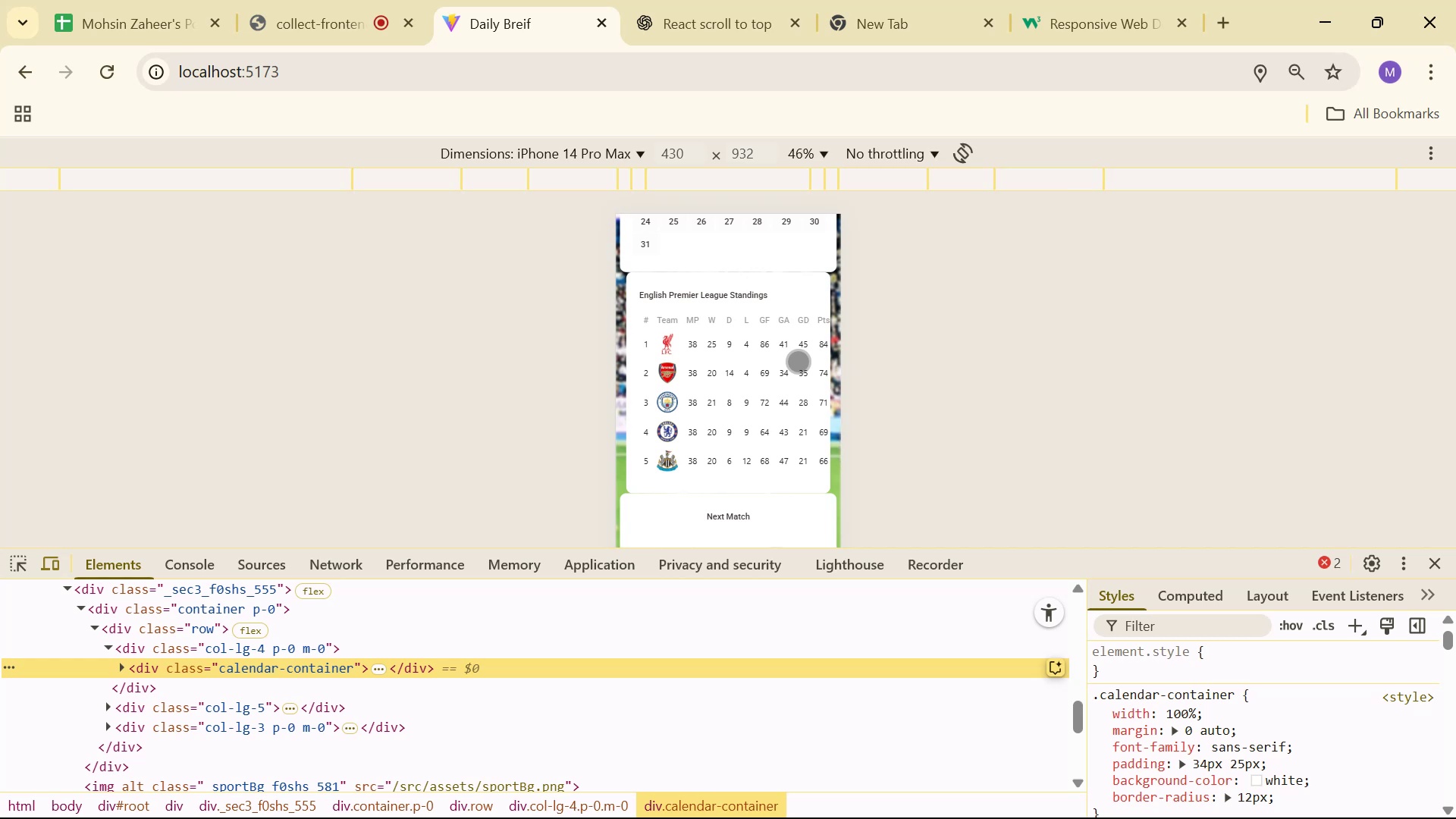 
key(Alt+Tab)
 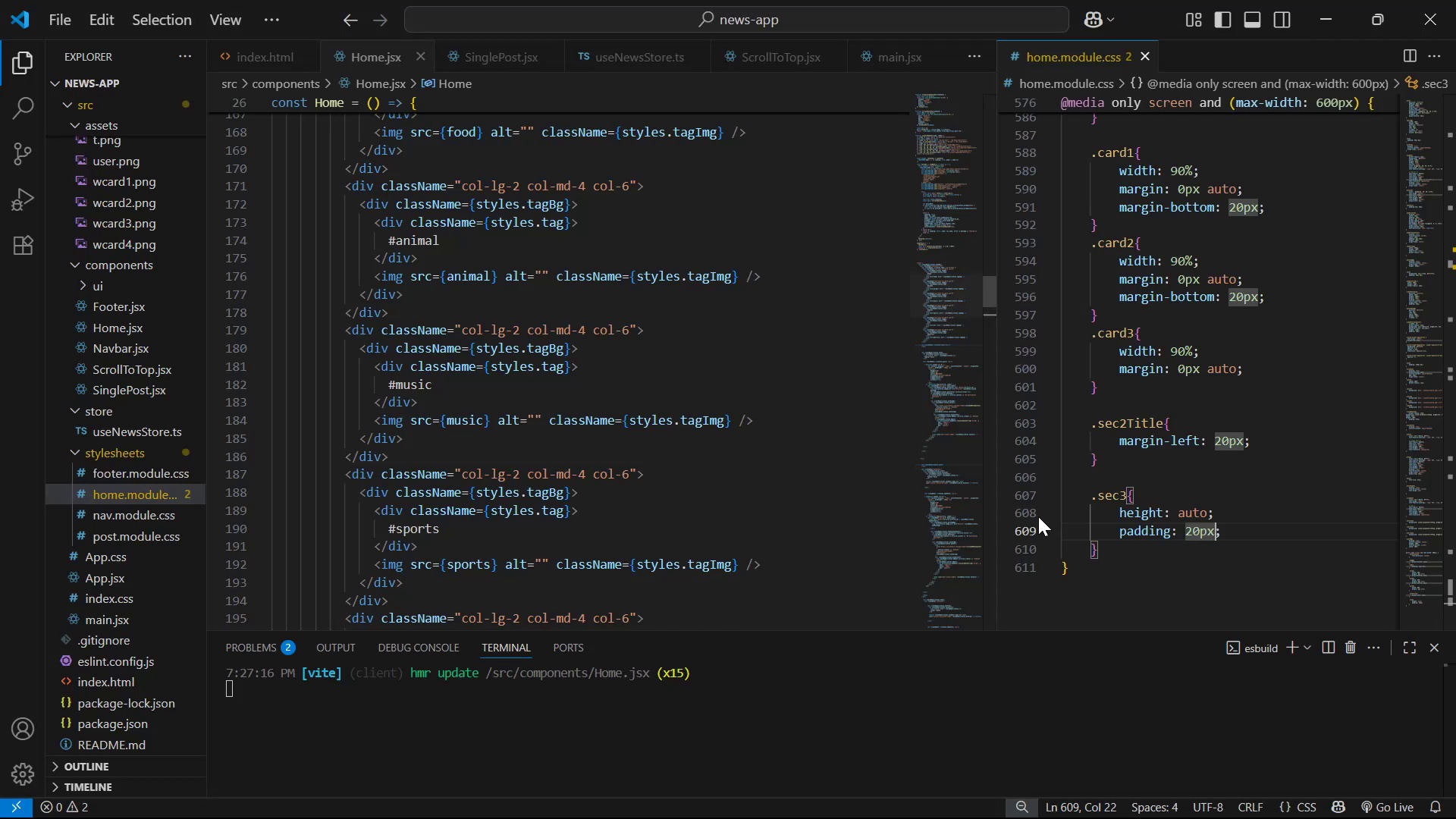 
left_click_drag(start_coordinate=[1262, 529], to_coordinate=[1266, 510])
 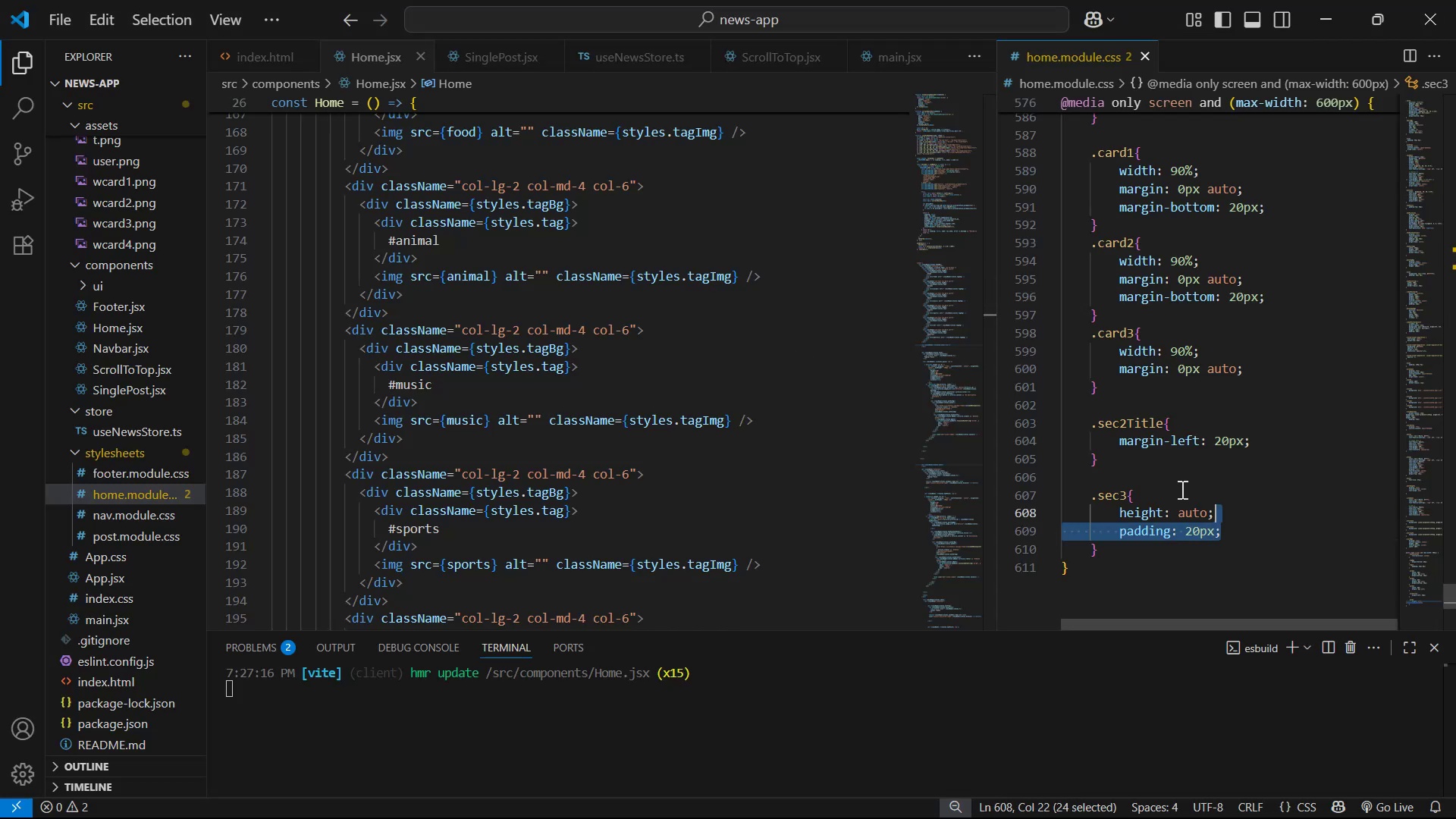 
key(Backspace)
 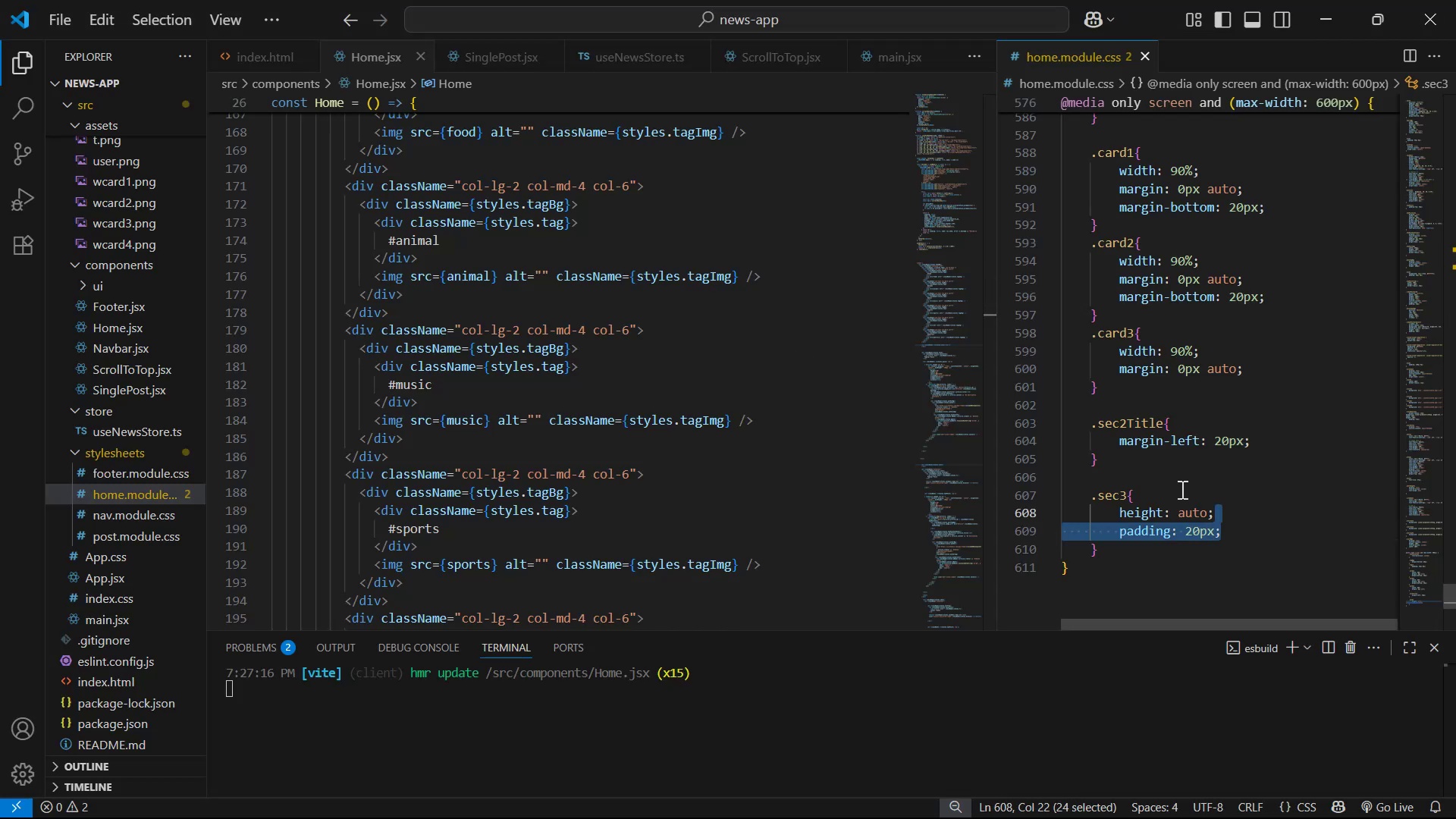 
key(Control+S)
 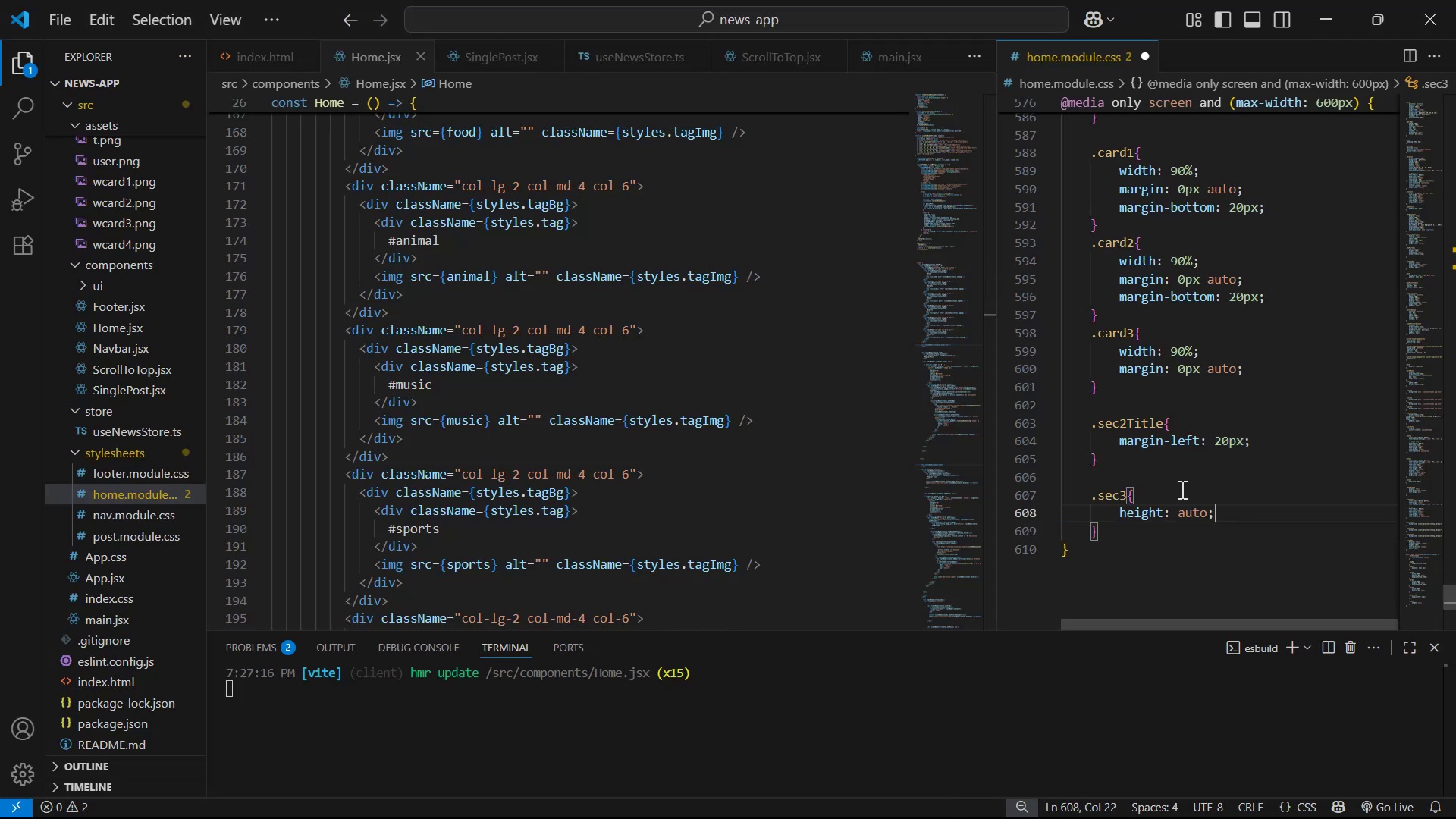 
key(Alt+AltLeft)
 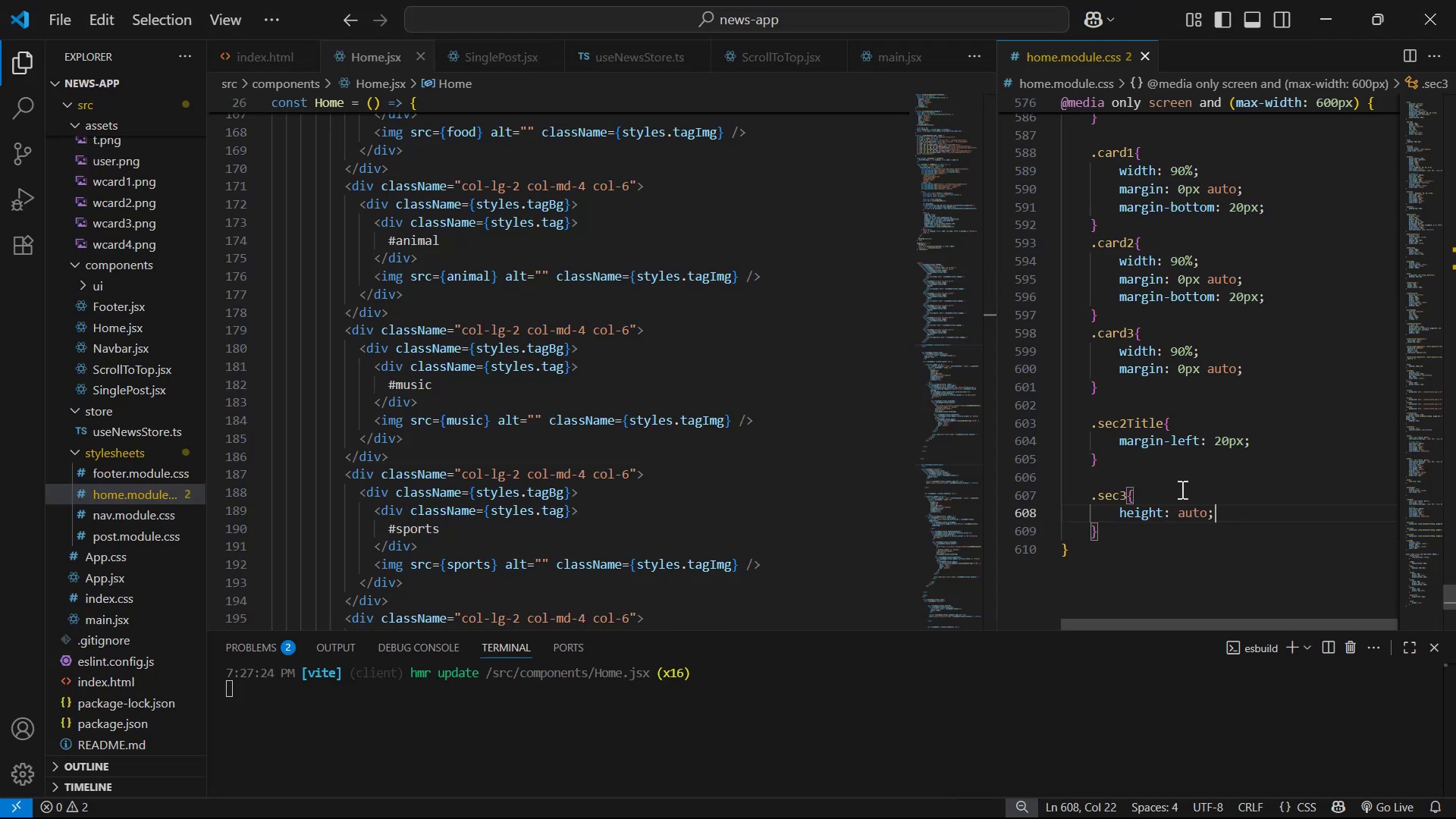 
key(Alt+Tab)
 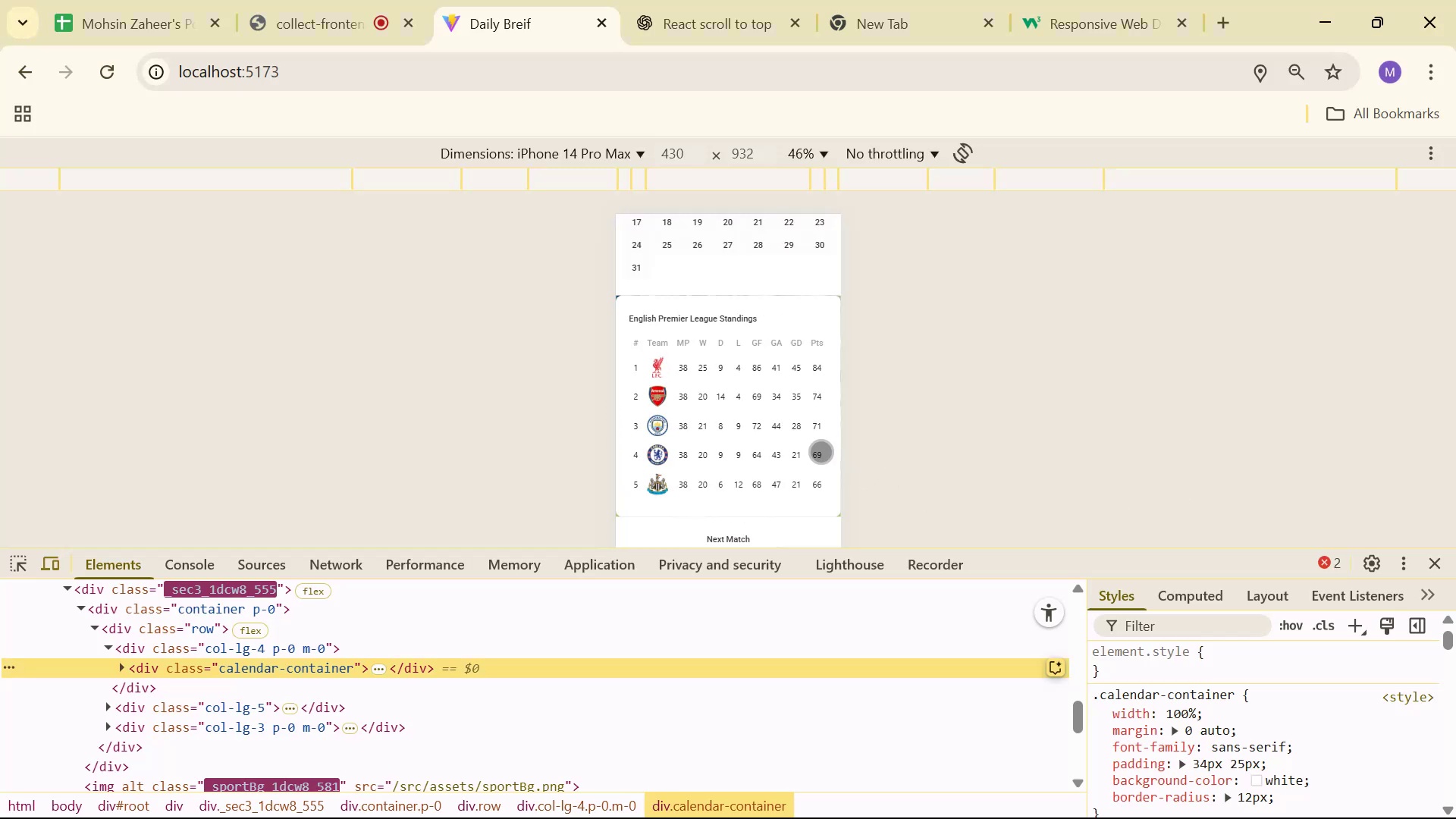 
scroll: coordinate [822, 446], scroll_direction: up, amount: 5.0
 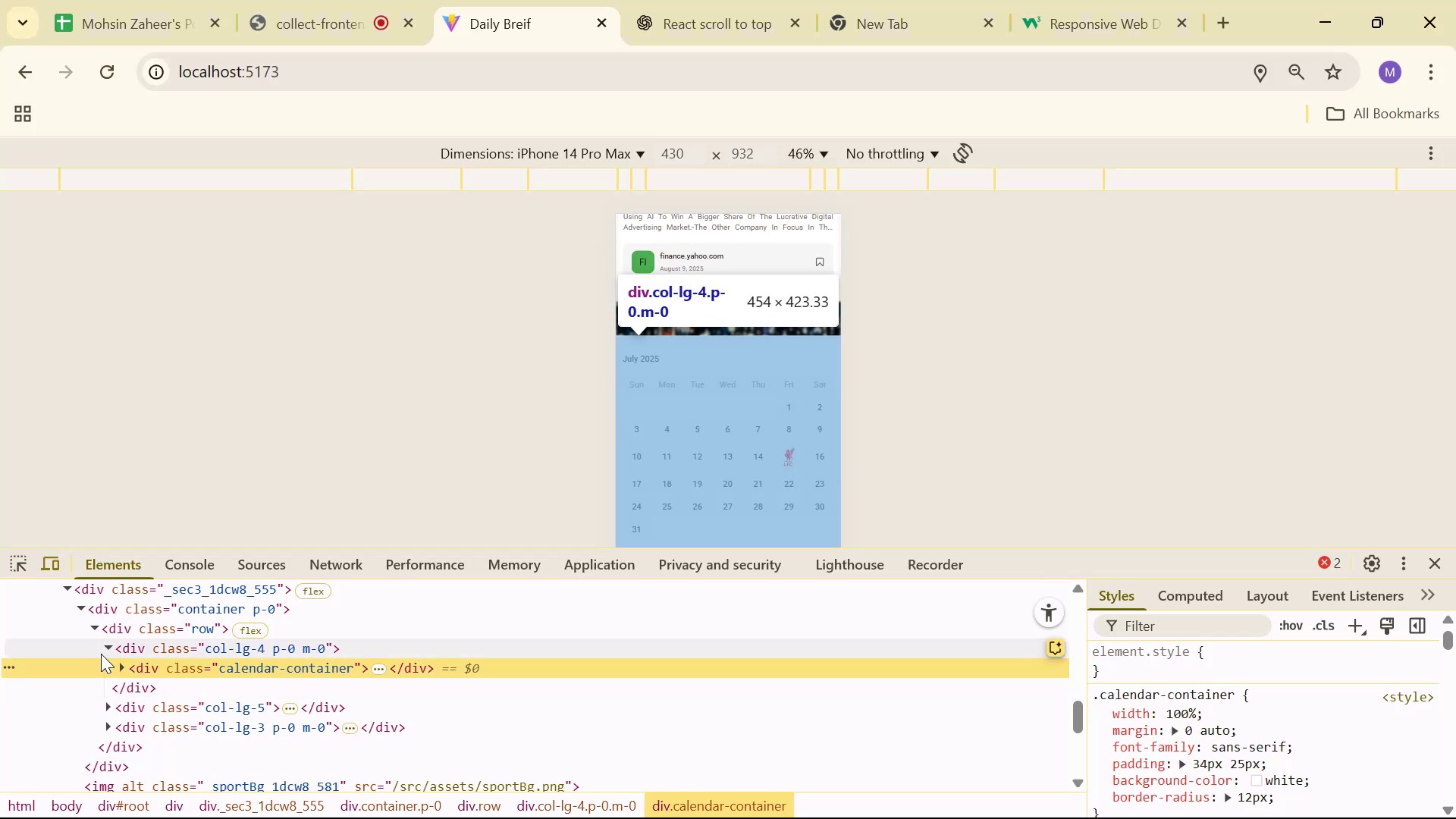 
left_click([124, 669])
 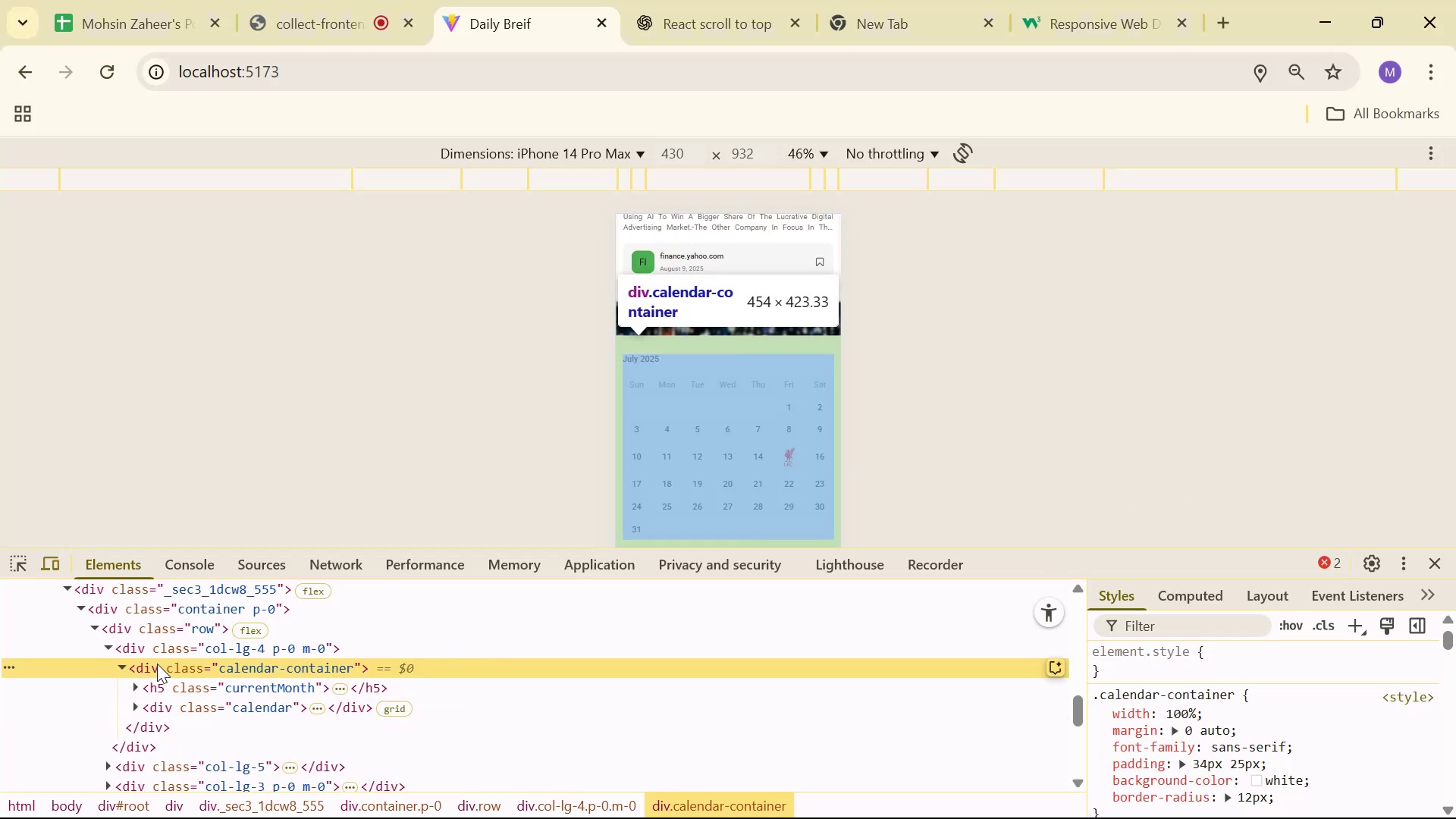 
left_click([157, 664])
 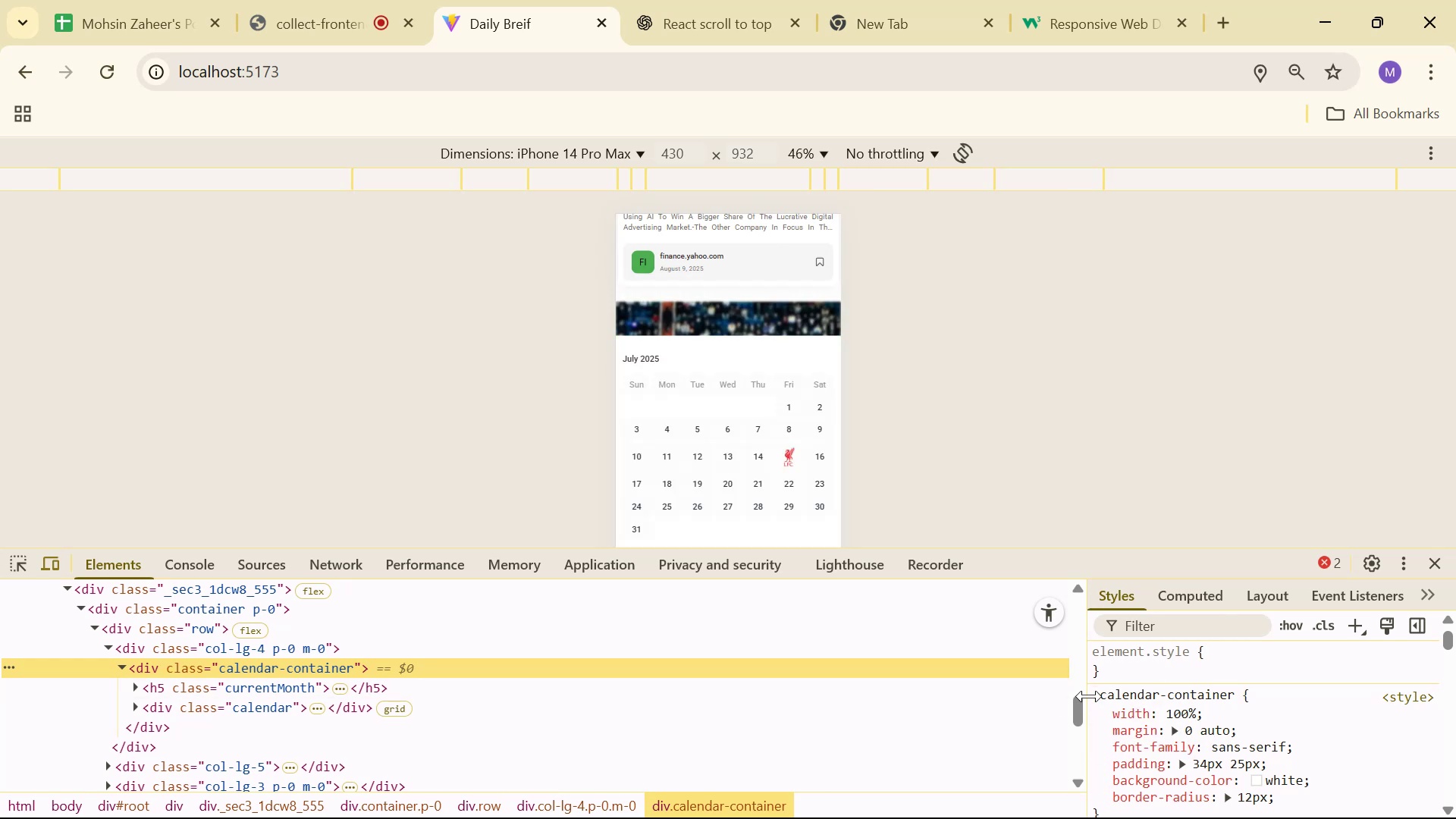 
left_click_drag(start_coordinate=[1094, 696], to_coordinate=[1234, 695])
 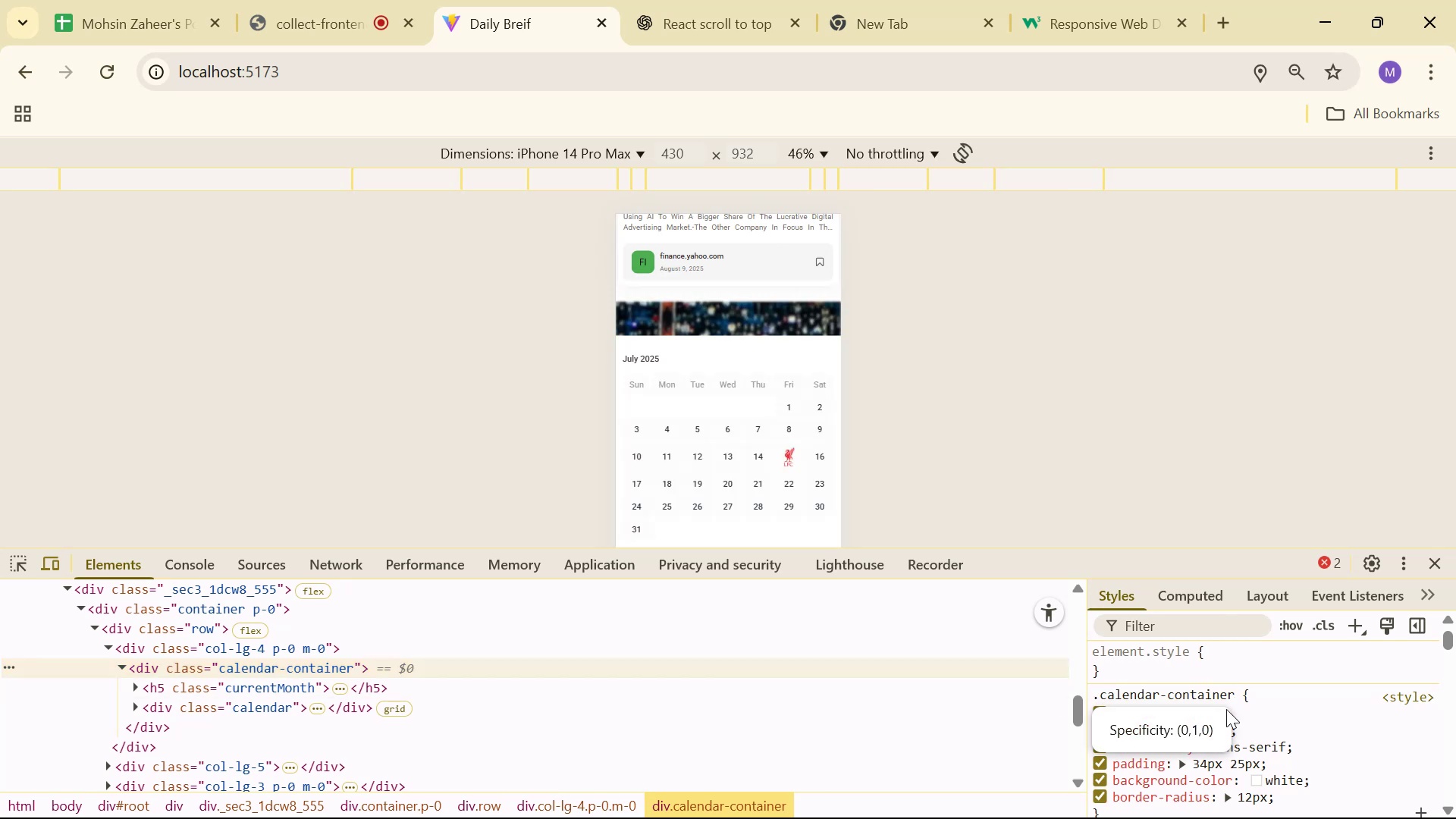 
key(Control+ControlLeft)
 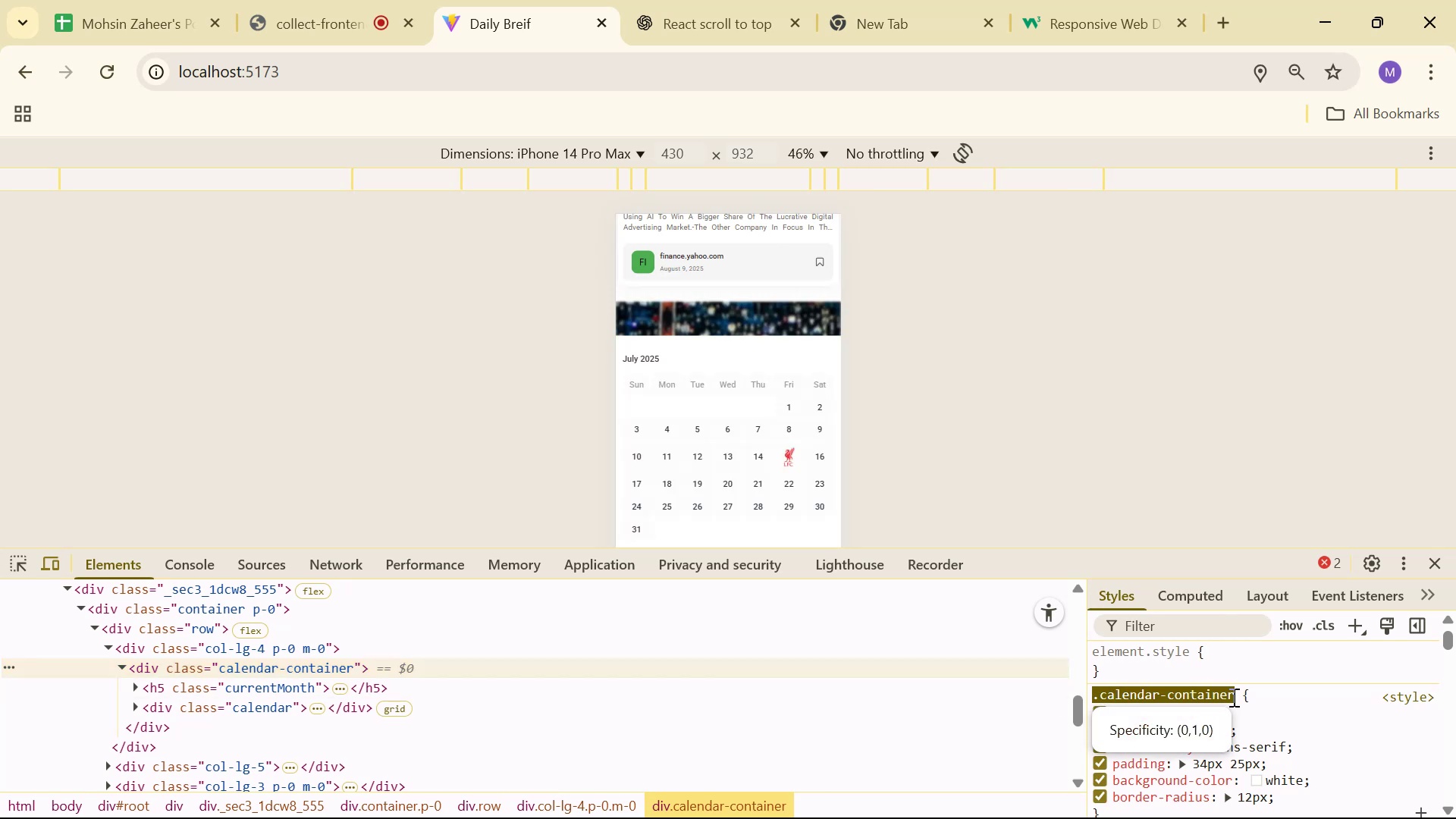 
key(Control+C)
 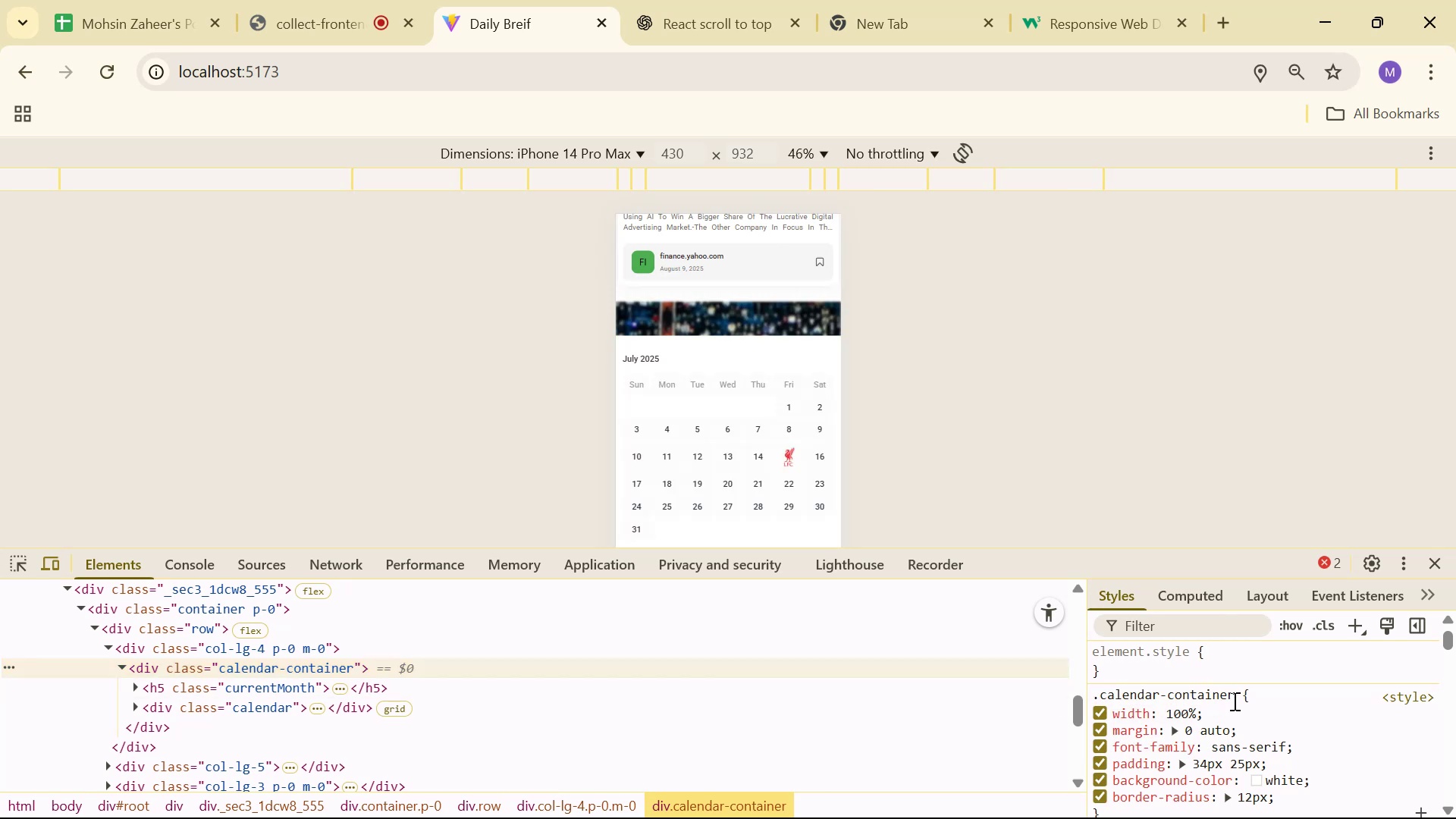 
left_click_drag(start_coordinate=[1235, 698], to_coordinate=[1090, 700])
 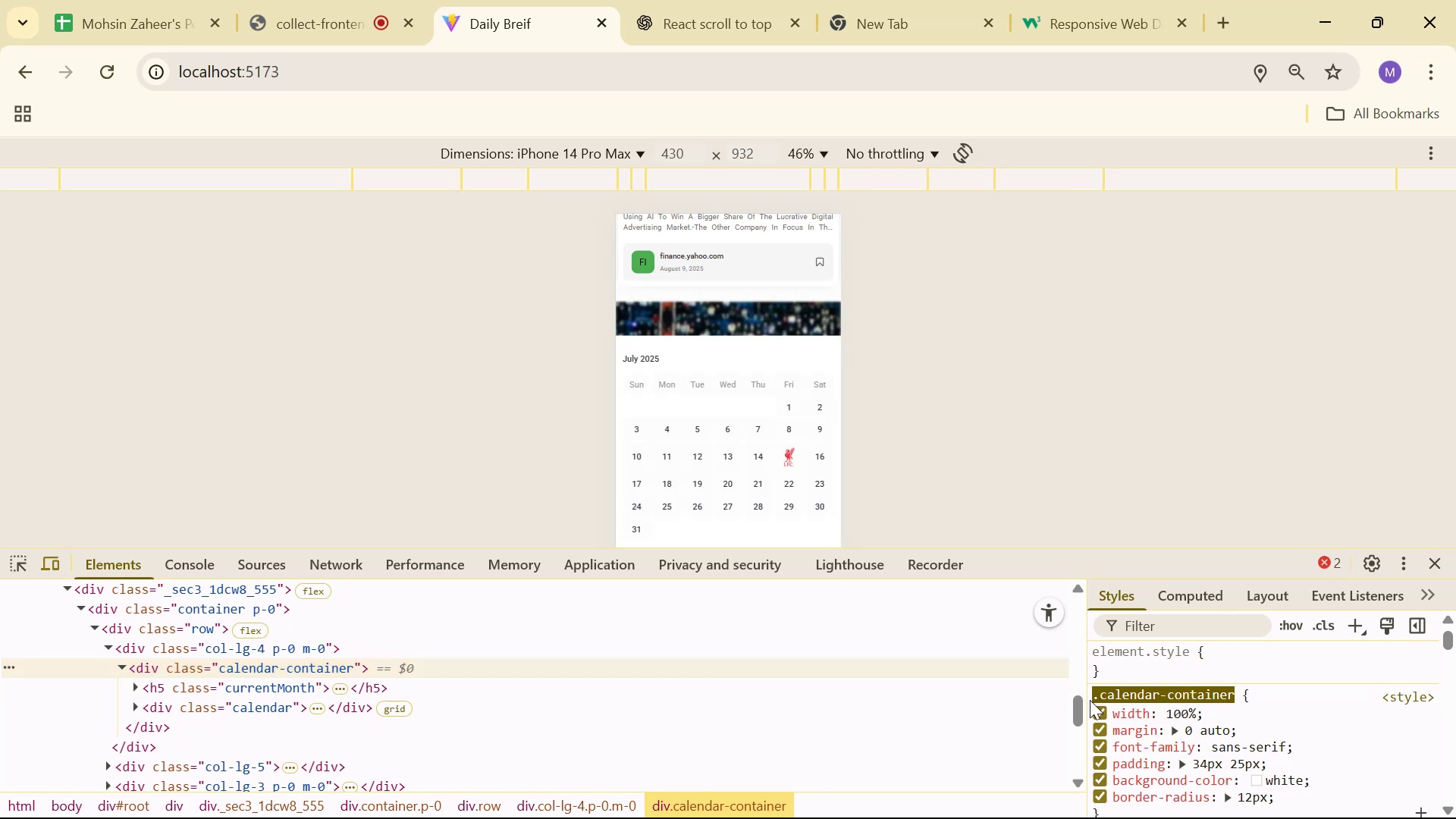 
key(Control+C)
 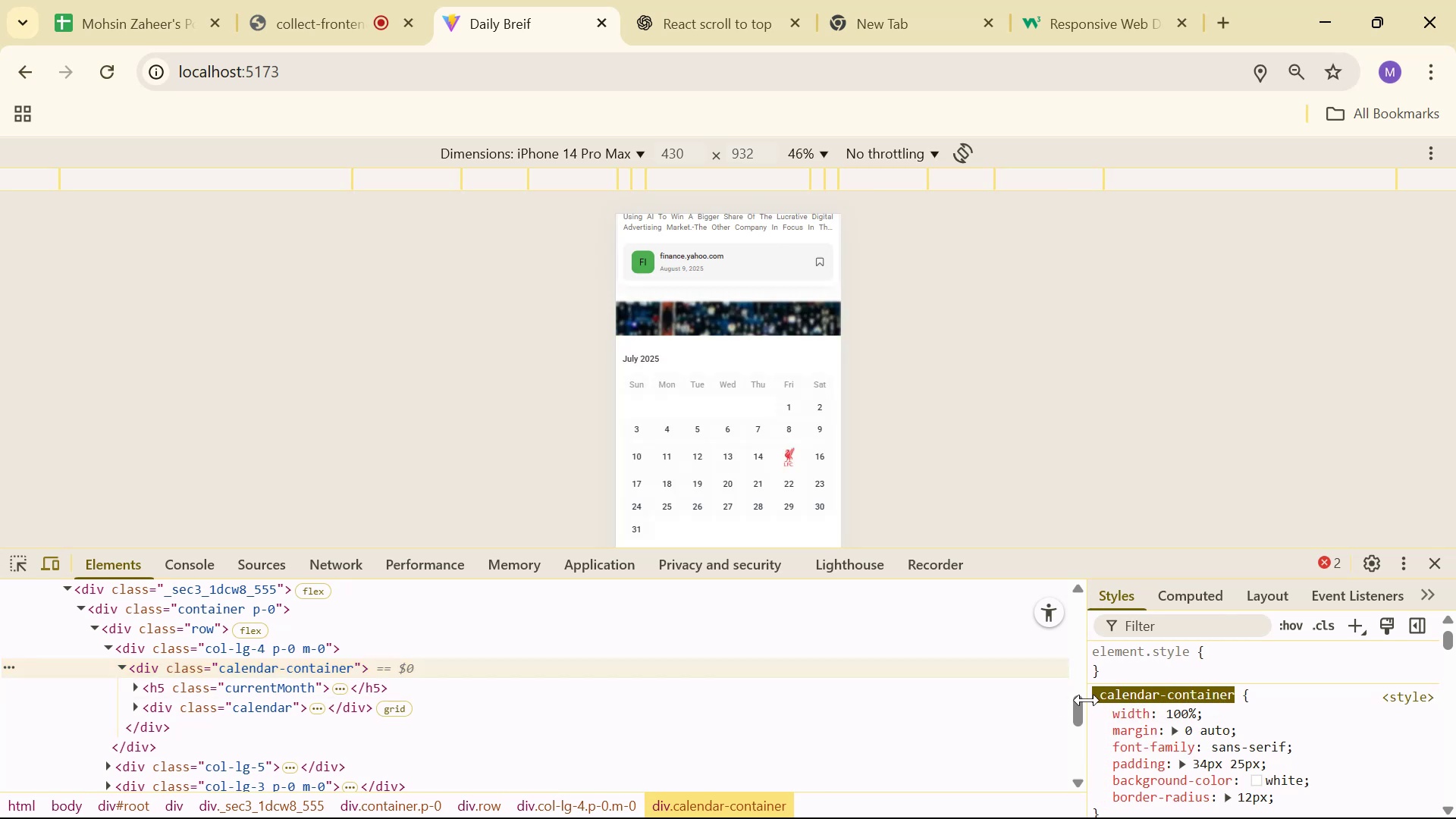 
key(Tab)
 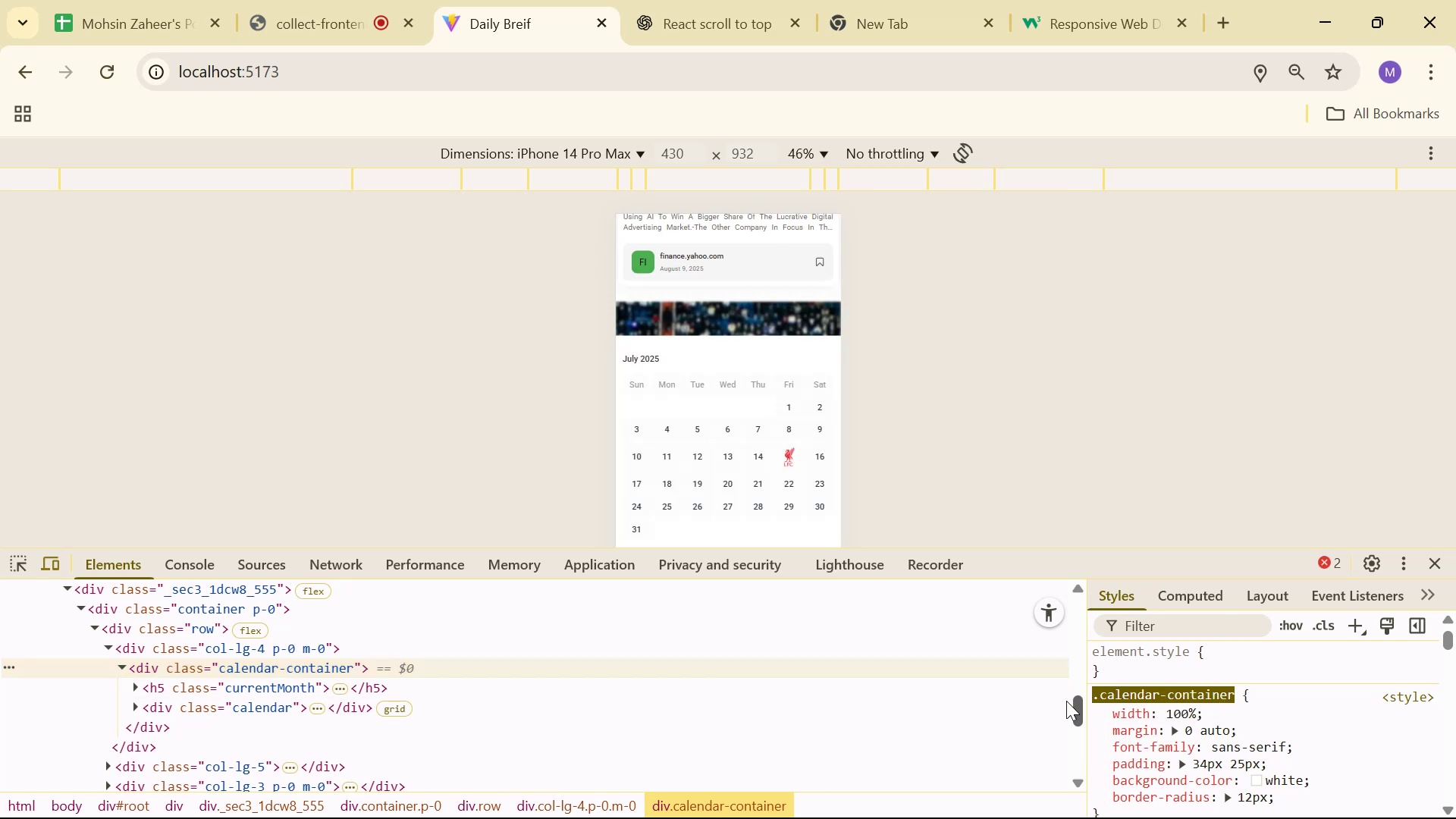 
key(Alt+AltLeft)
 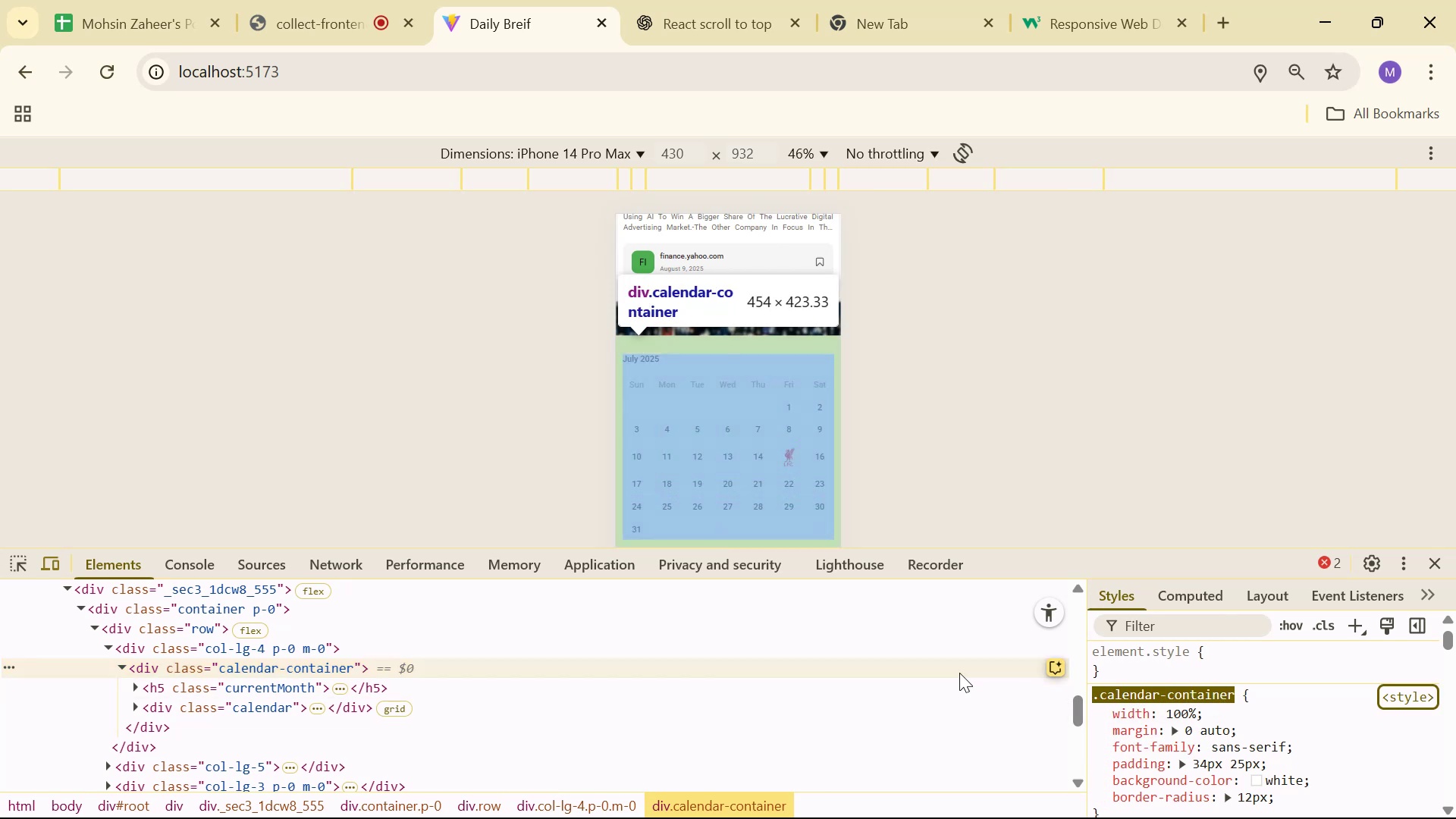 
key(Alt+AltLeft)
 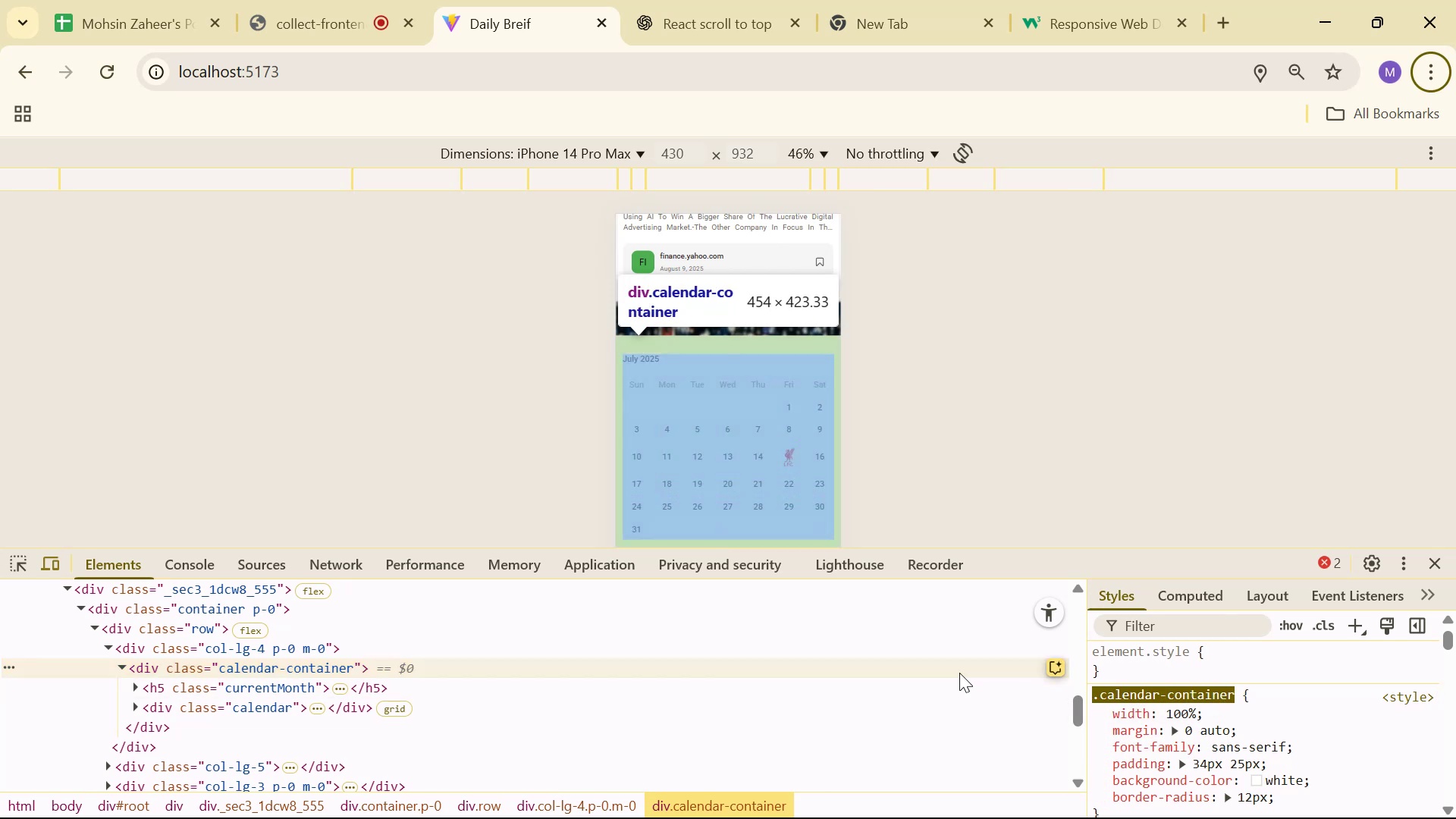 
key(Alt+Tab)
 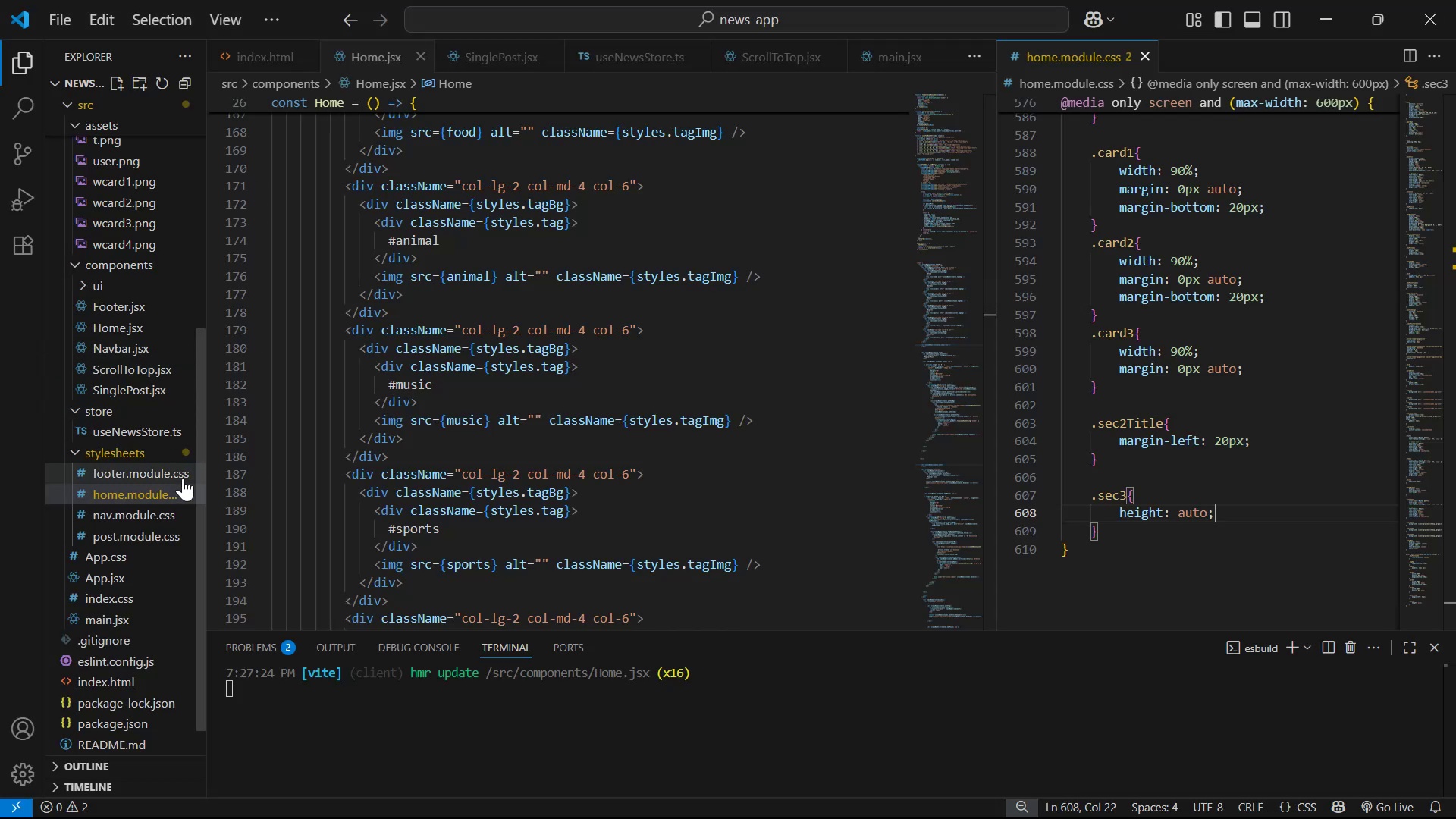 
scroll: coordinate [171, 287], scroll_direction: up, amount: 2.0
 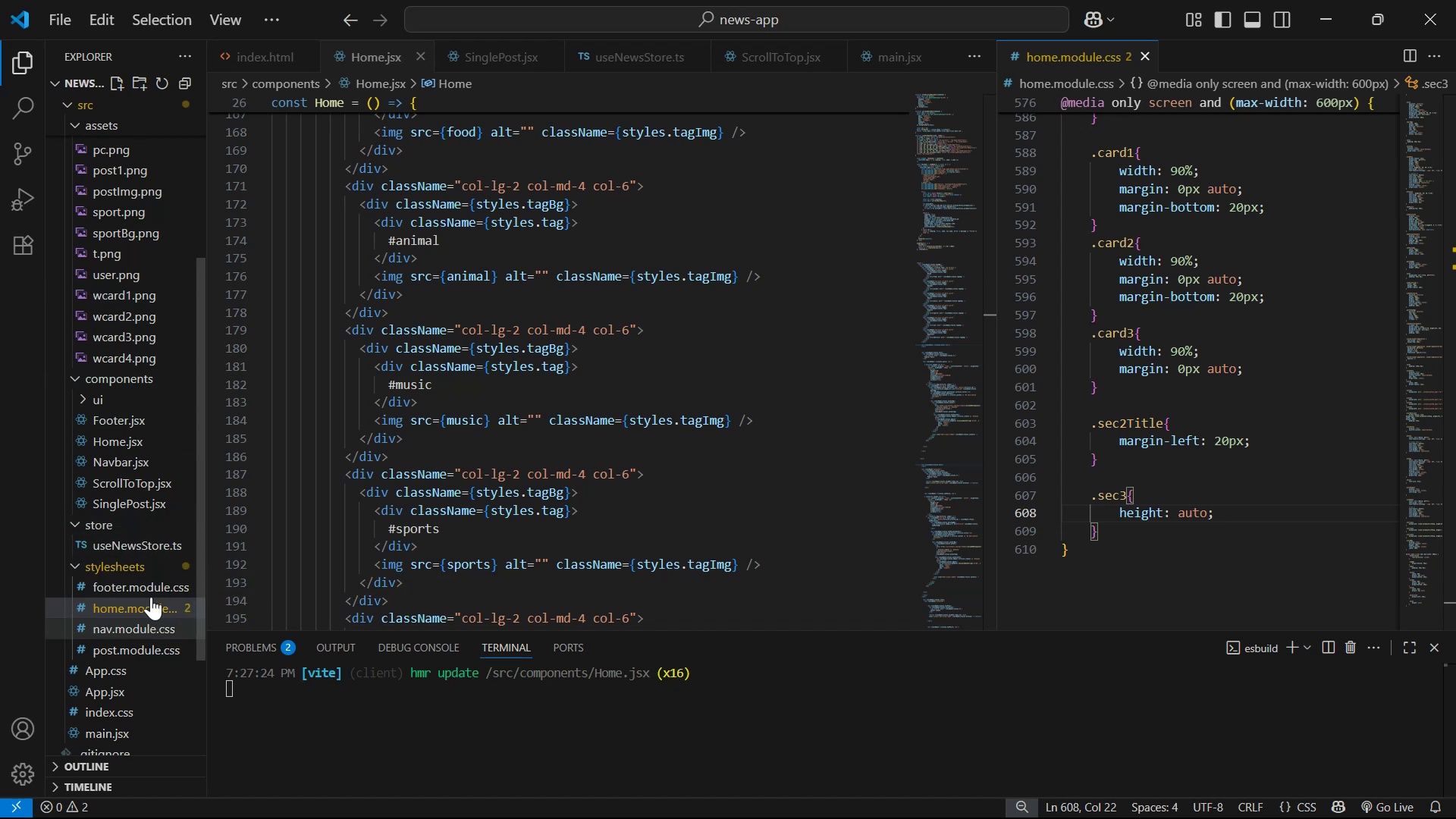 
mouse_move([150, 654])
 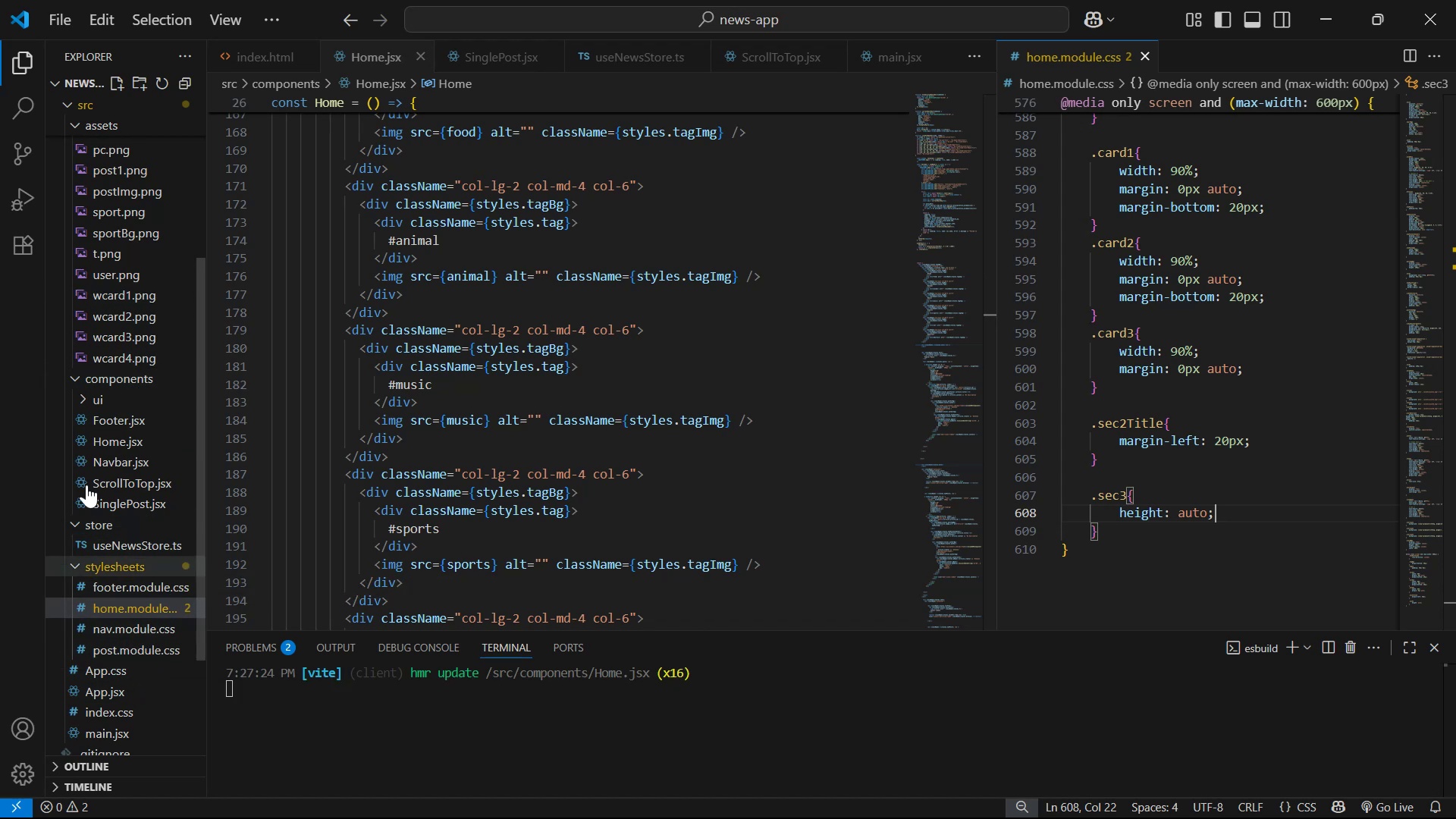 
scroll: coordinate [177, 369], scroll_direction: up, amount: 7.0
 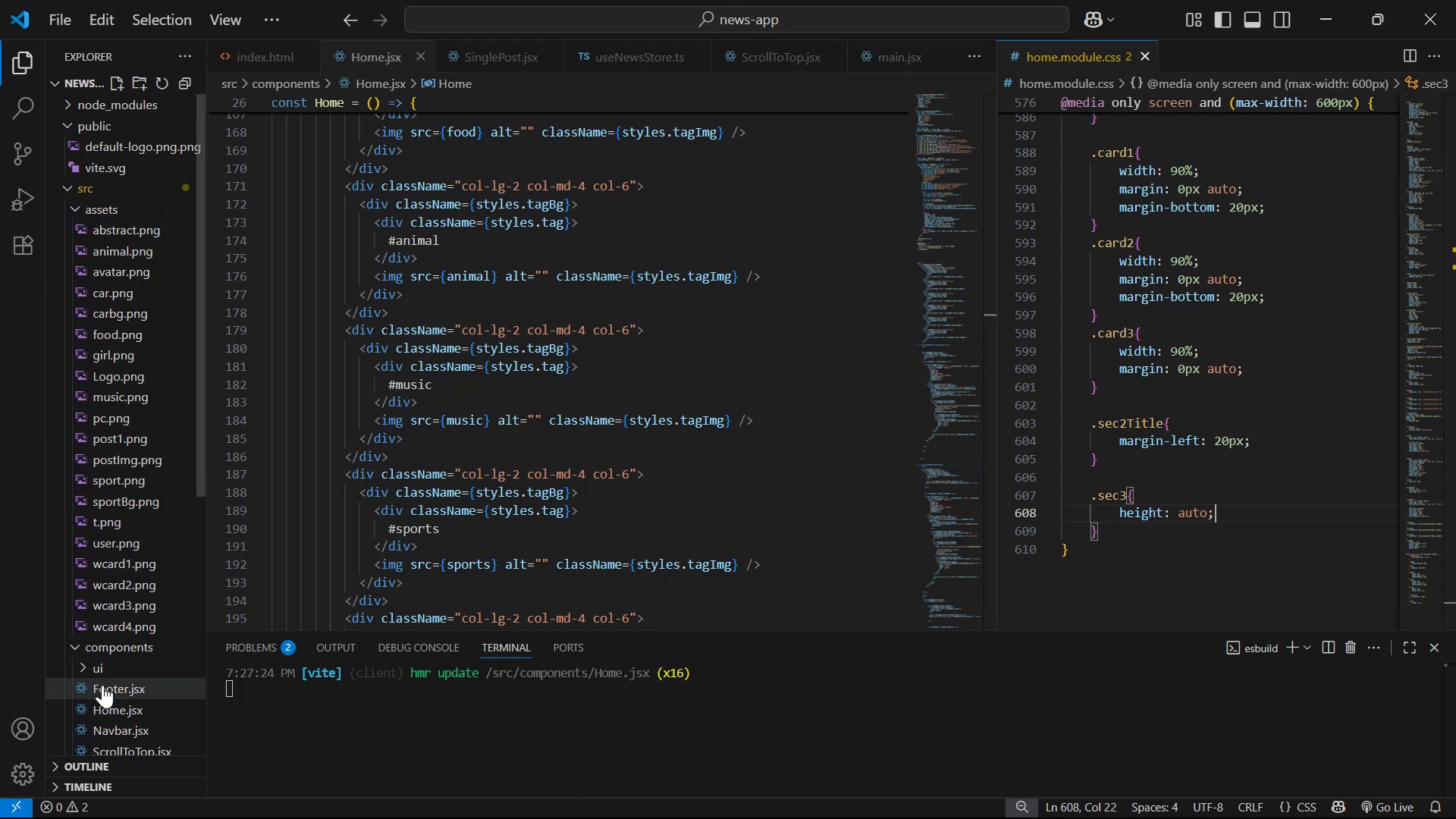 
scroll: coordinate [143, 560], scroll_direction: down, amount: 4.0
 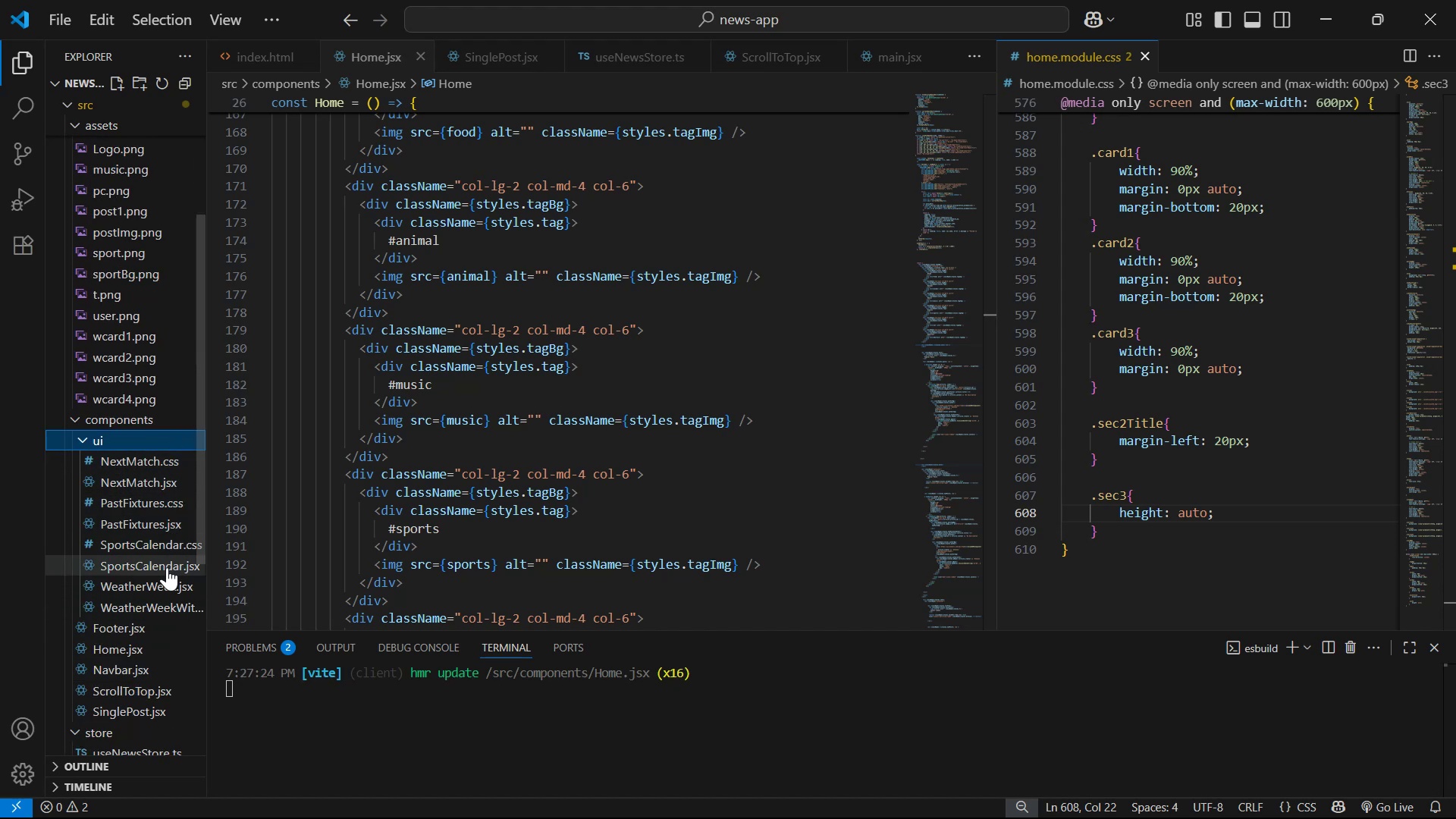 
left_click([176, 543])
 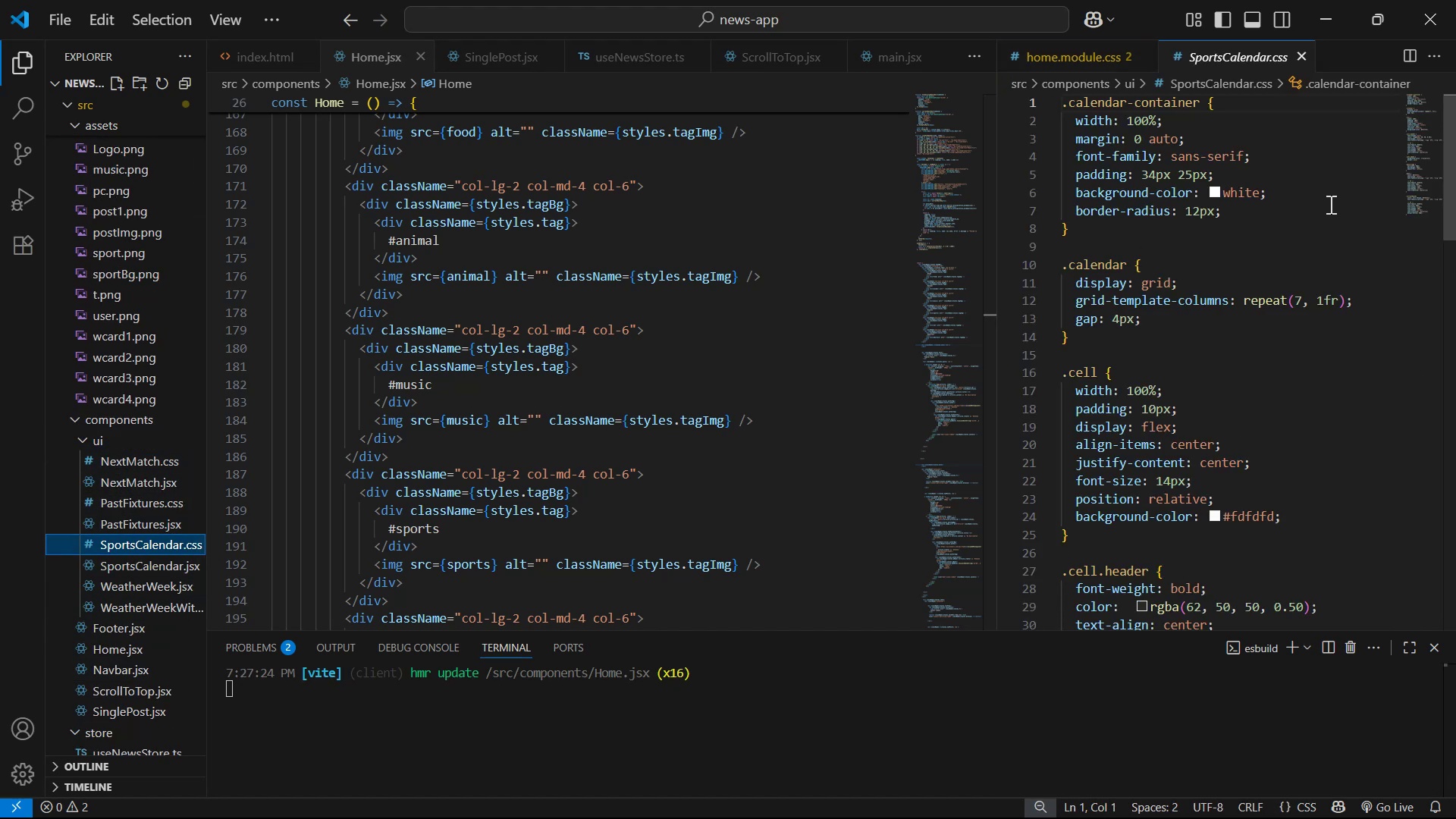 
scroll: coordinate [1341, 370], scroll_direction: down, amount: 25.0
 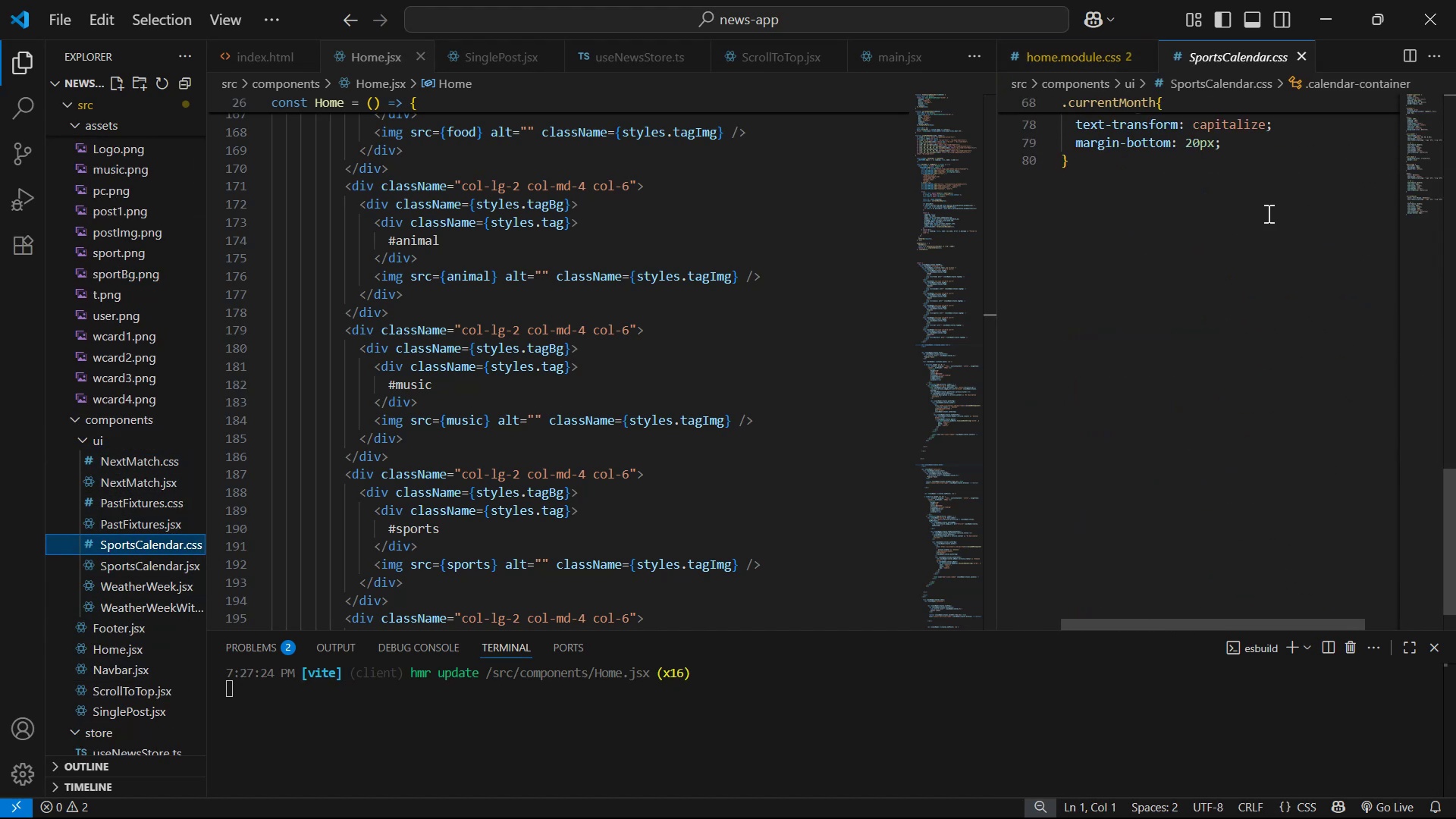 
left_click([1244, 228])
 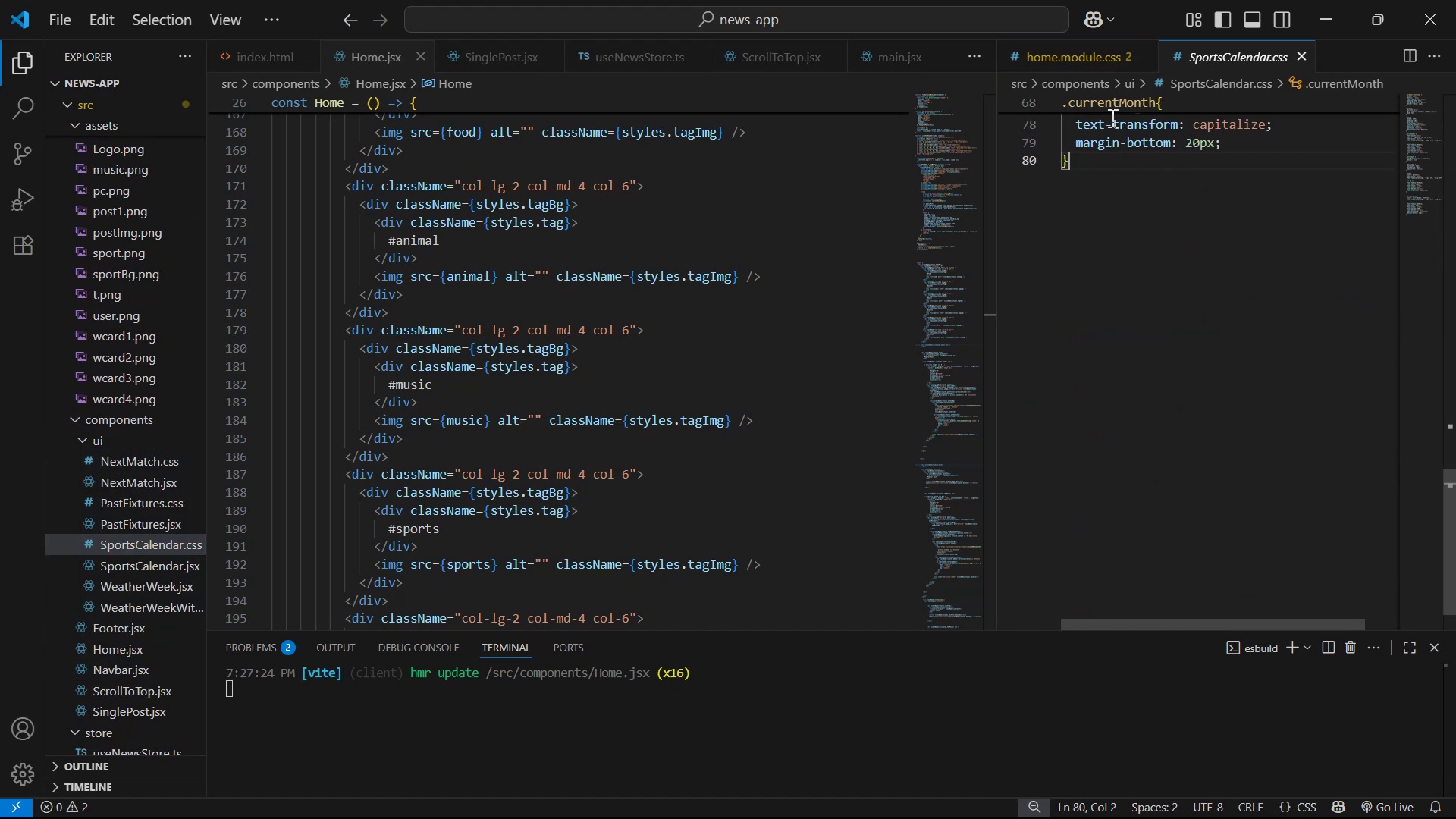 
double_click([1077, 58])
 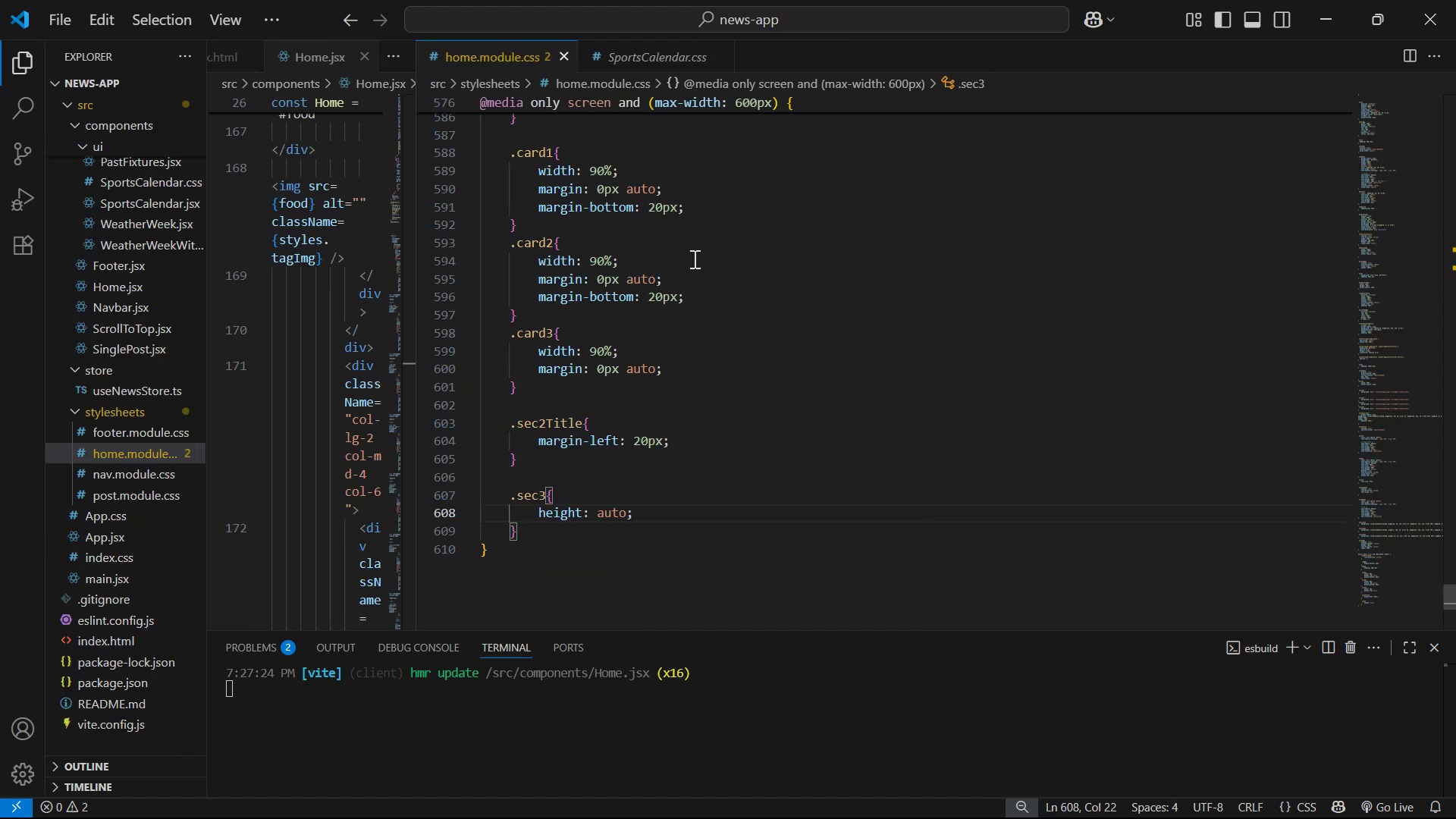 
scroll: coordinate [786, 372], scroll_direction: up, amount: 7.0
 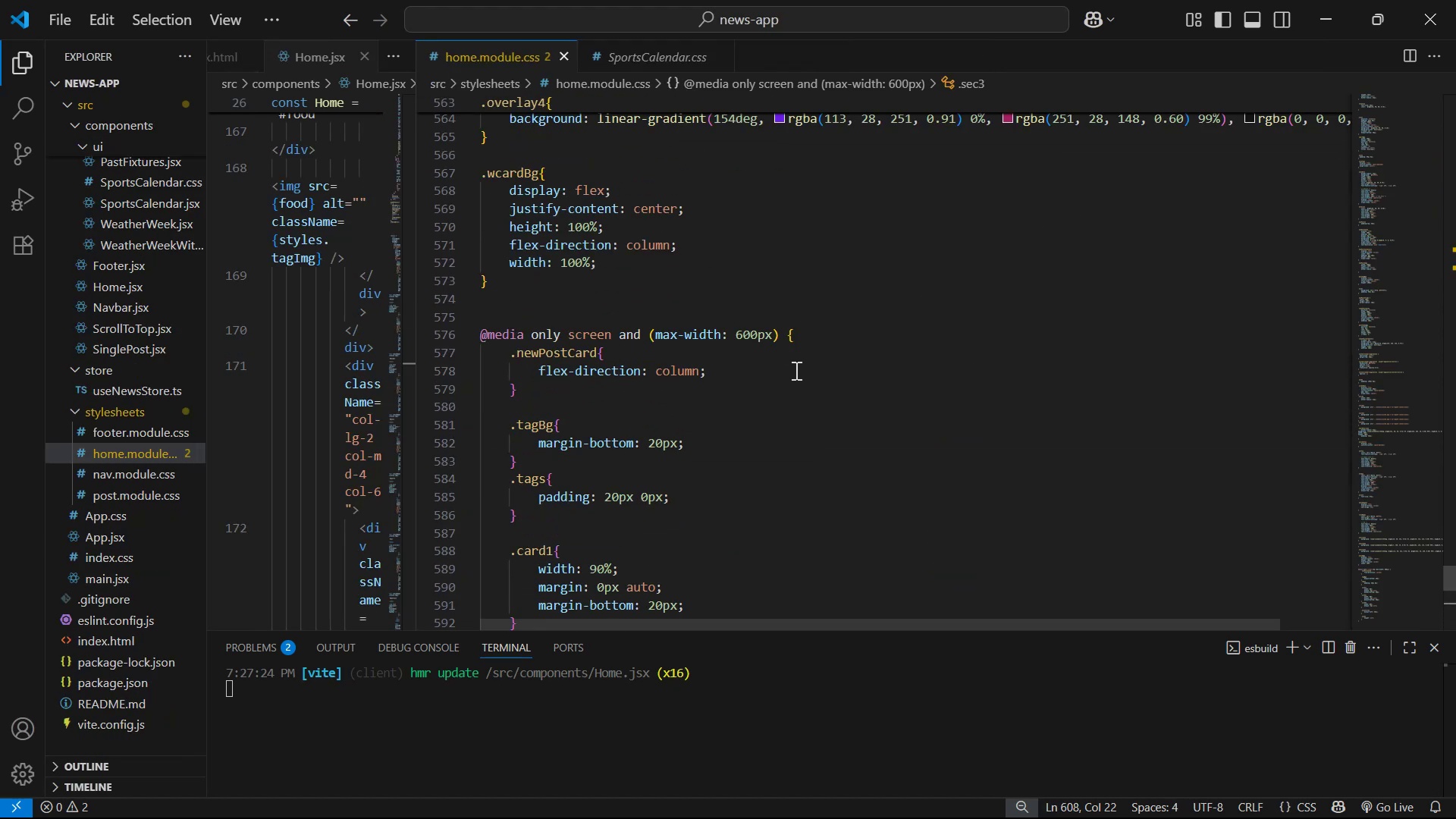 
left_click([859, 340])
 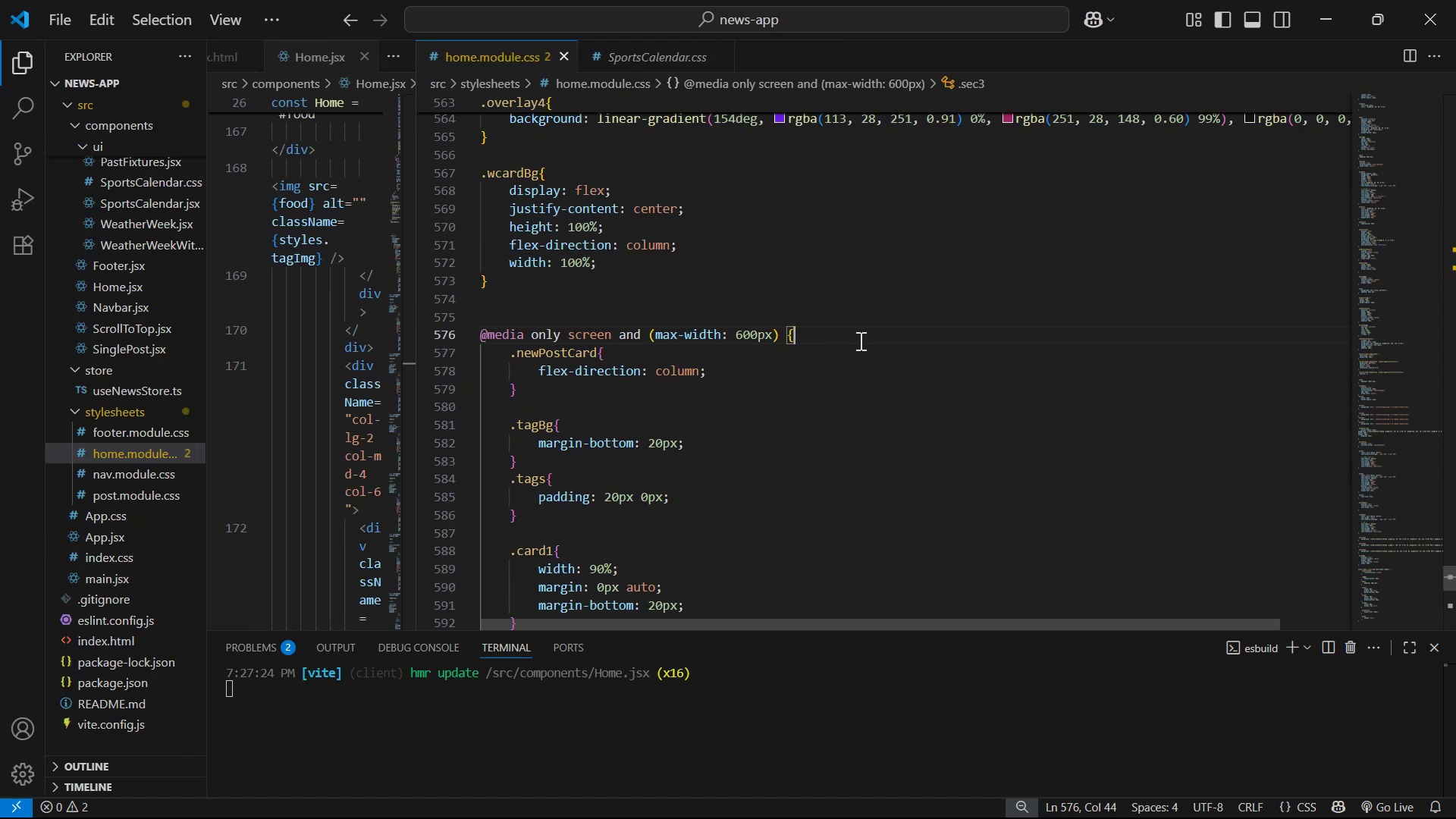 
key(Control+C)
 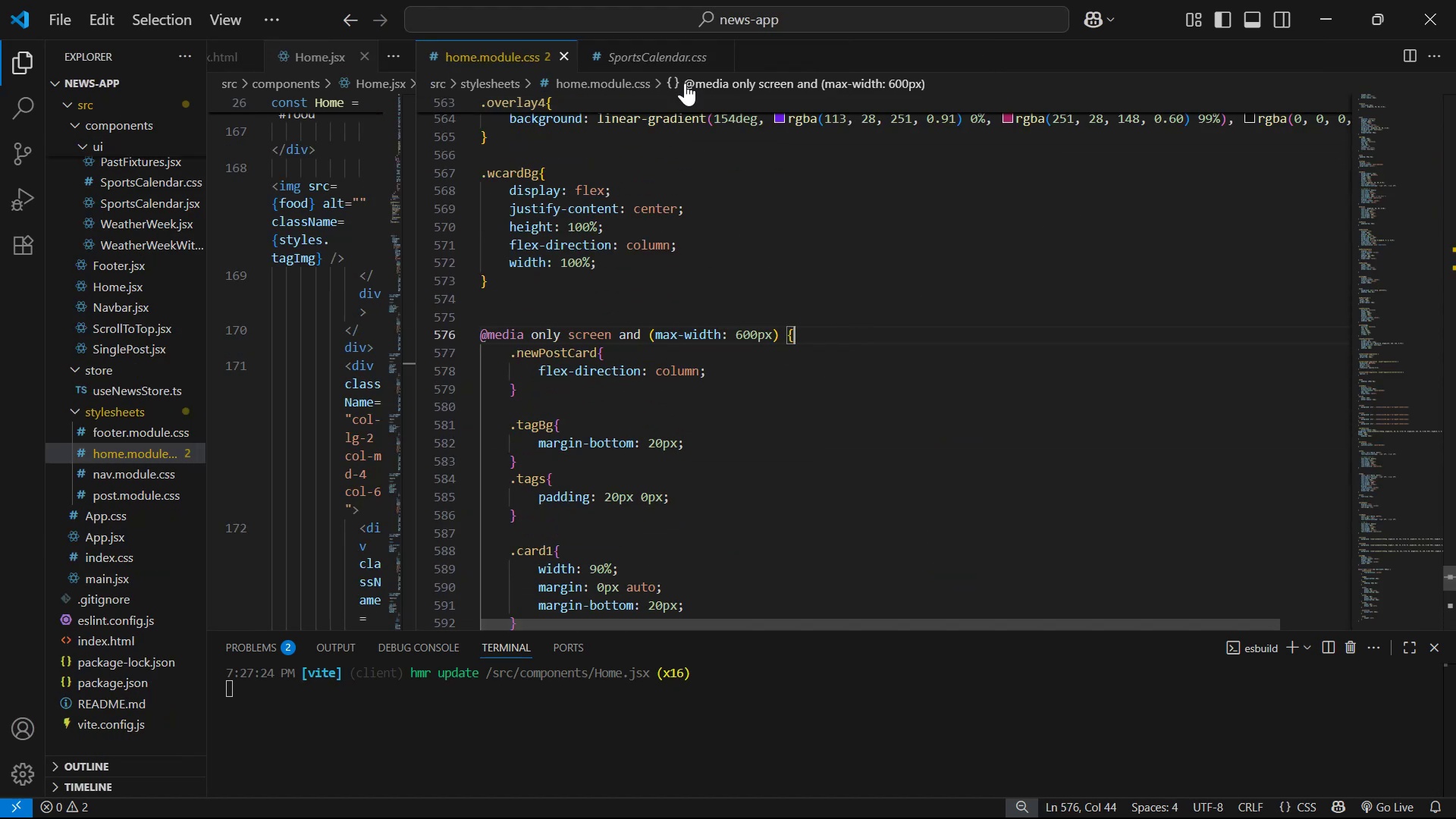 
left_click([688, 59])
 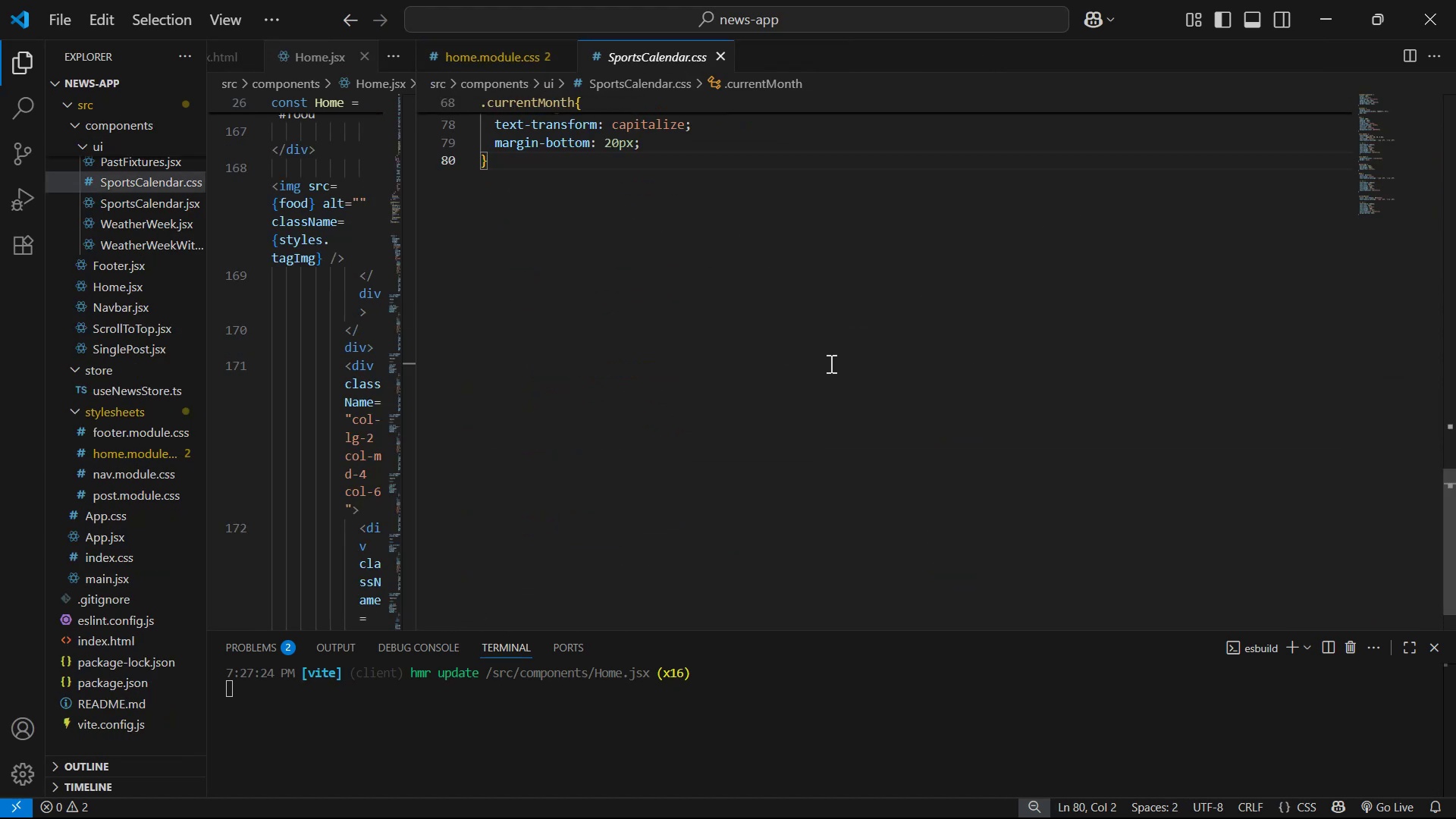 
key(Enter)
 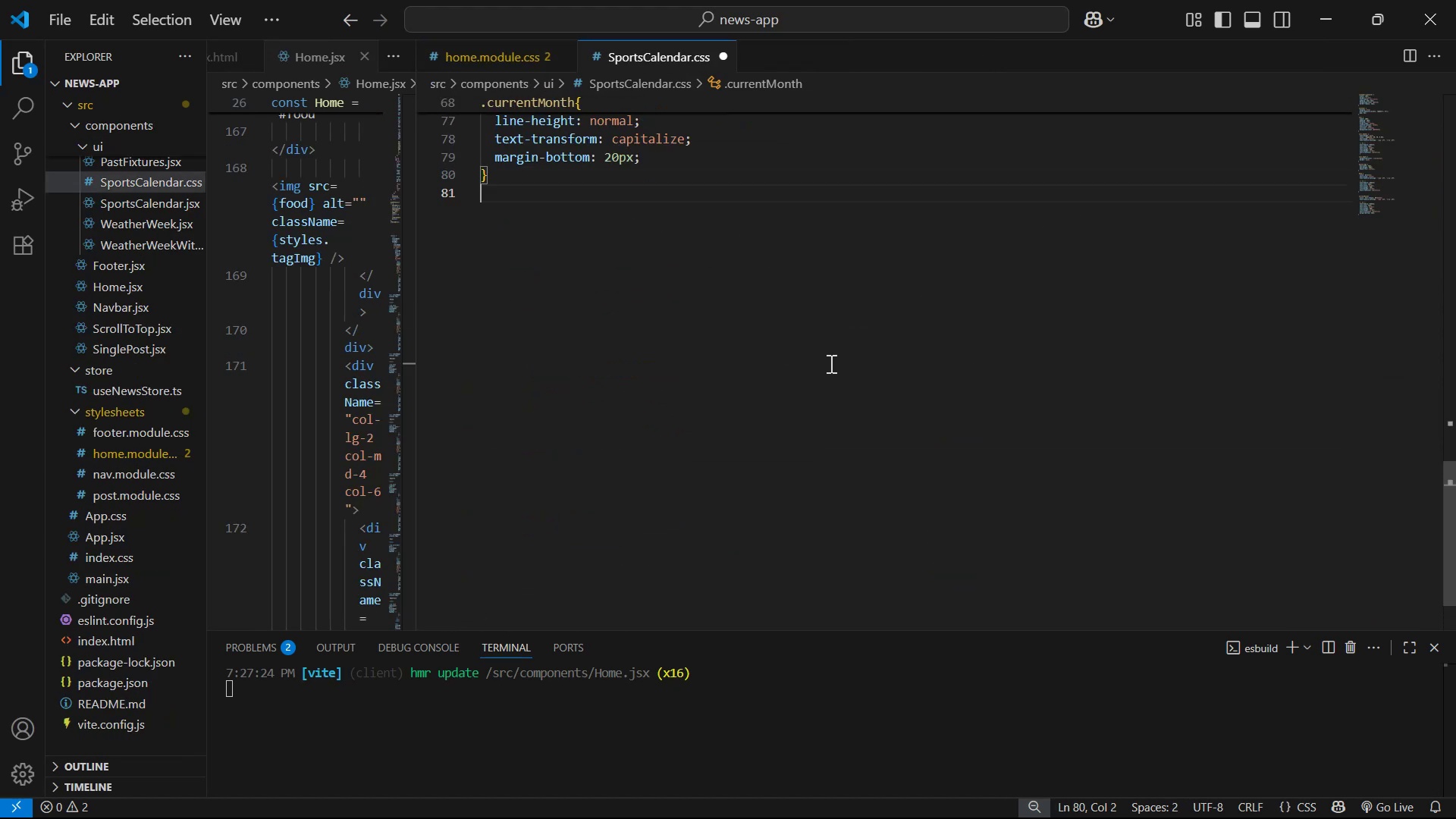 
key(Enter)
 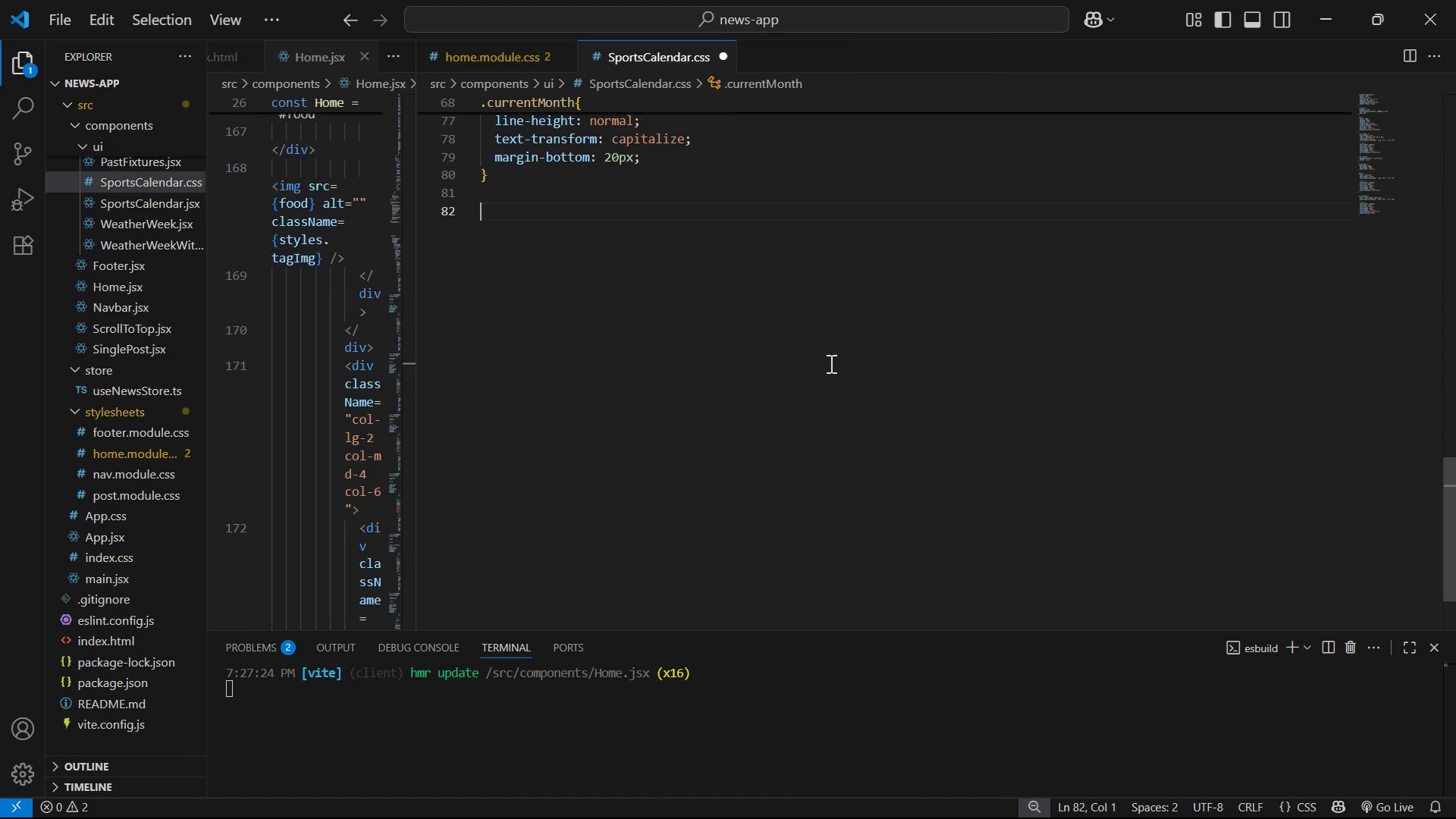 
key(Enter)
 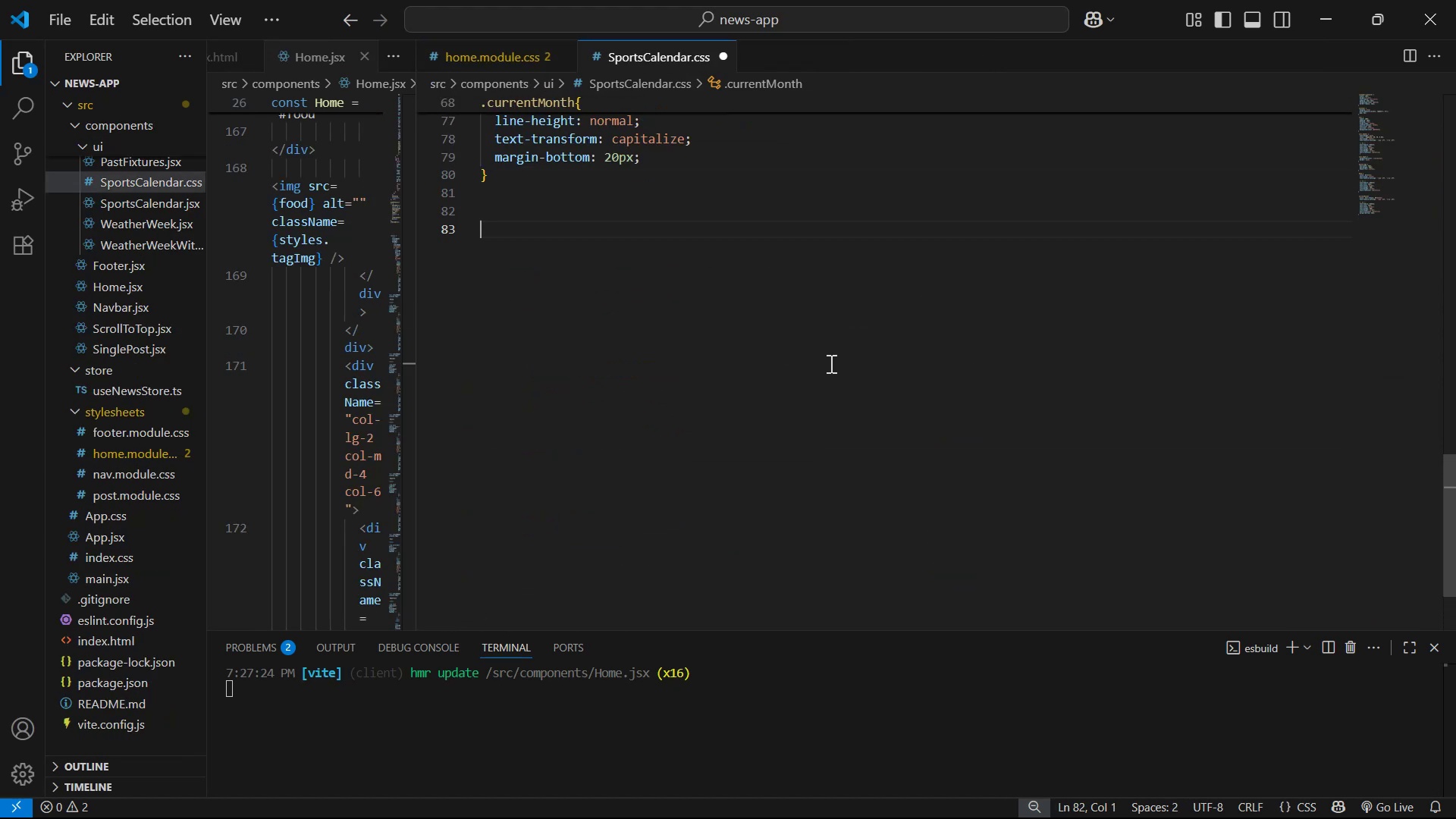 
key(Control+ControlLeft)
 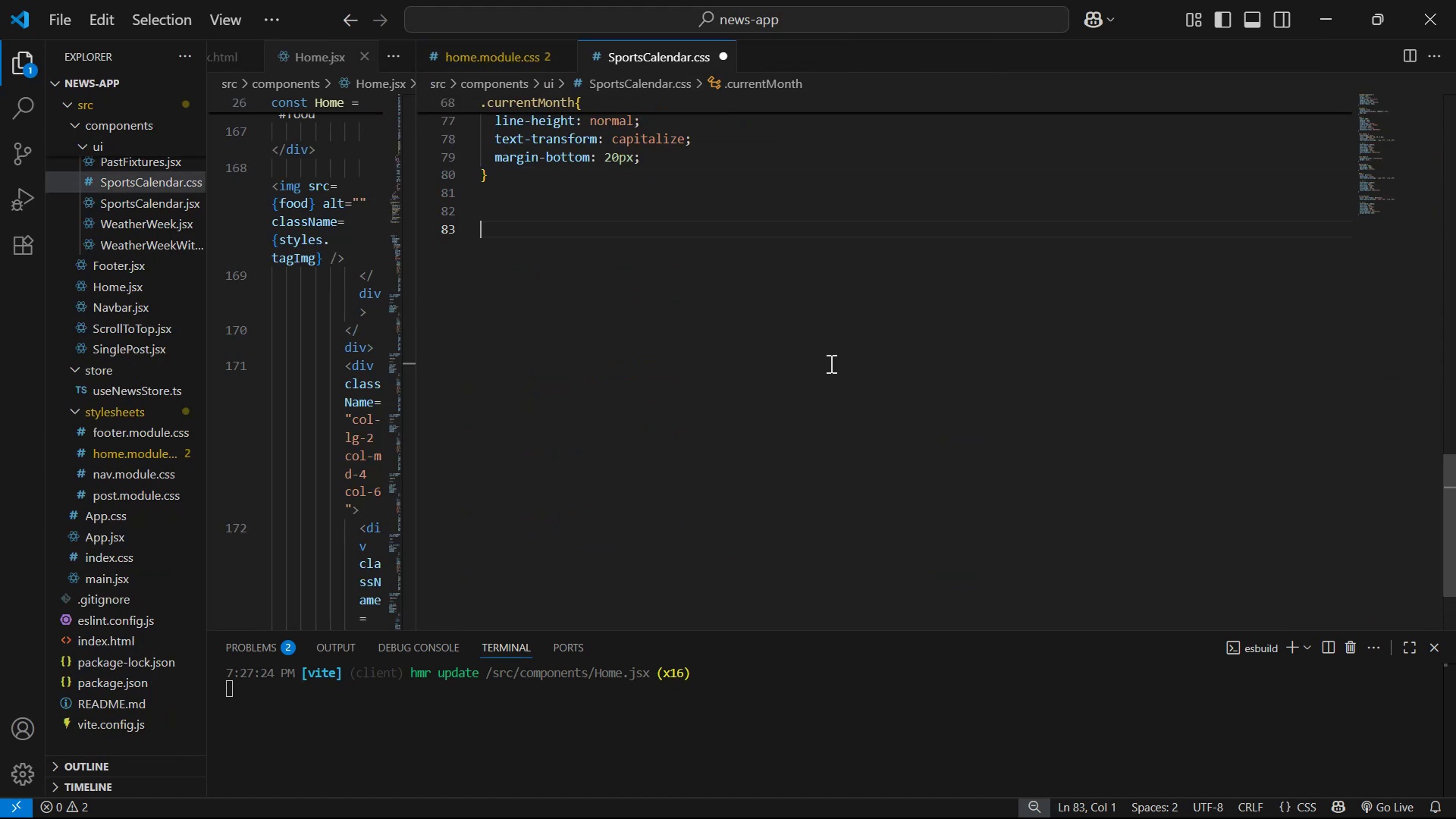 
key(Control+V)
 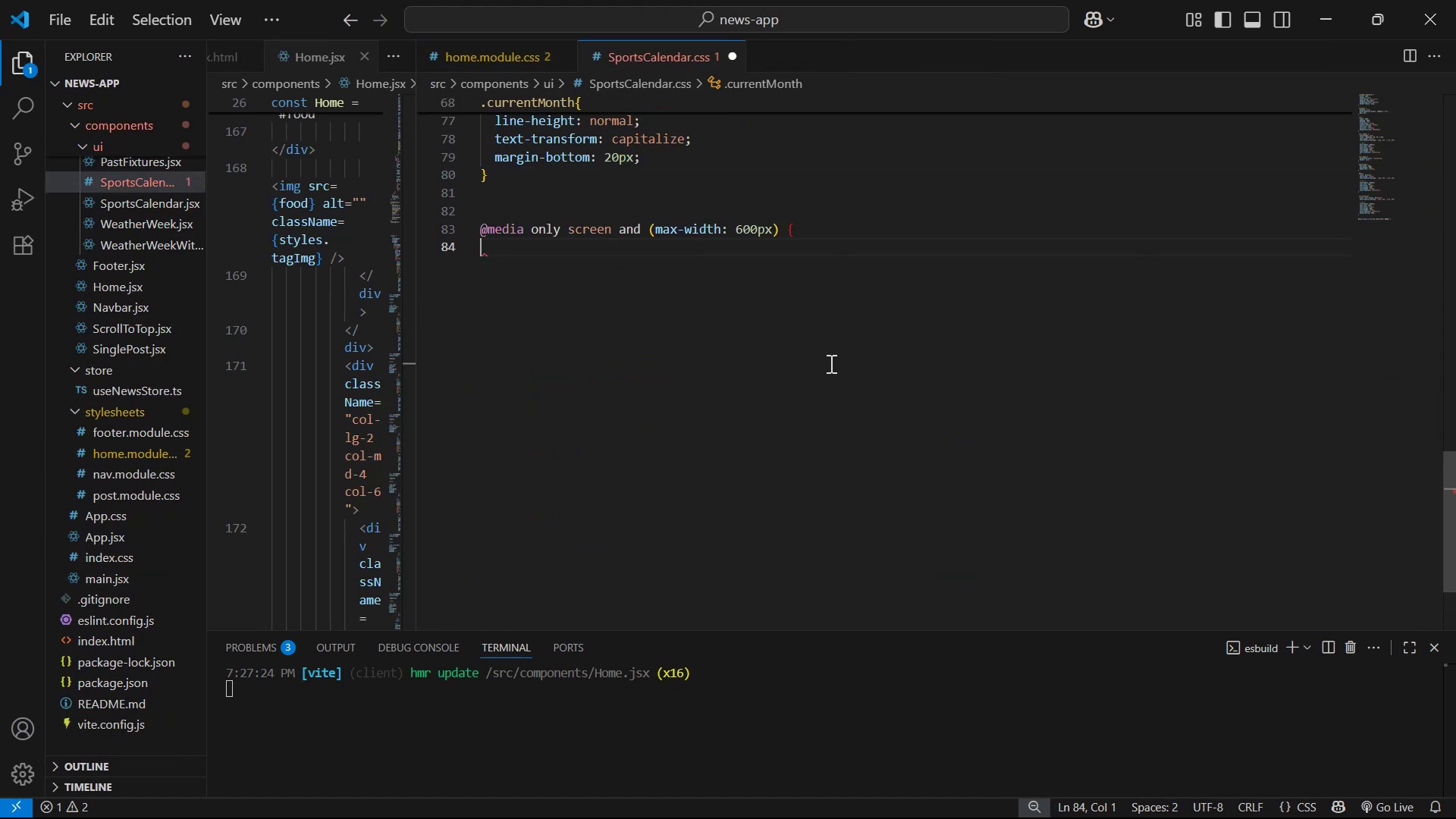 
key(Shift+BracketRight)
 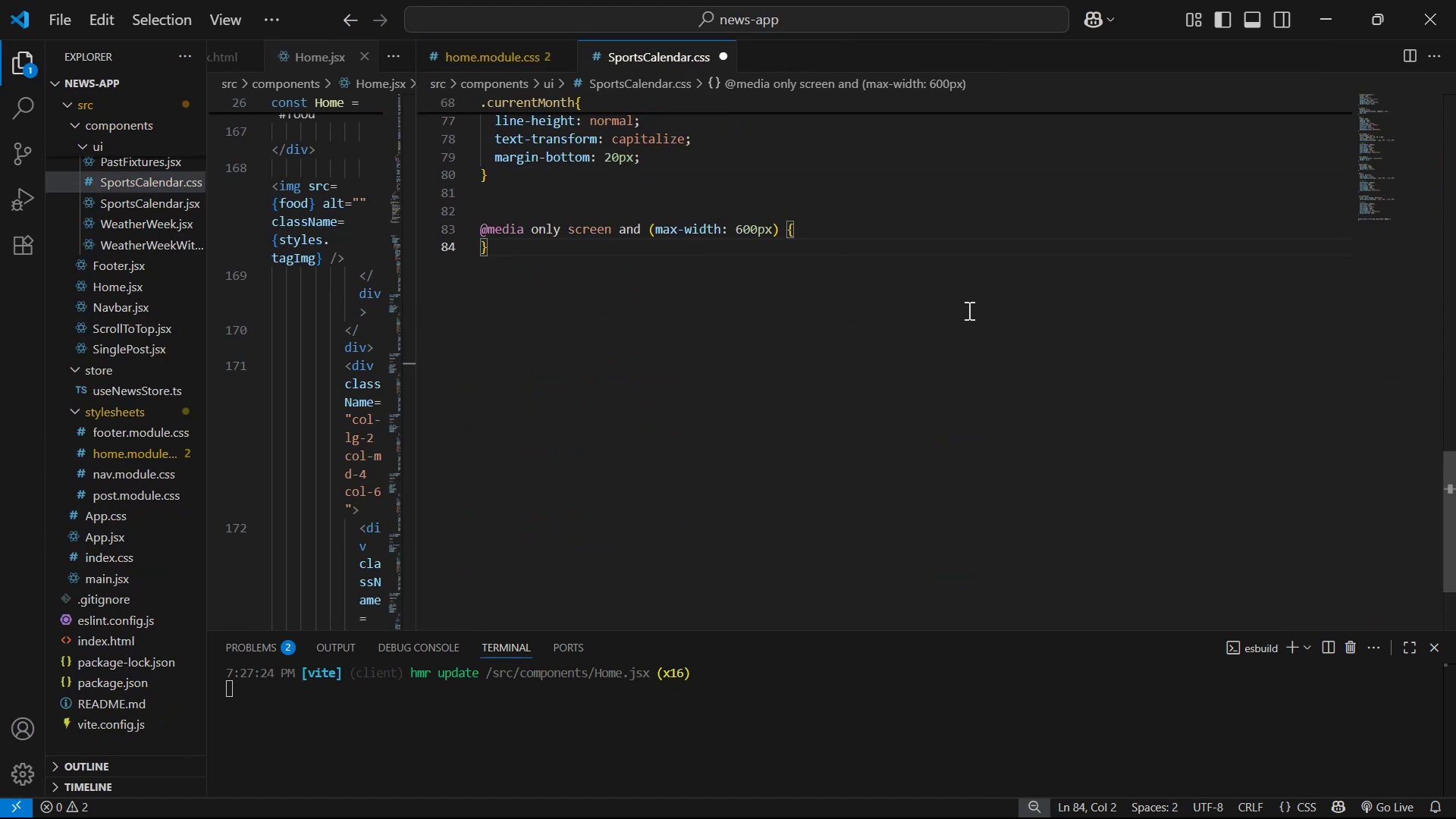 
left_click([923, 231])
 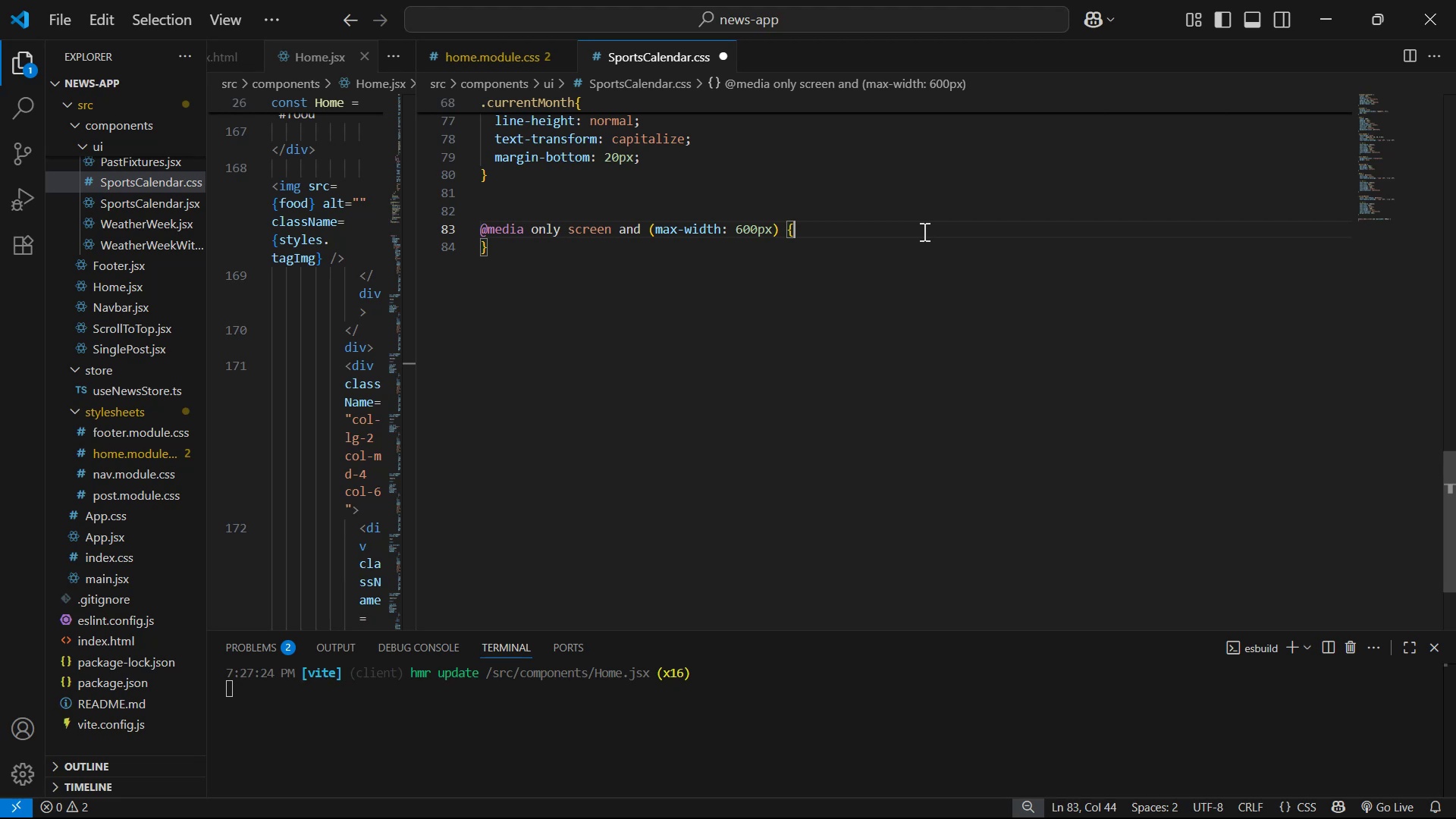 
key(Enter)
 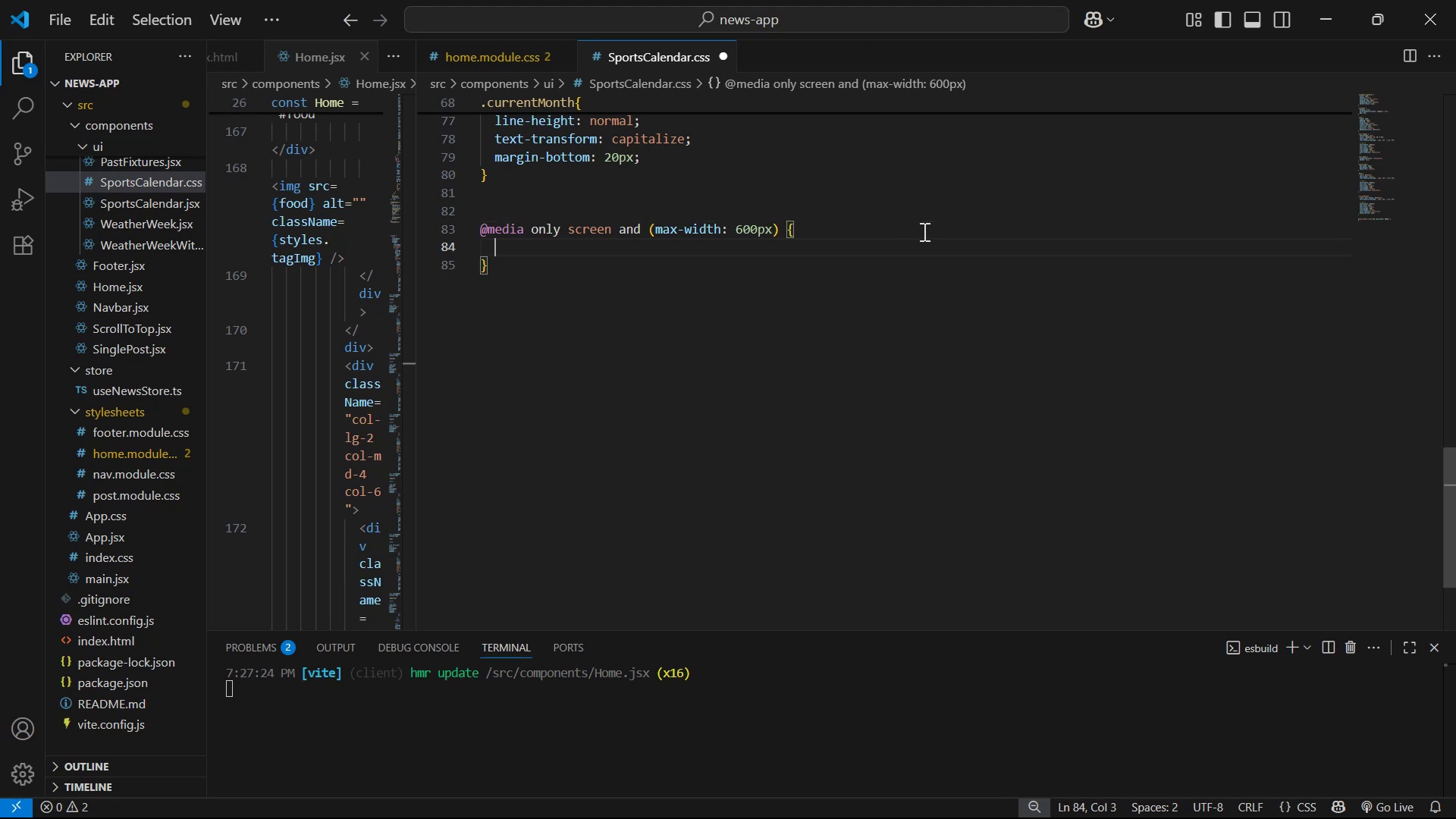 
type(.co)
 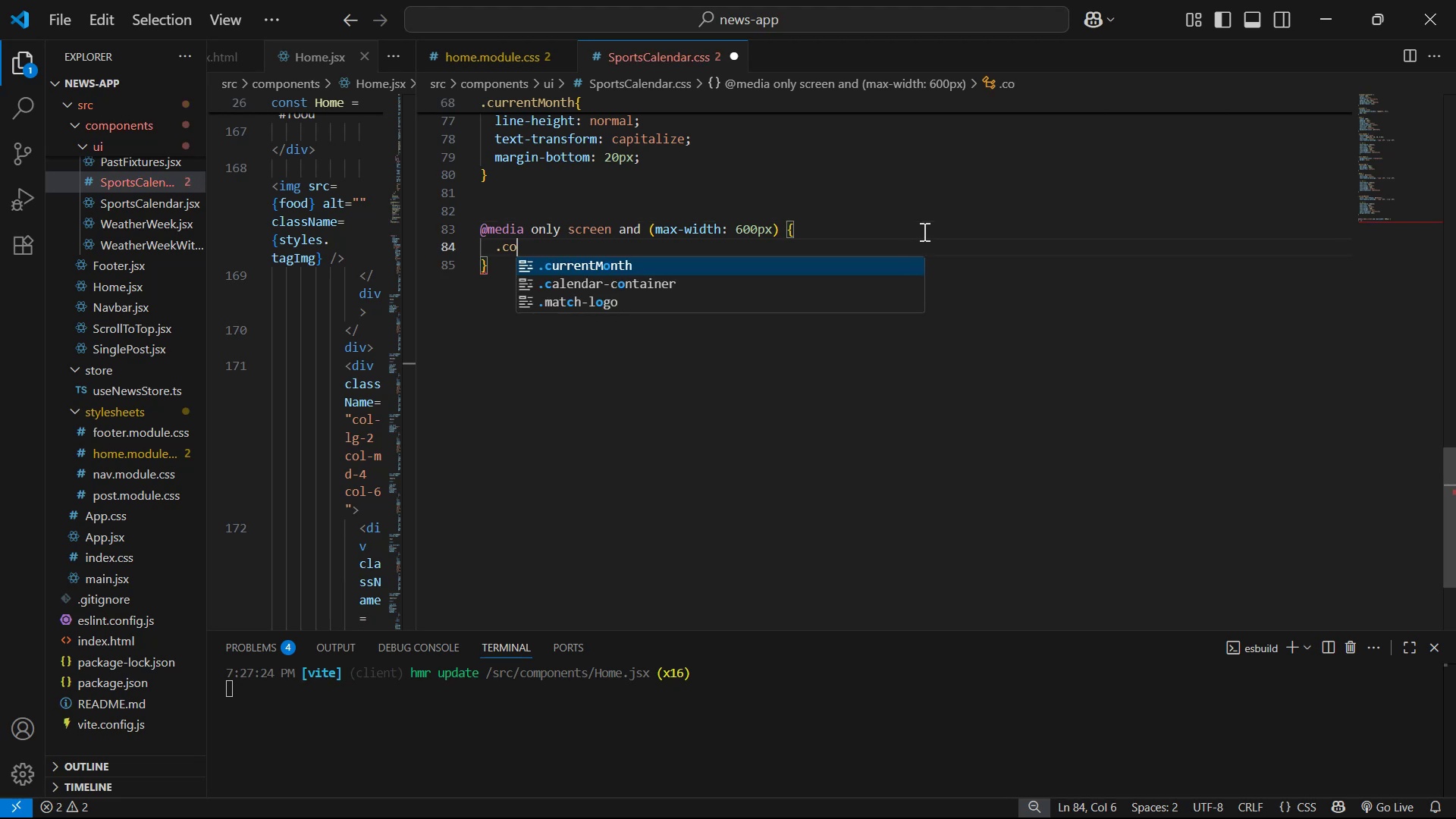 
key(ArrowDown)
 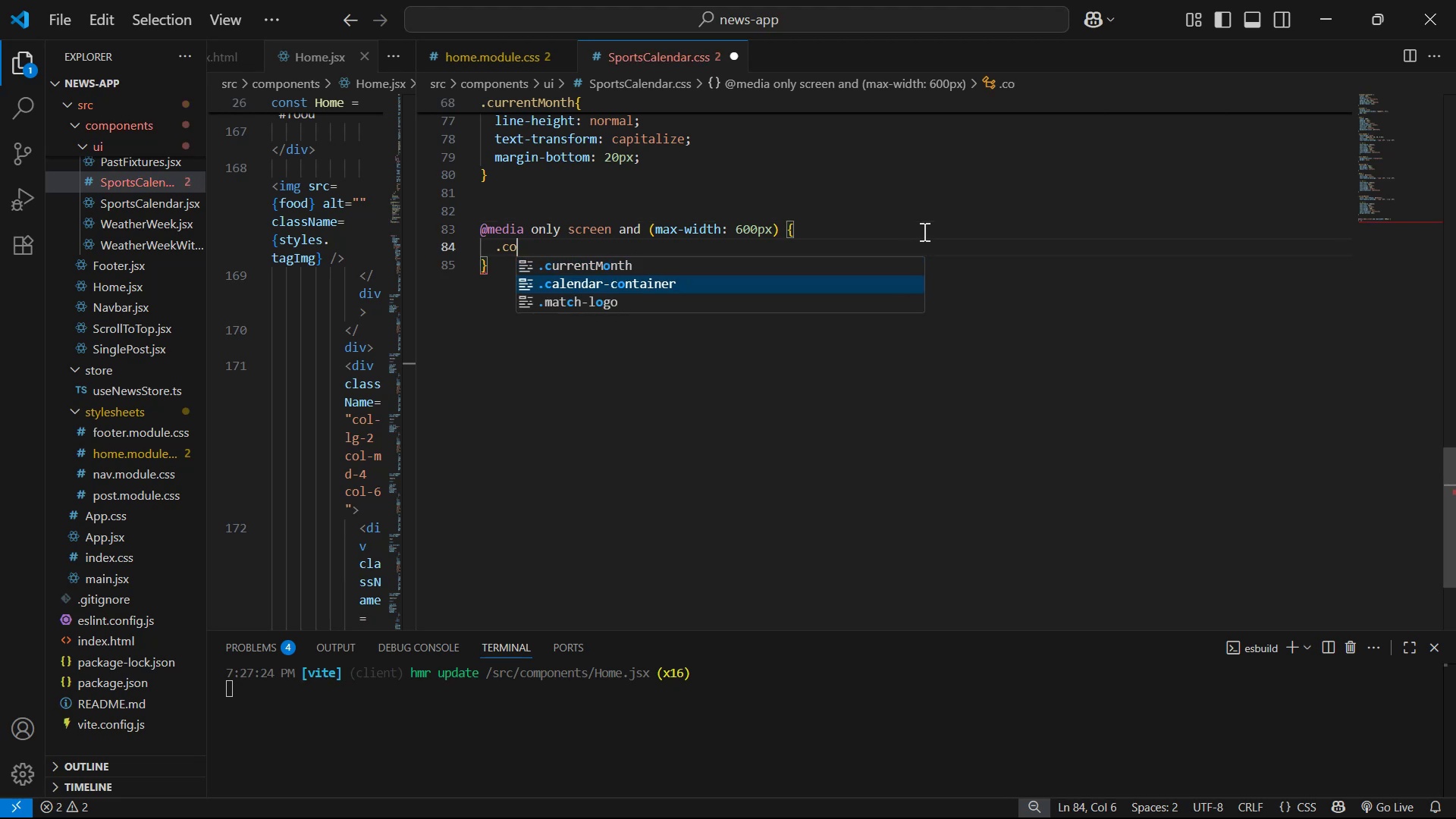 
key(Enter)
 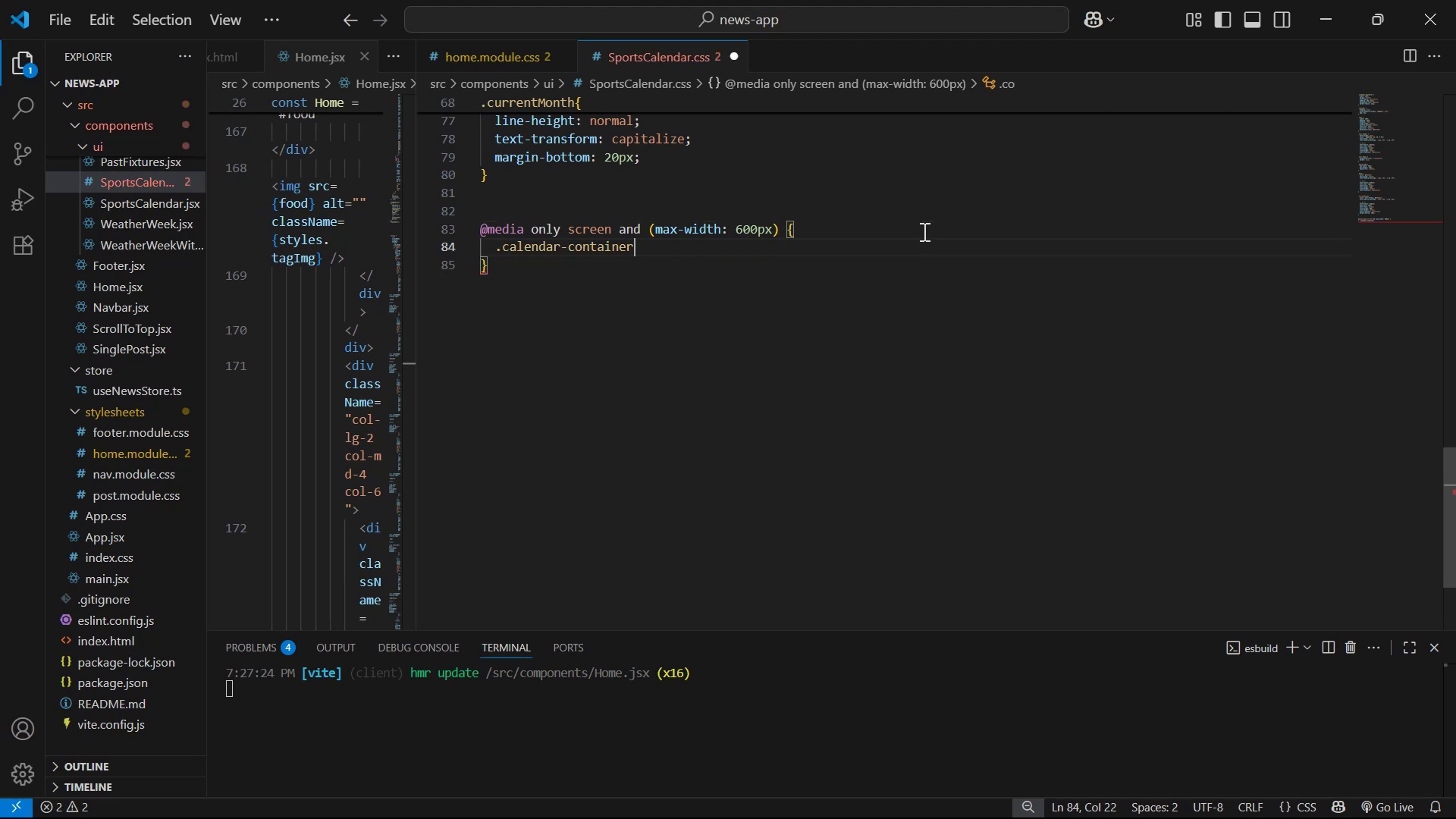 
key(Shift+BracketLeft)
 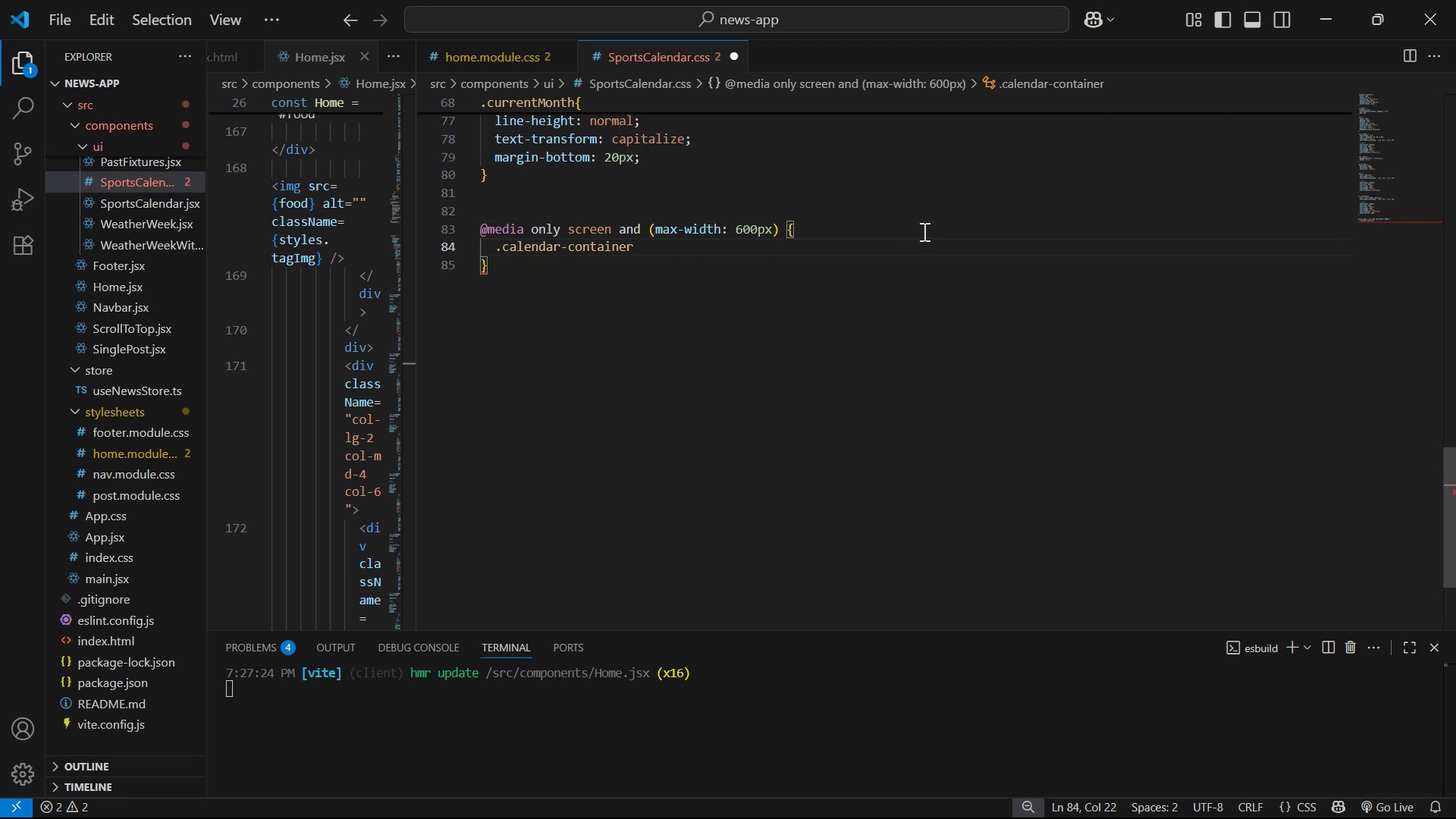 
key(Enter)
 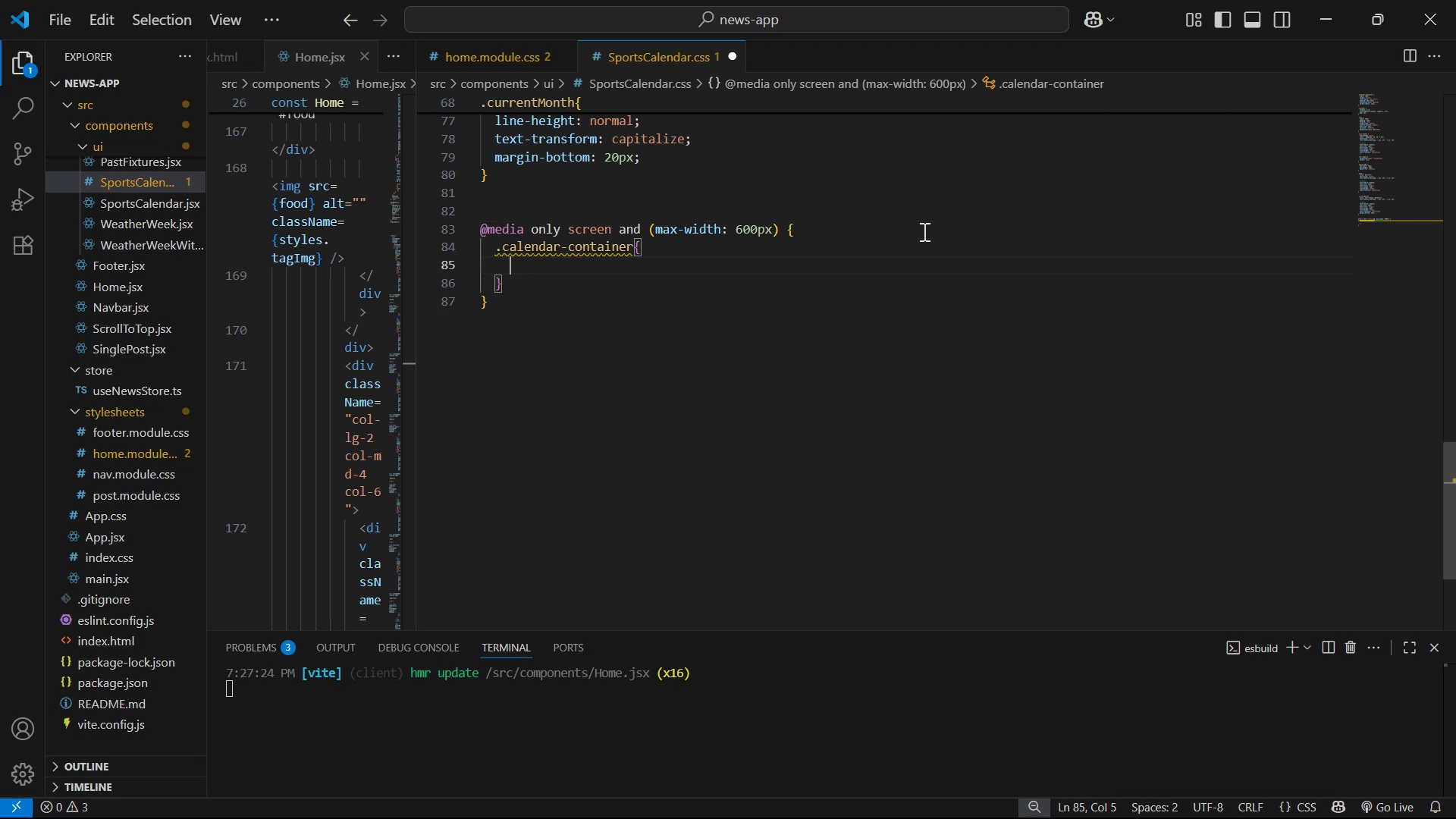 
type(wi)
 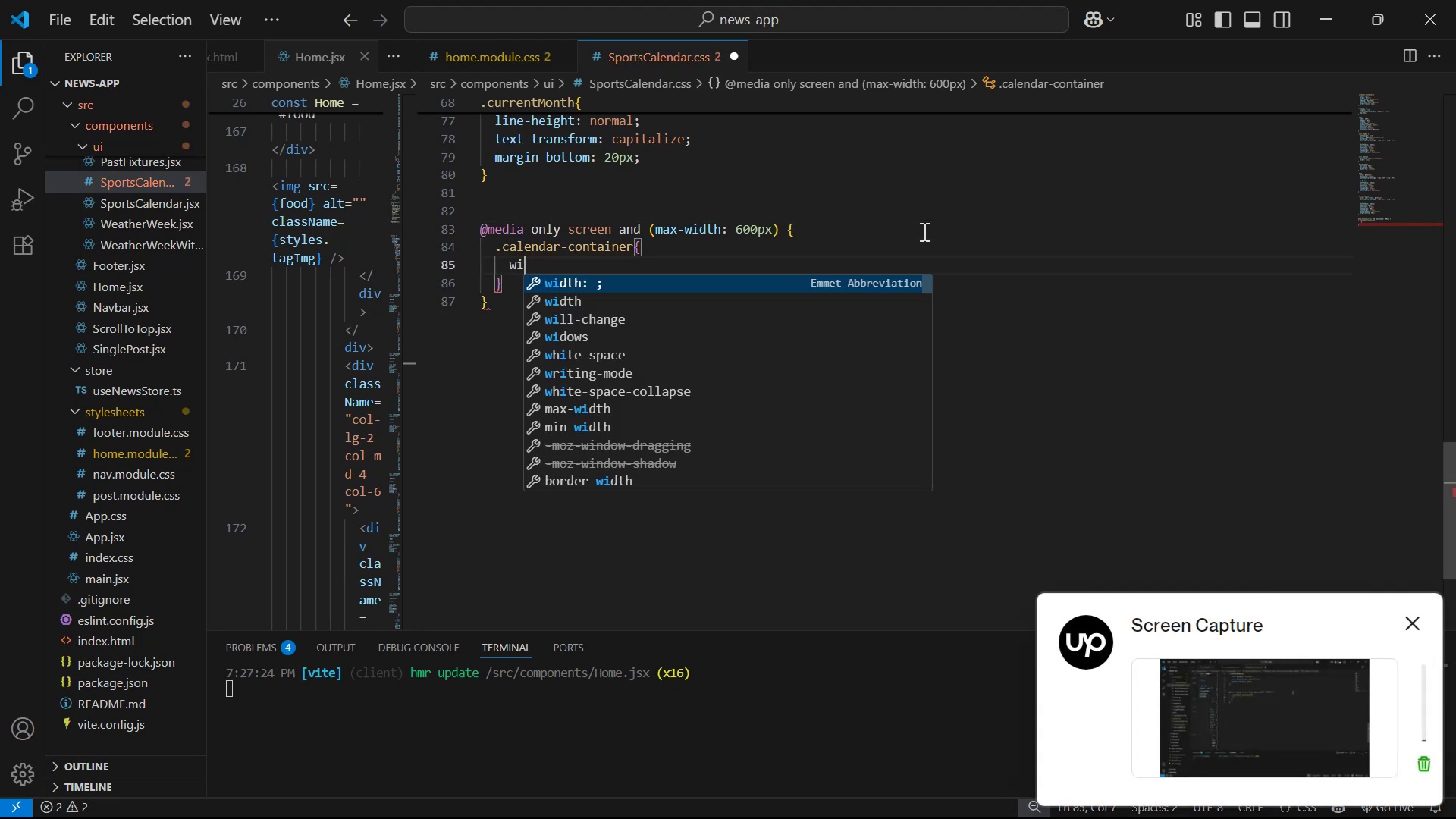 
key(Enter)
 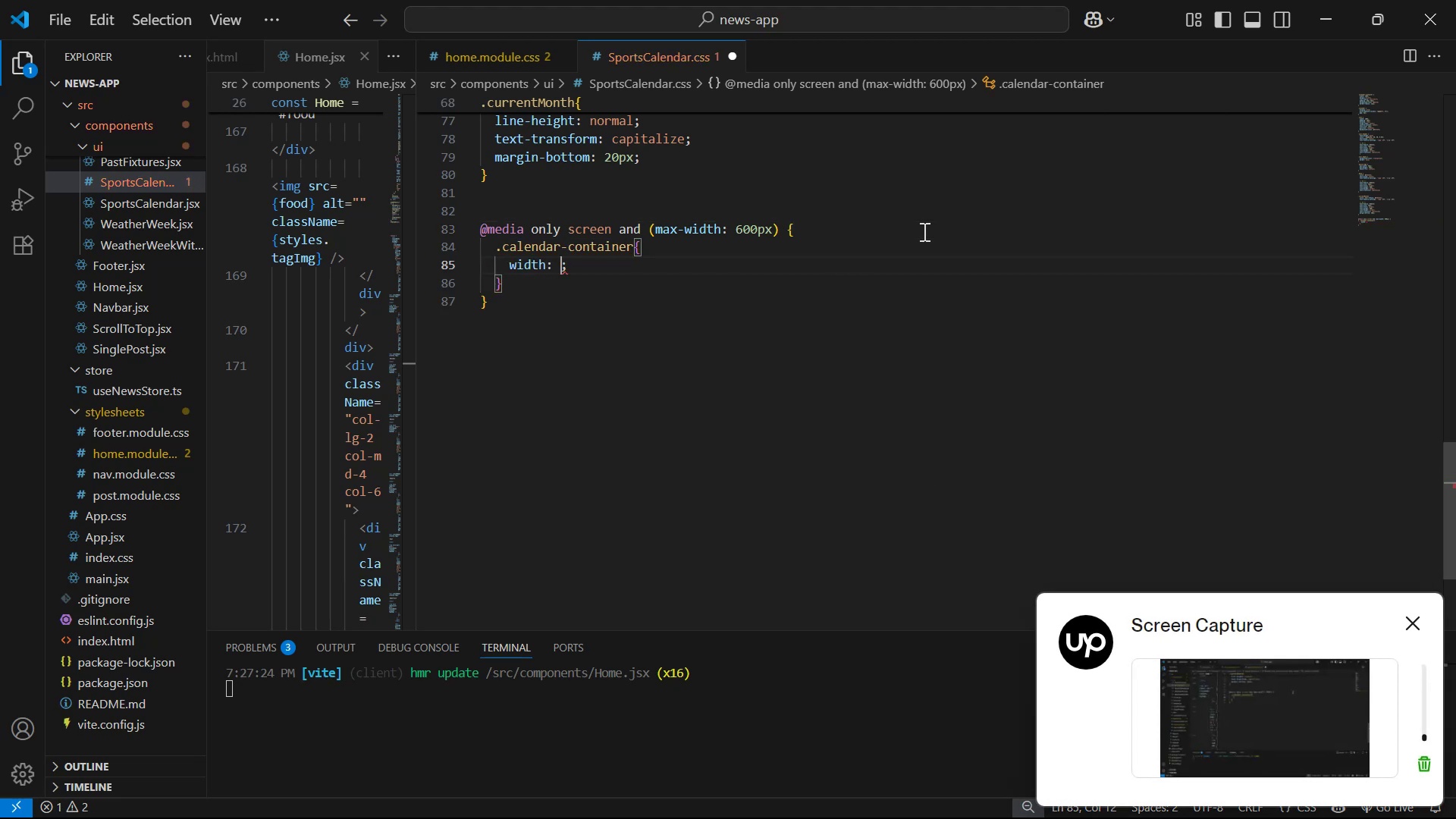 
type(90%)
 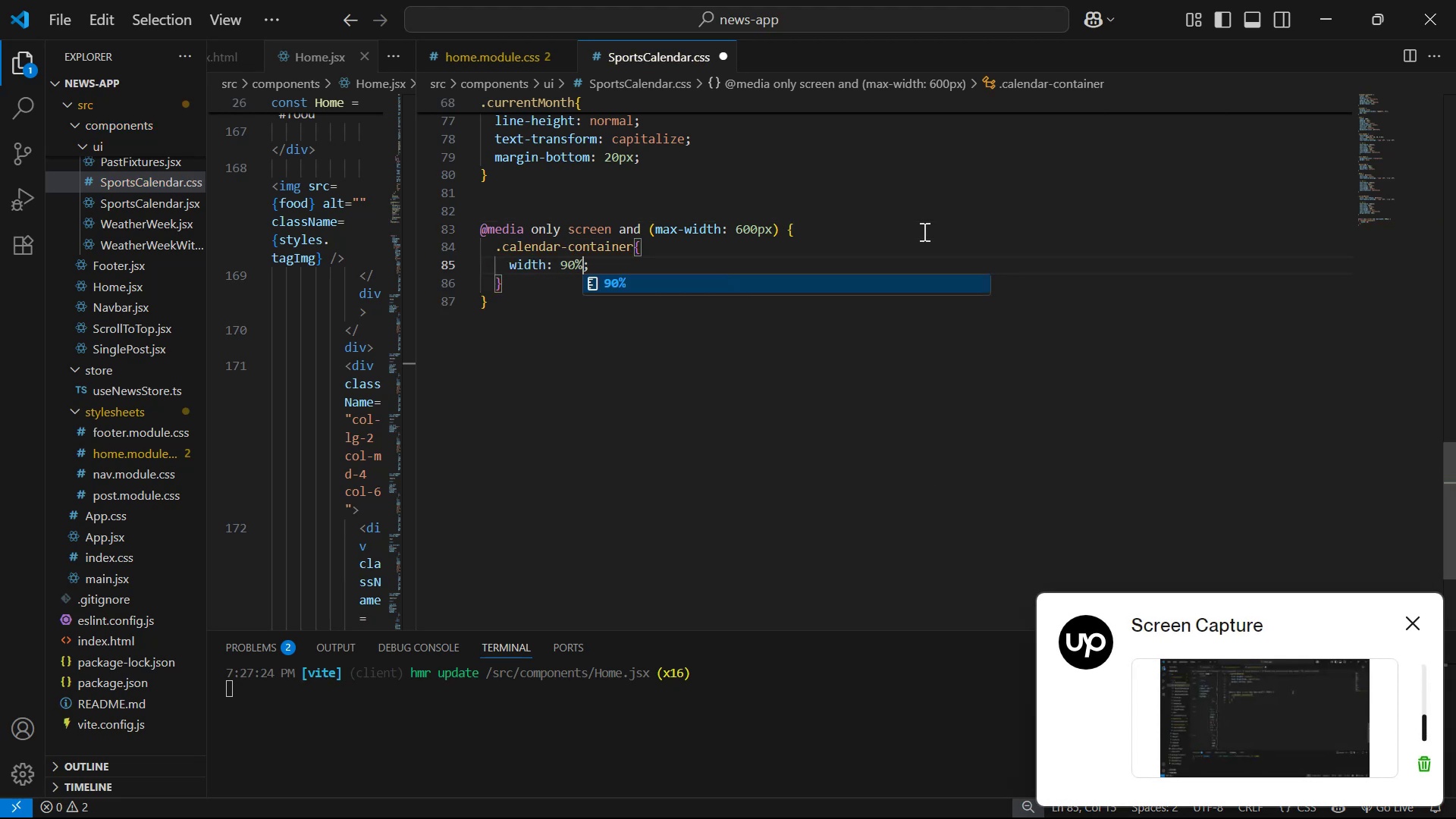 
key(ArrowRight)
 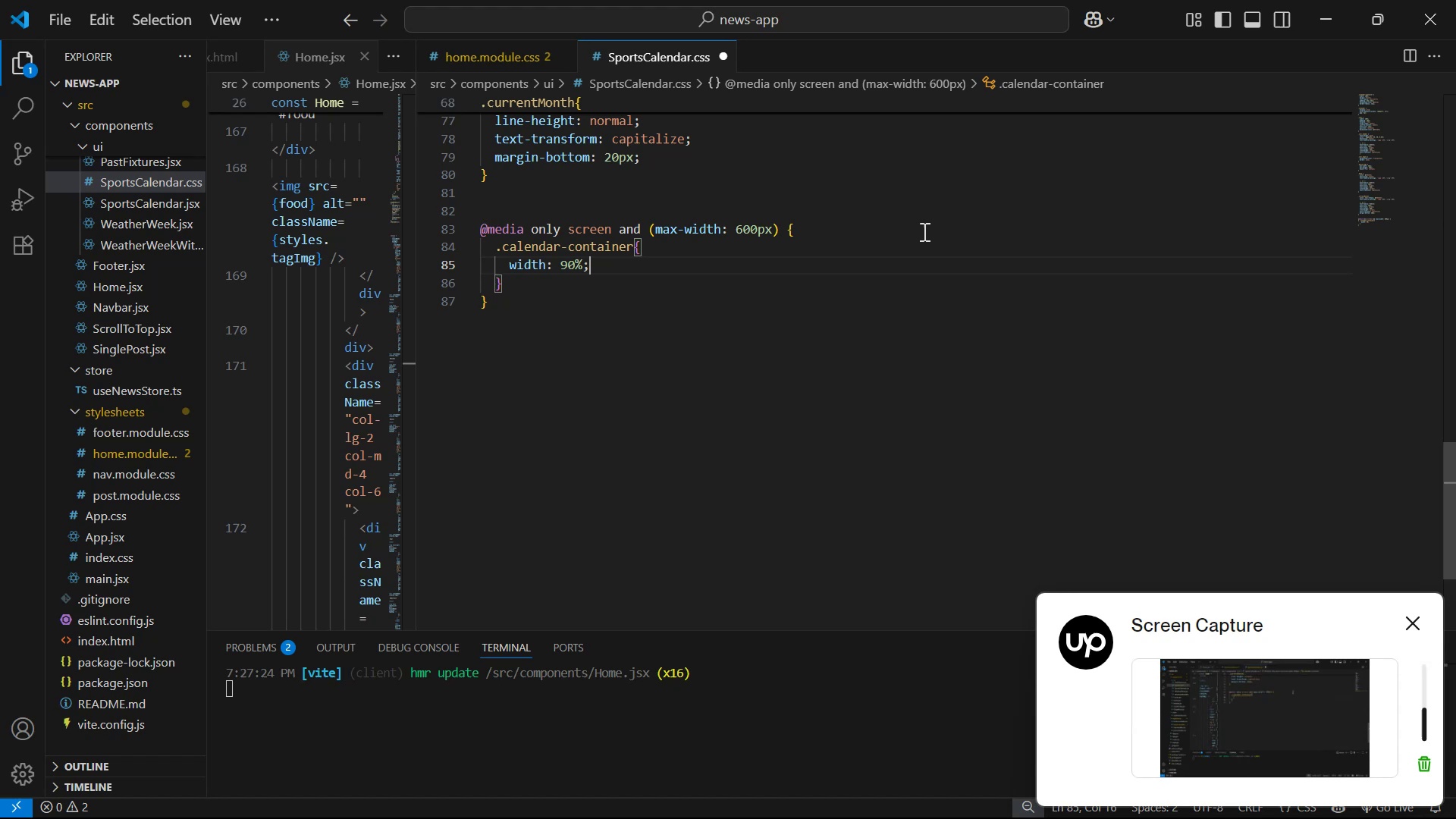 
key(Enter)
 